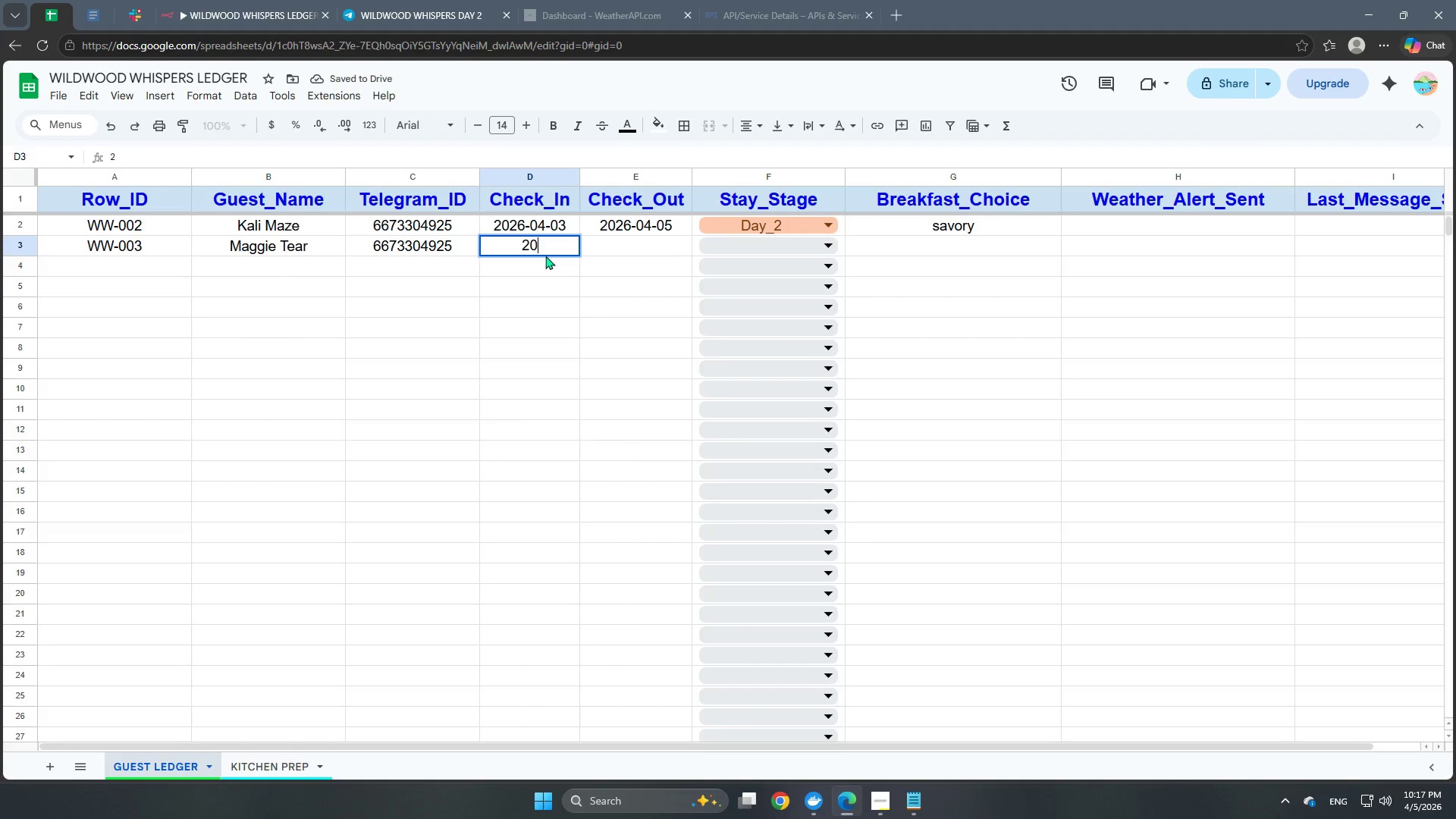 
key(Numpad0)
 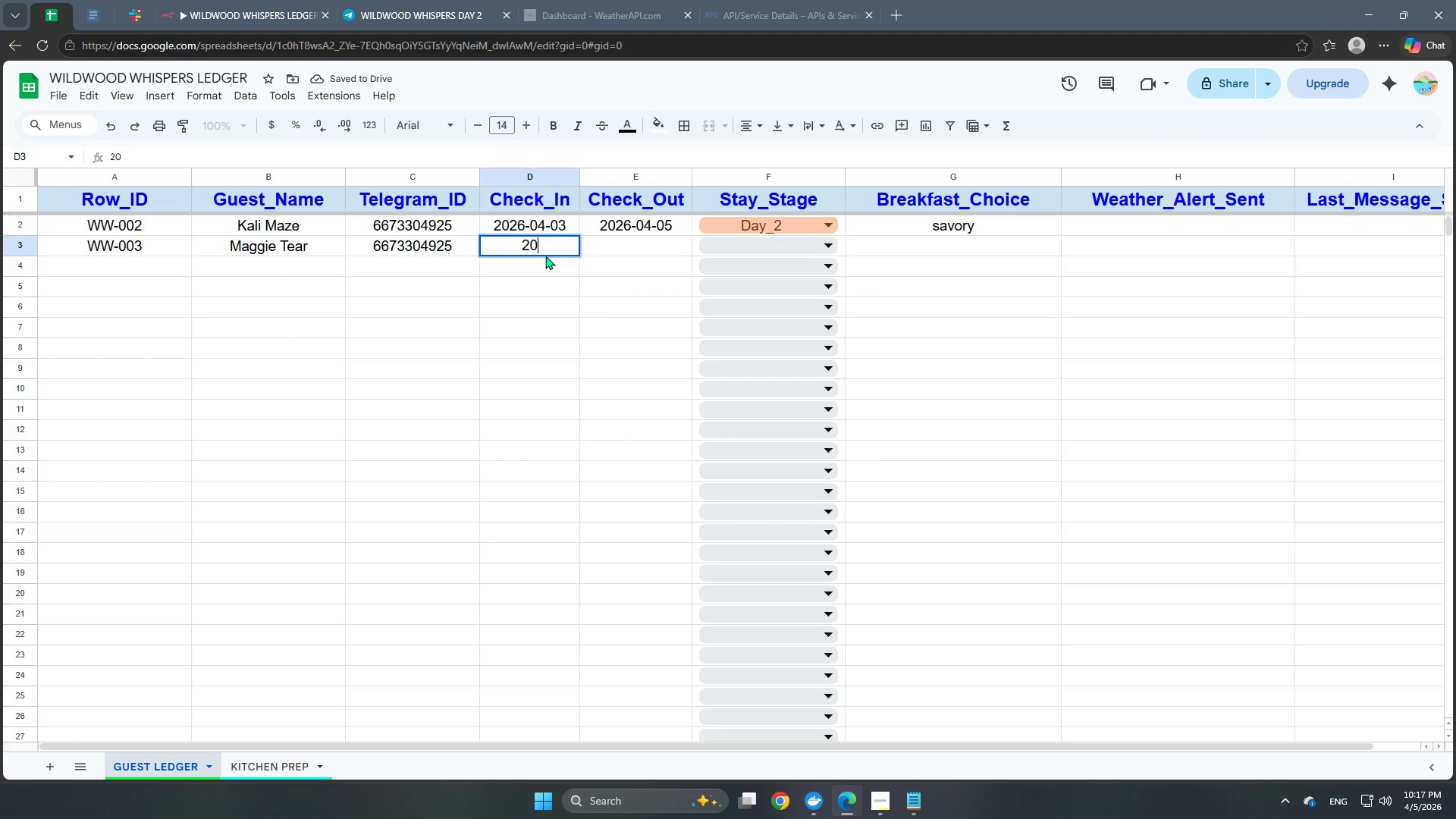 
key(Numpad2)
 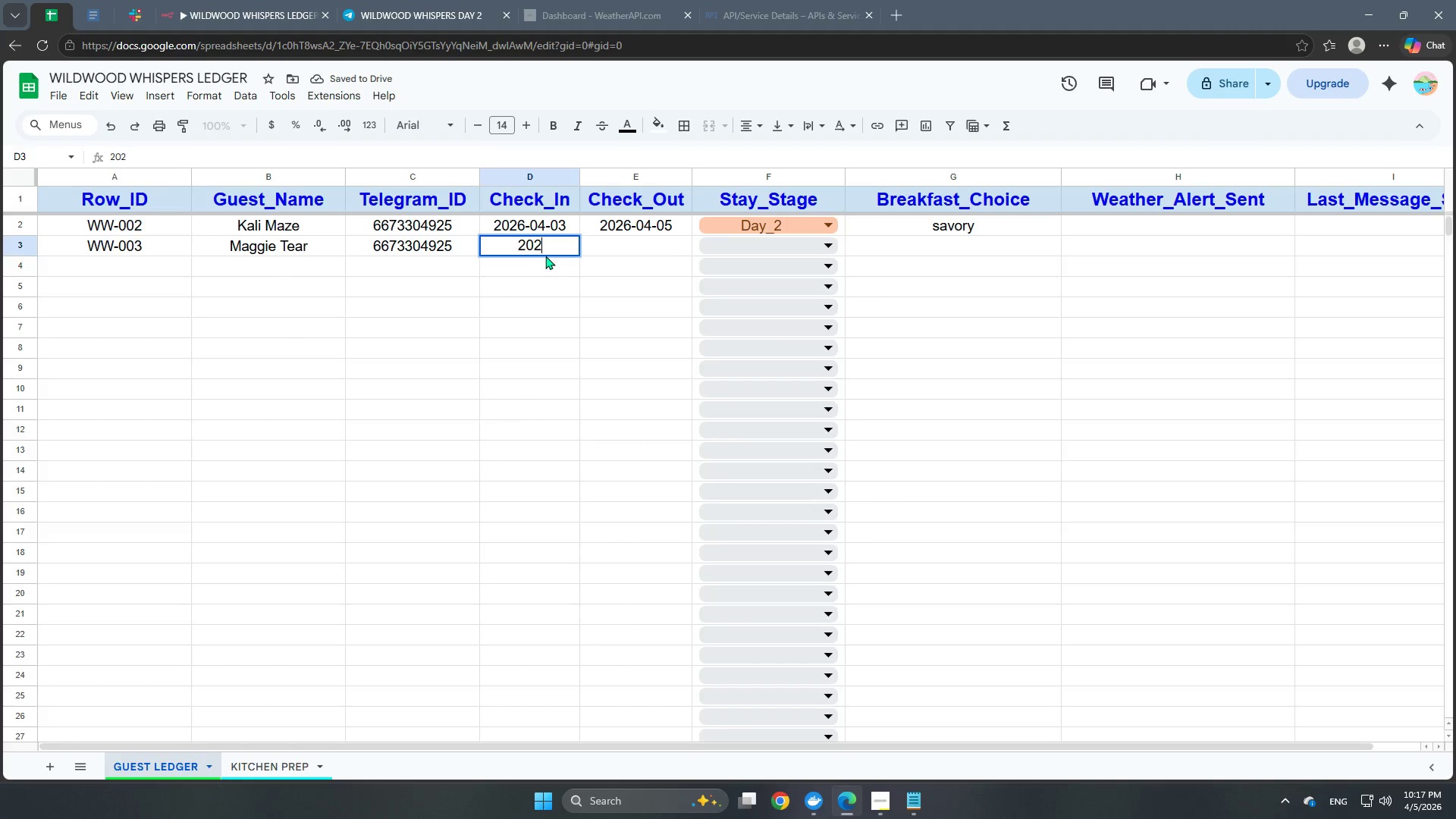 
key(Numpad6)
 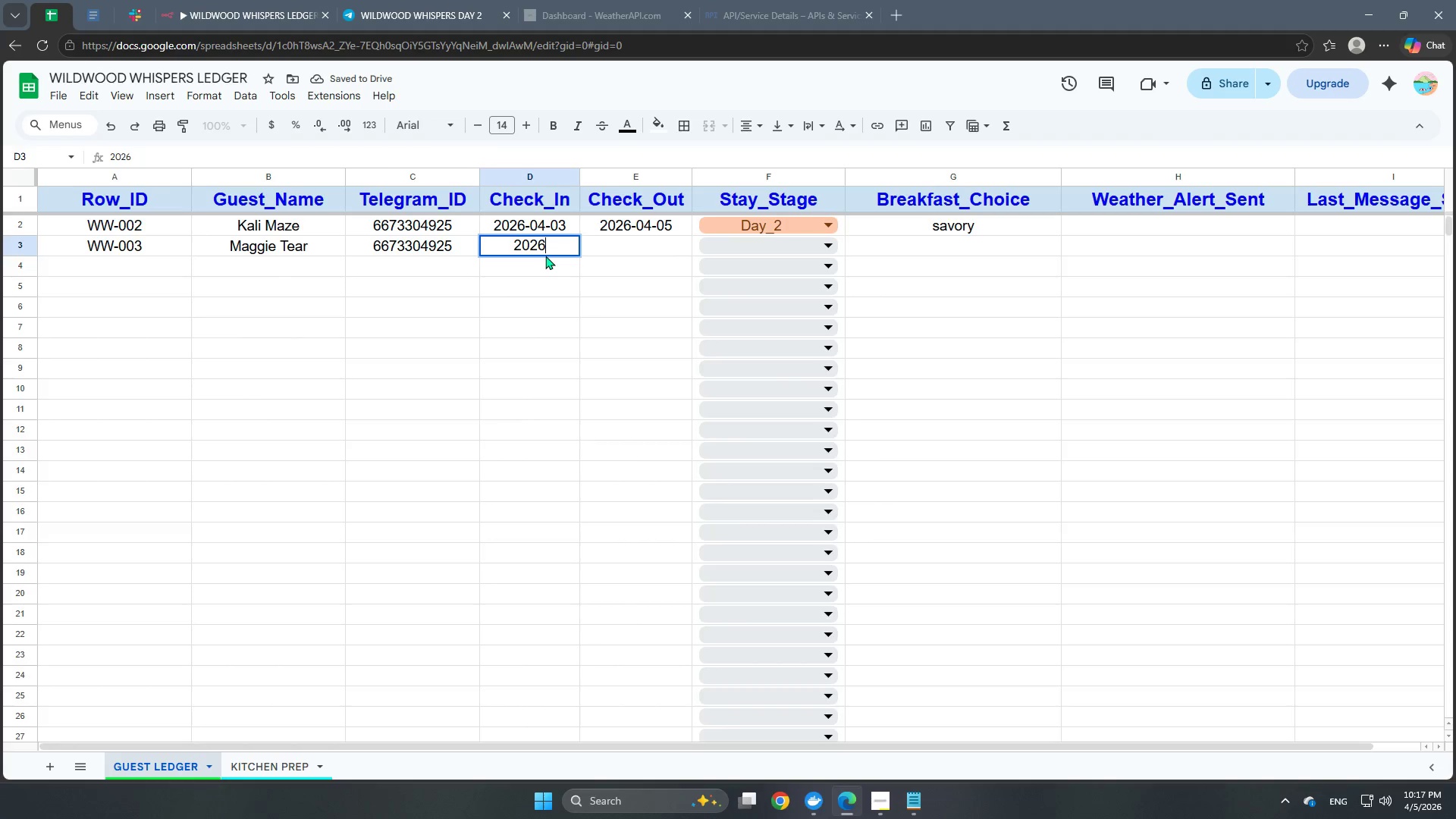 
key(Minus)
 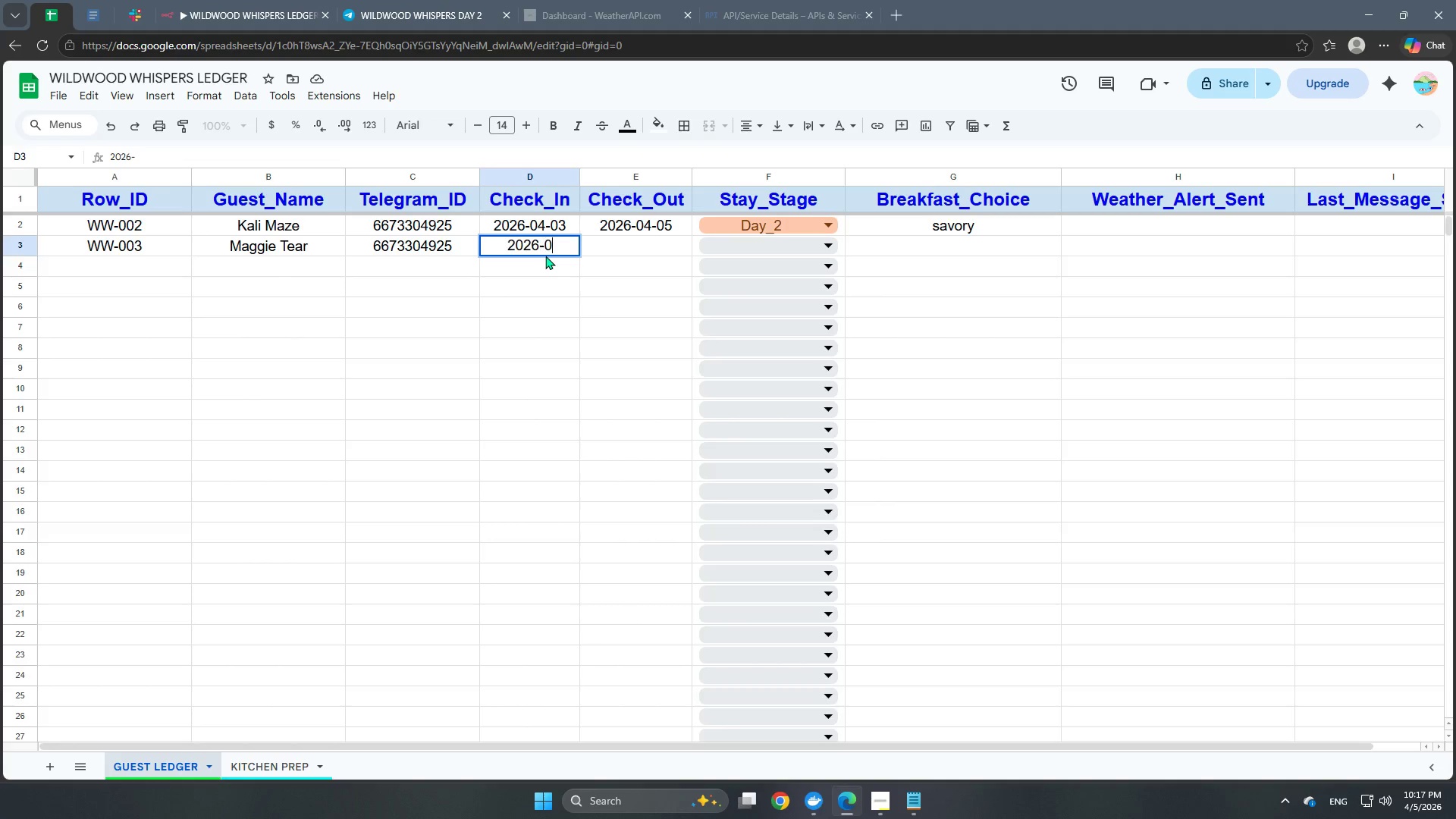 
key(Numpad0)
 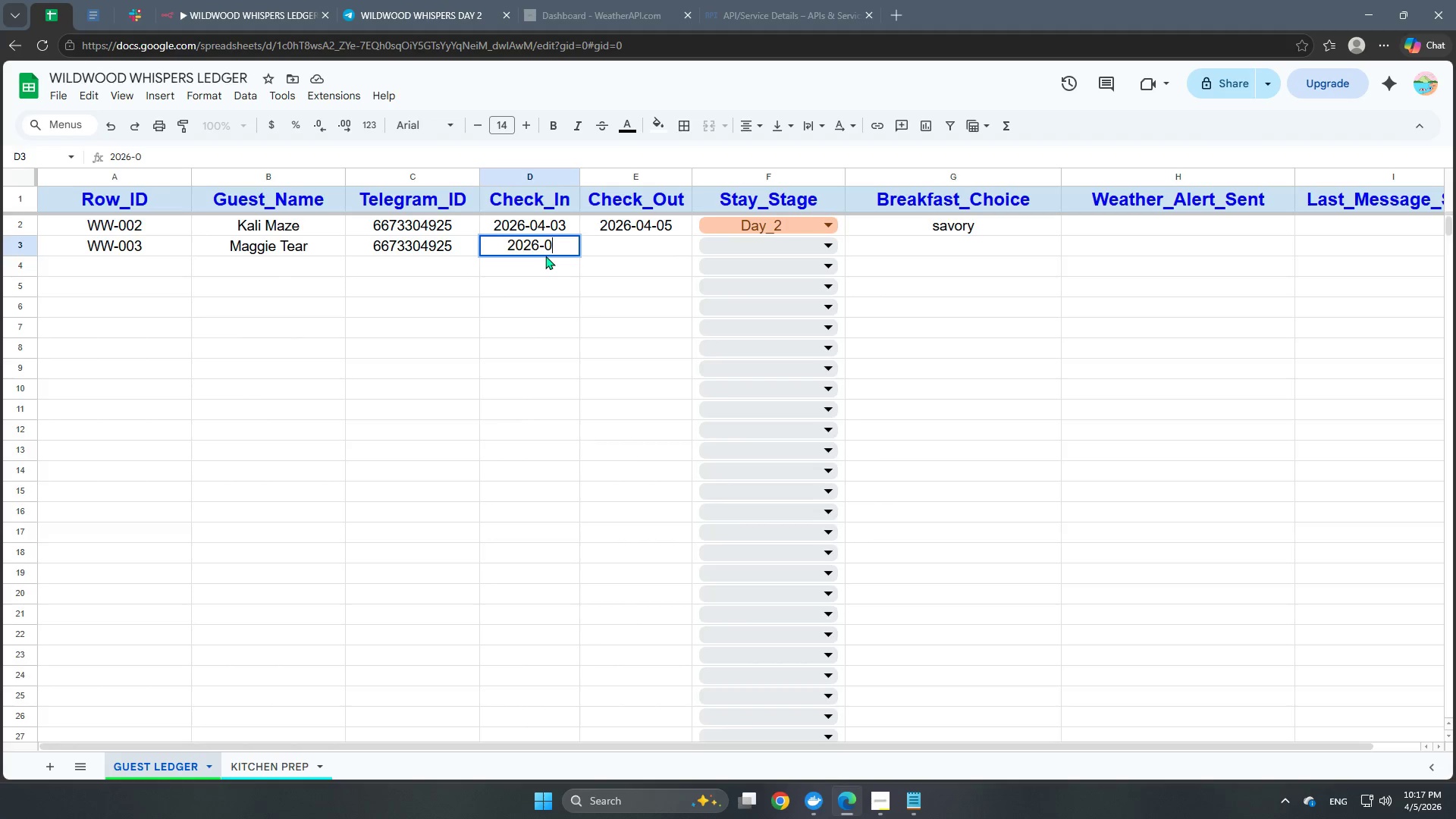 
key(Numpad4)
 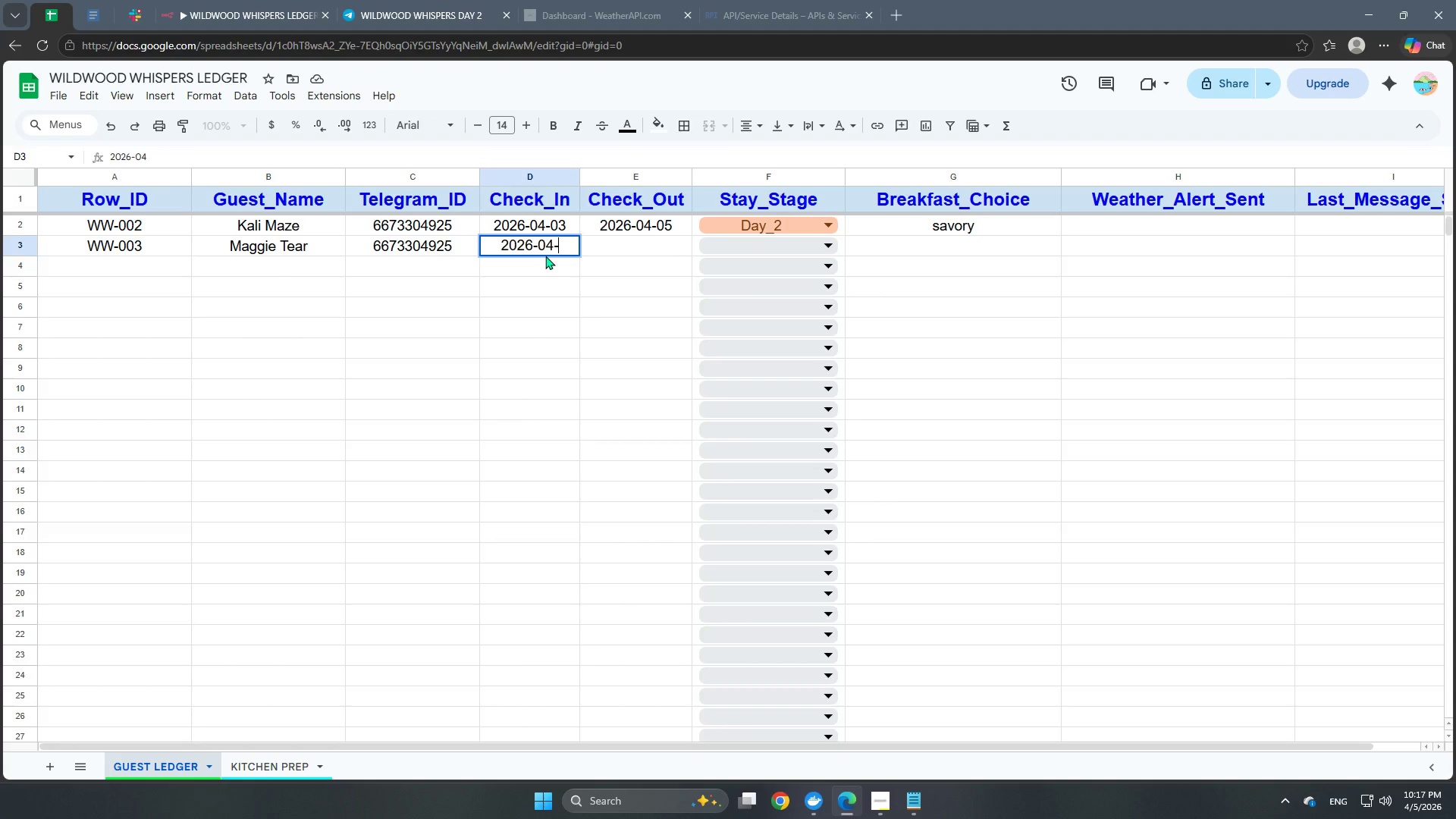 
key(Minus)
 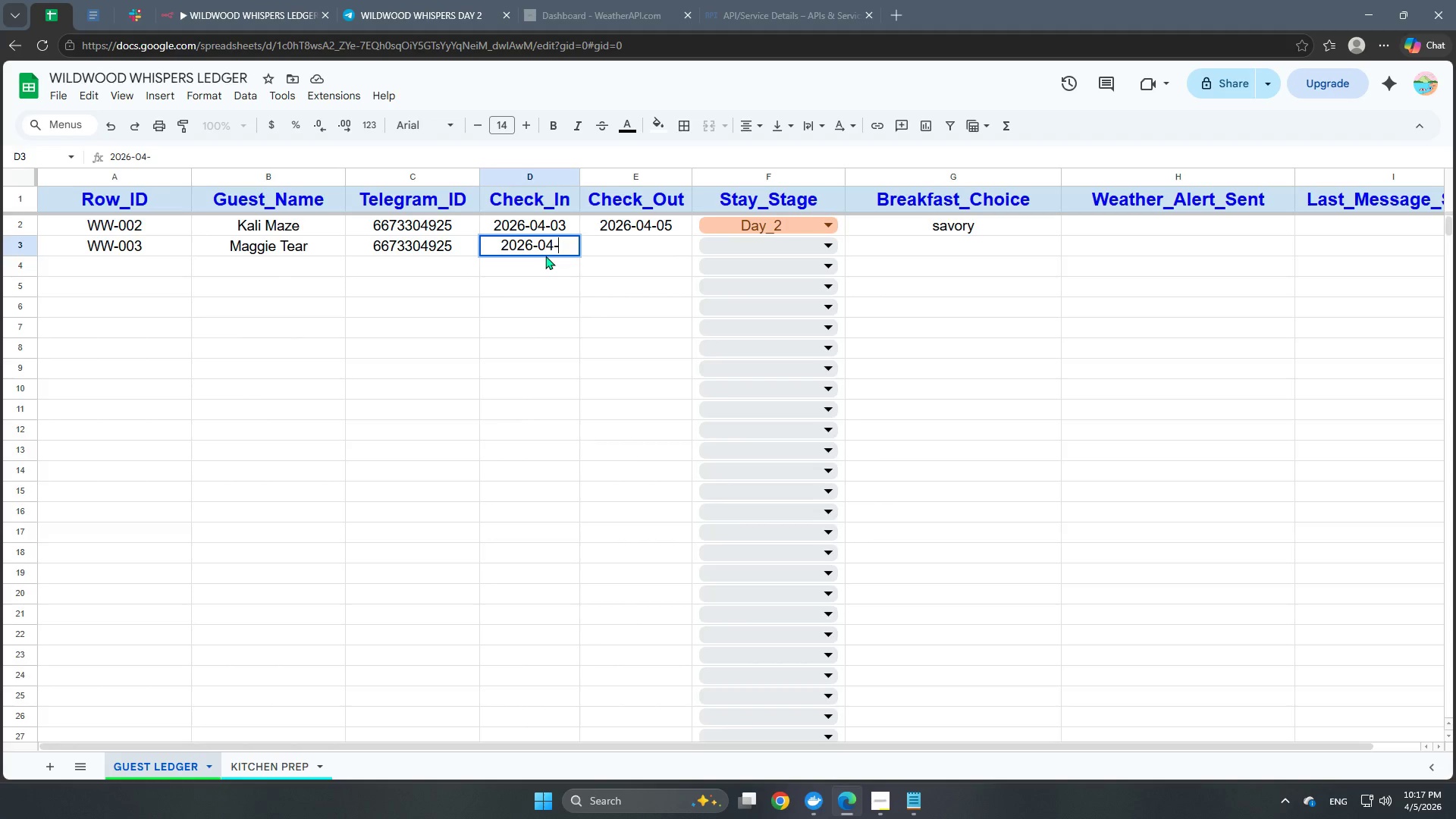 
key(Numpad0)
 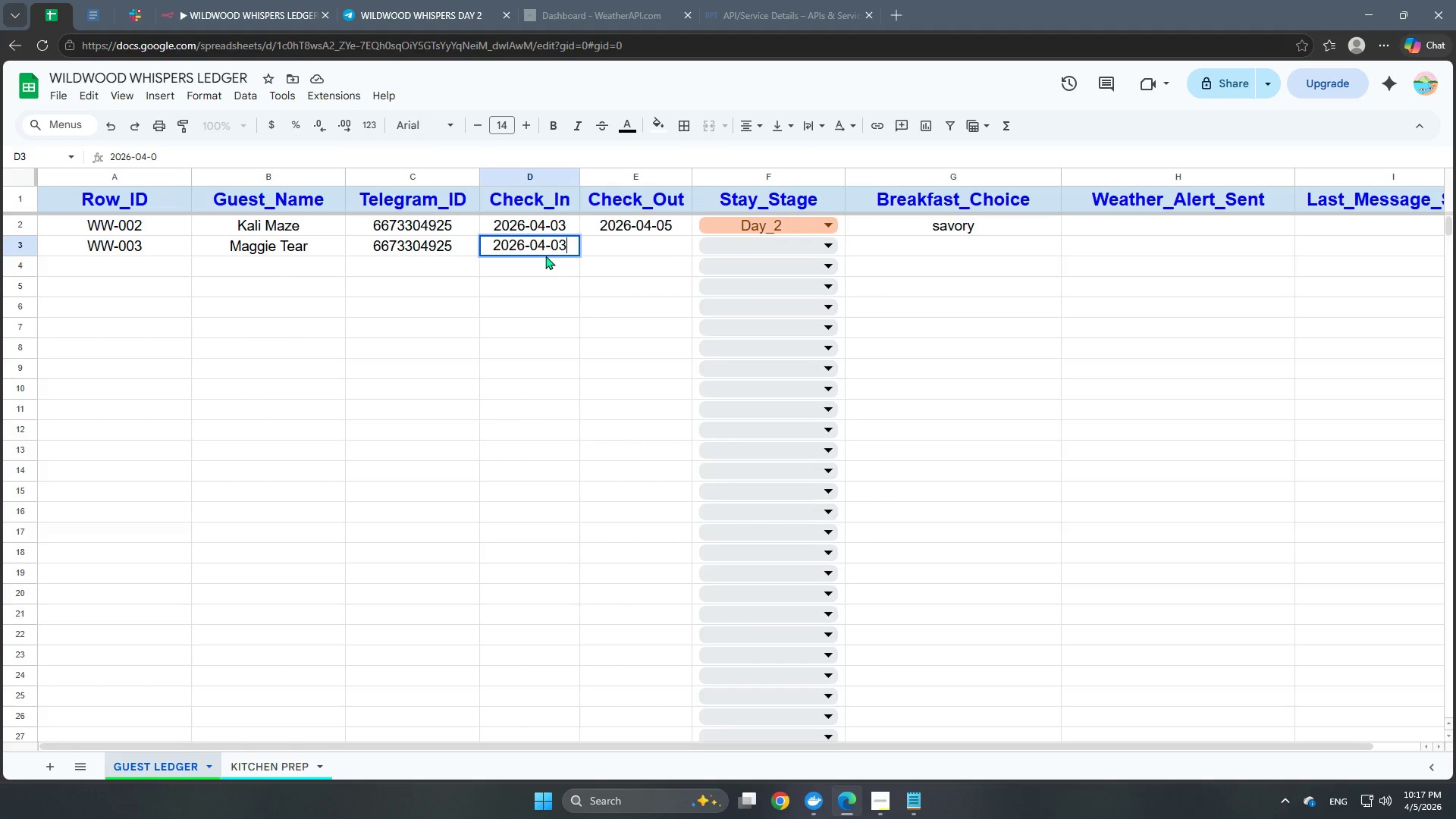 
key(Numpad3)
 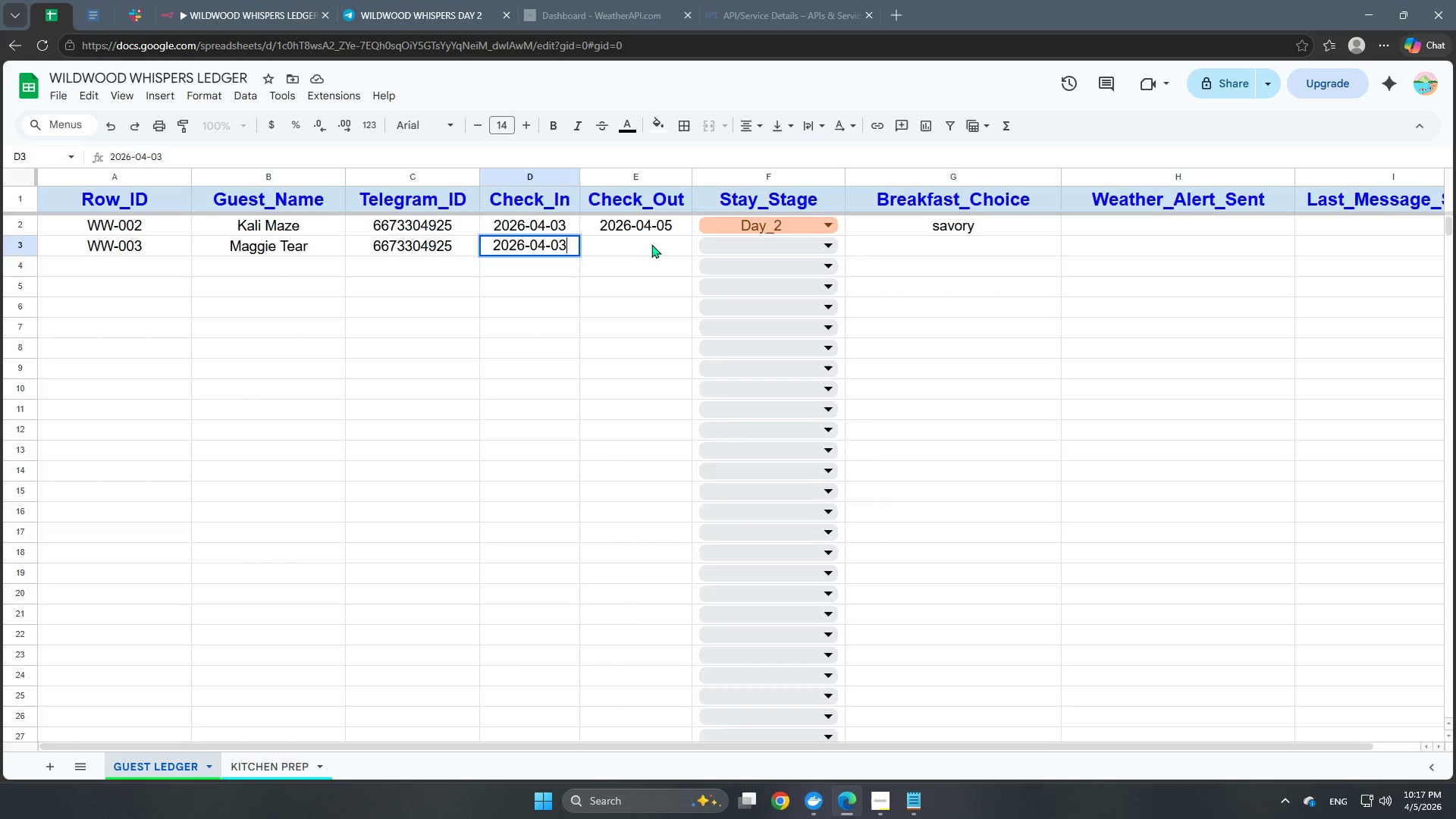 
double_click([651, 244])
 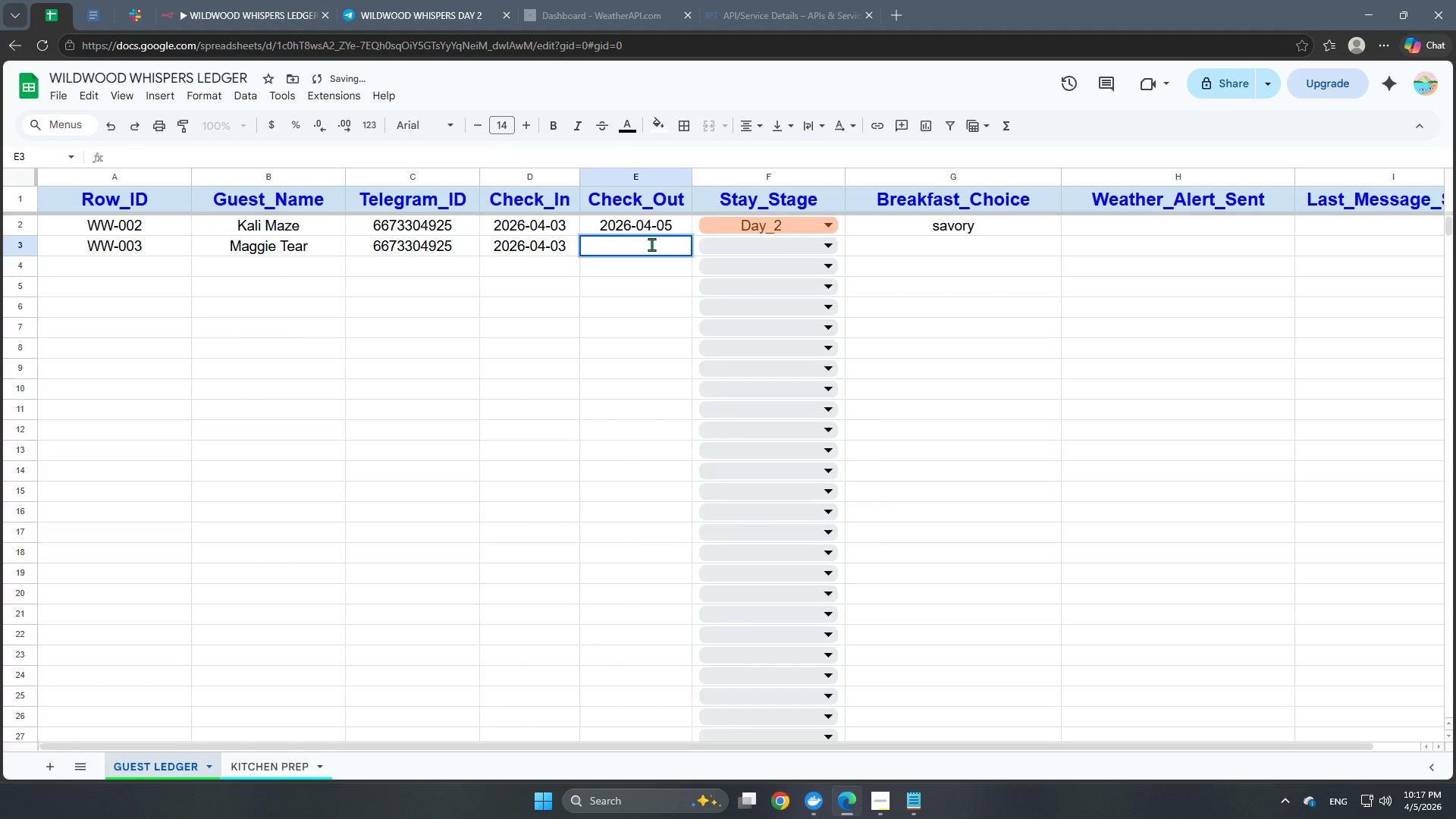 
key(Numpad2)
 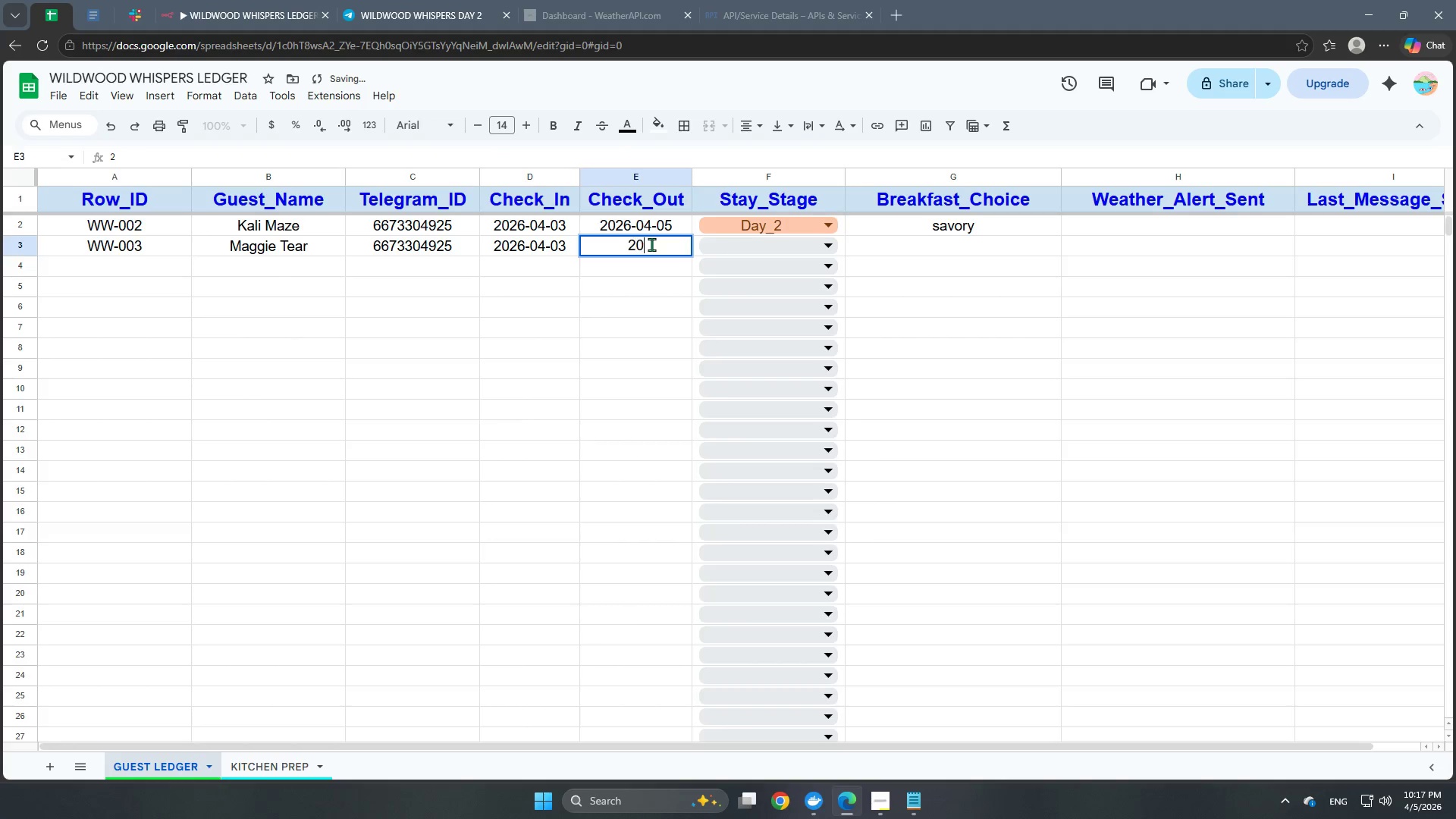 
key(Numpad0)
 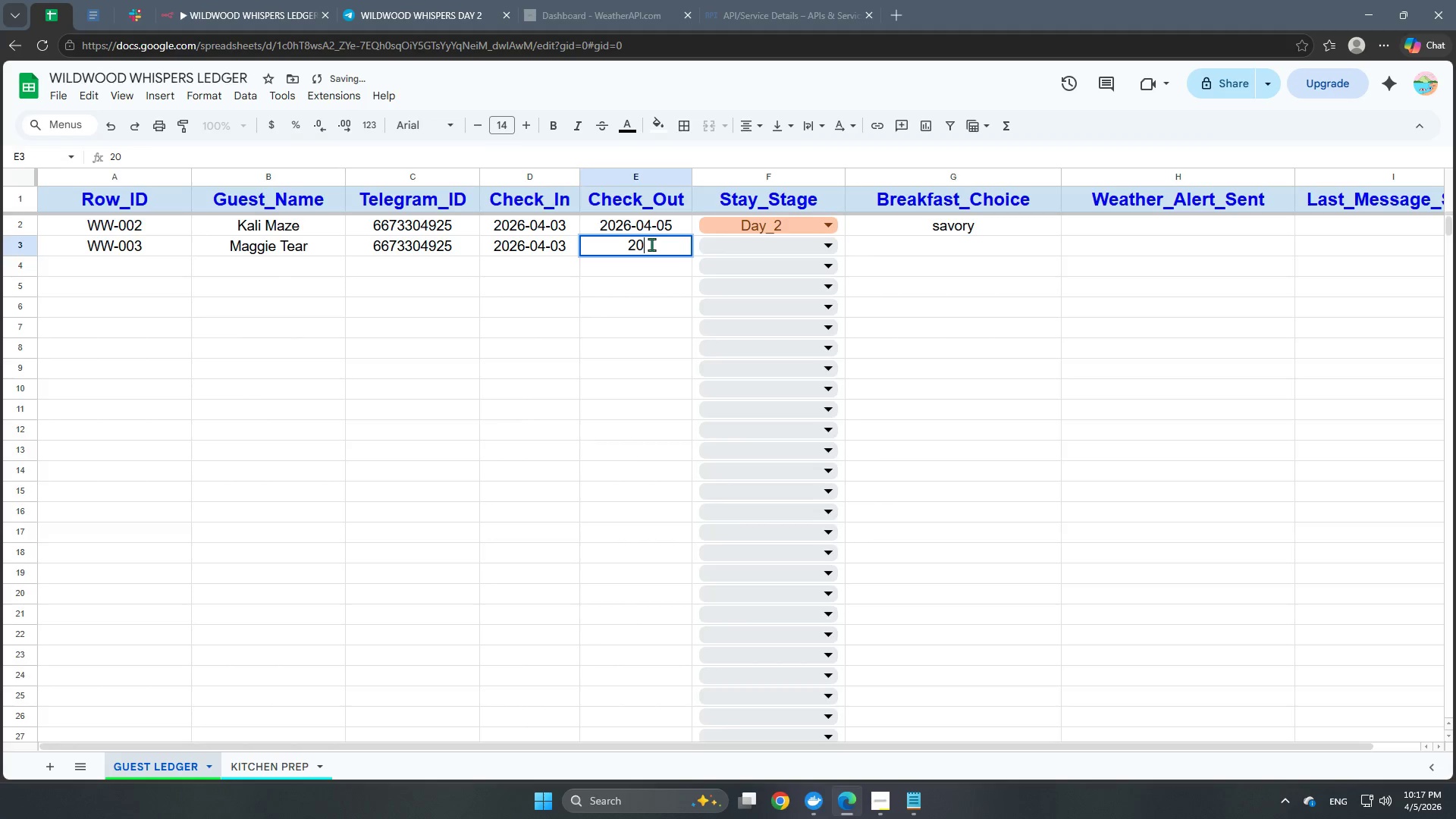 
key(Numpad2)
 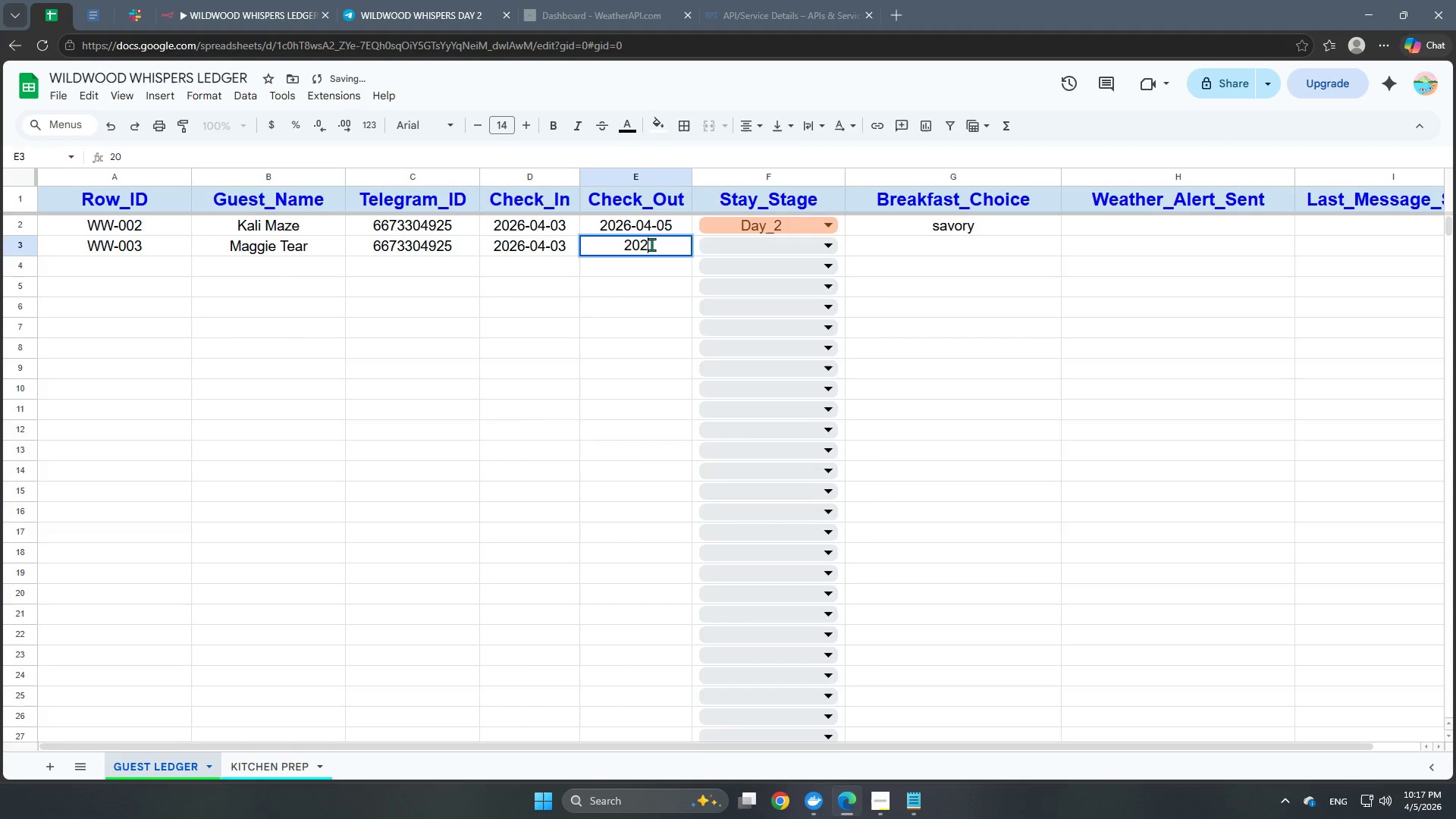 
key(Numpad6)
 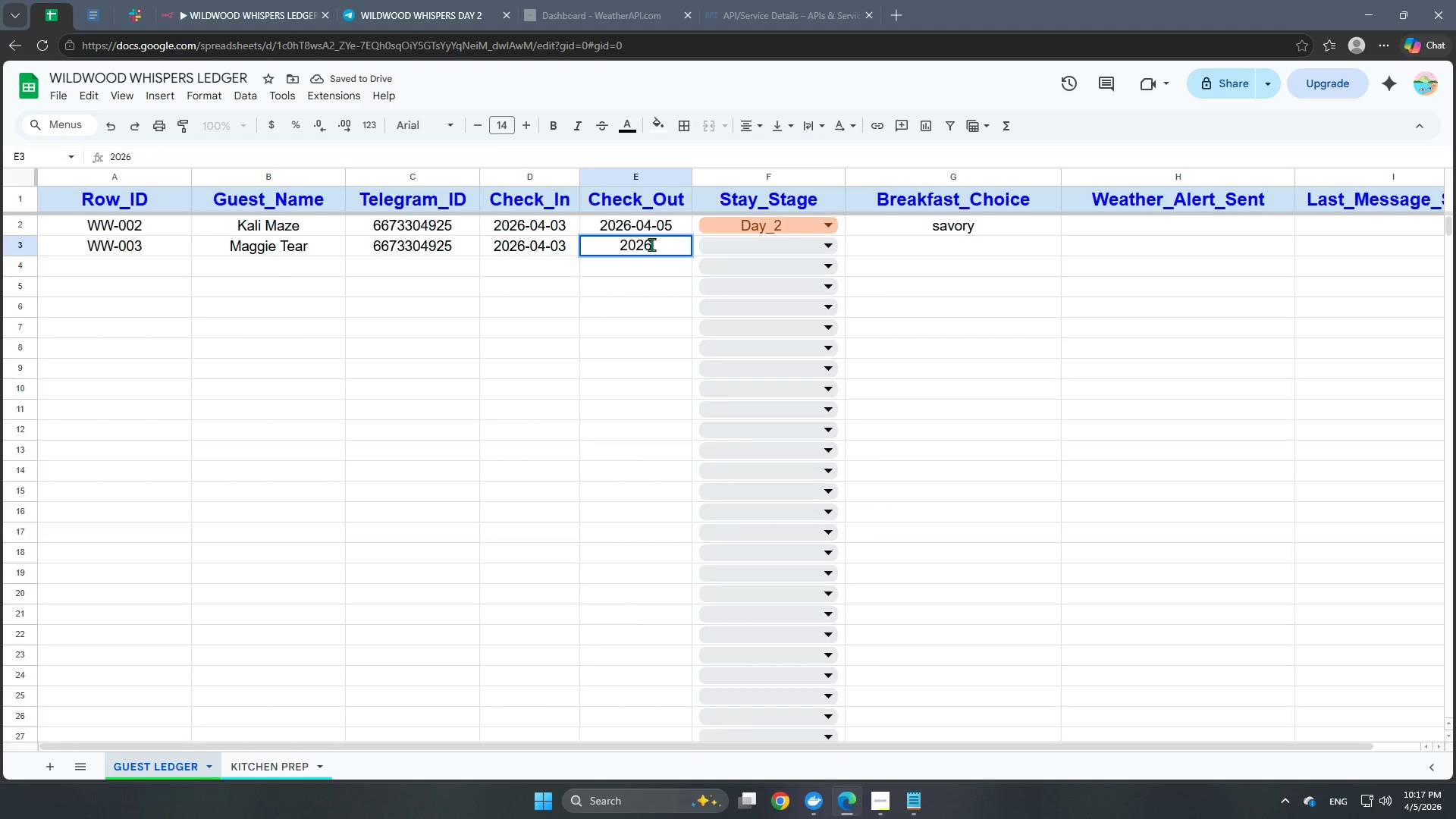 
key(Minus)
 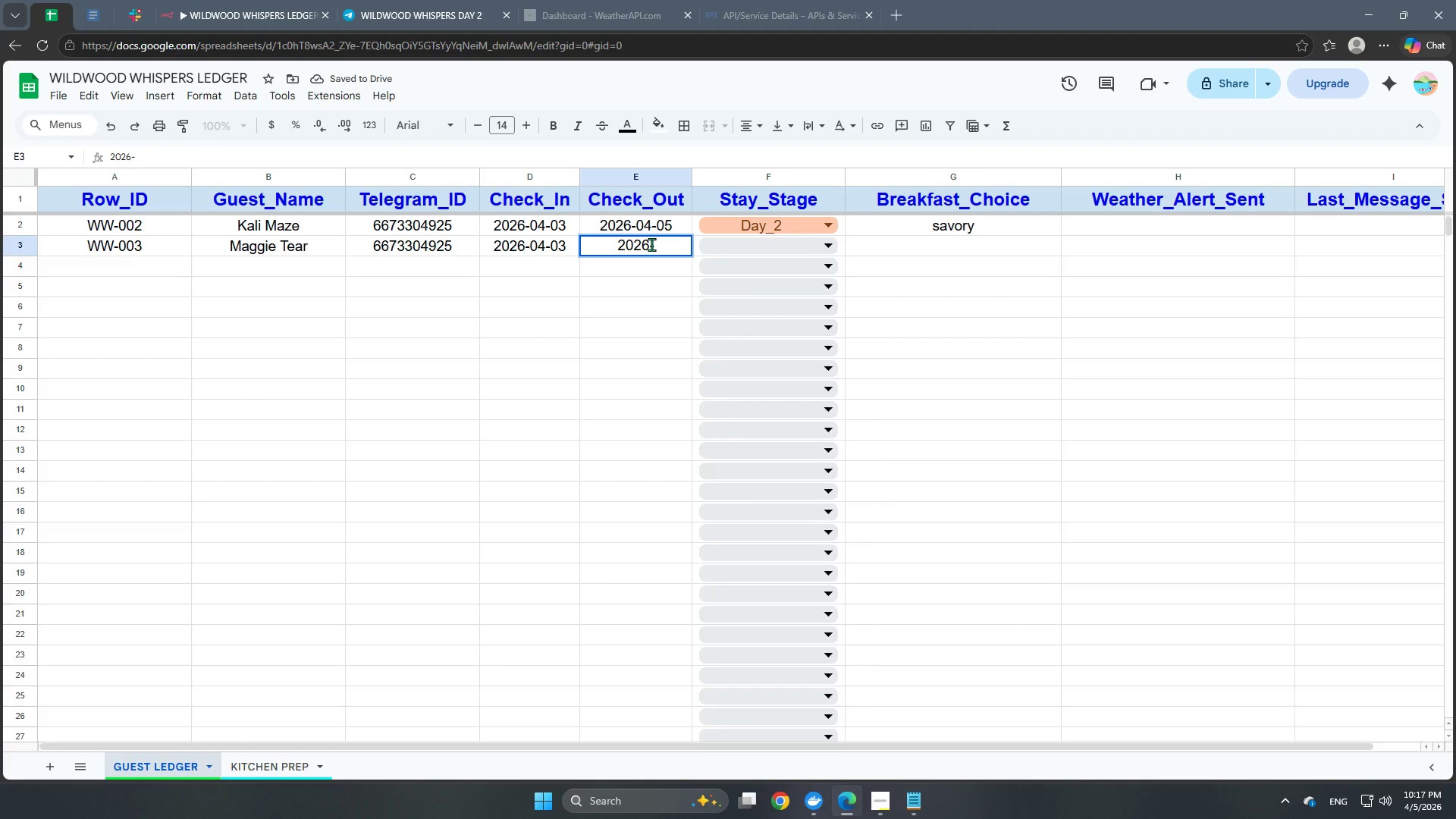 
key(Numpad0)
 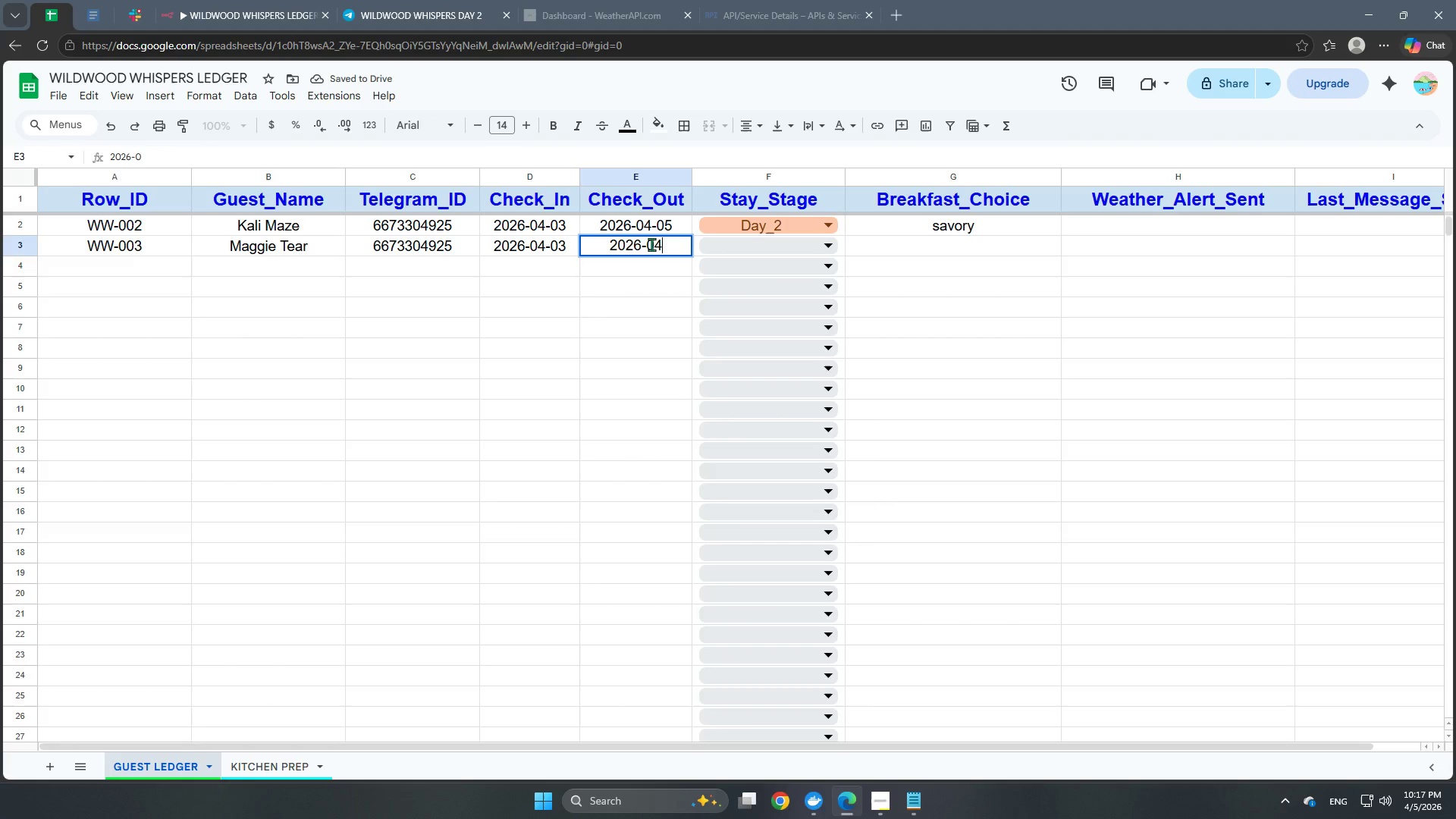 
key(Numpad4)
 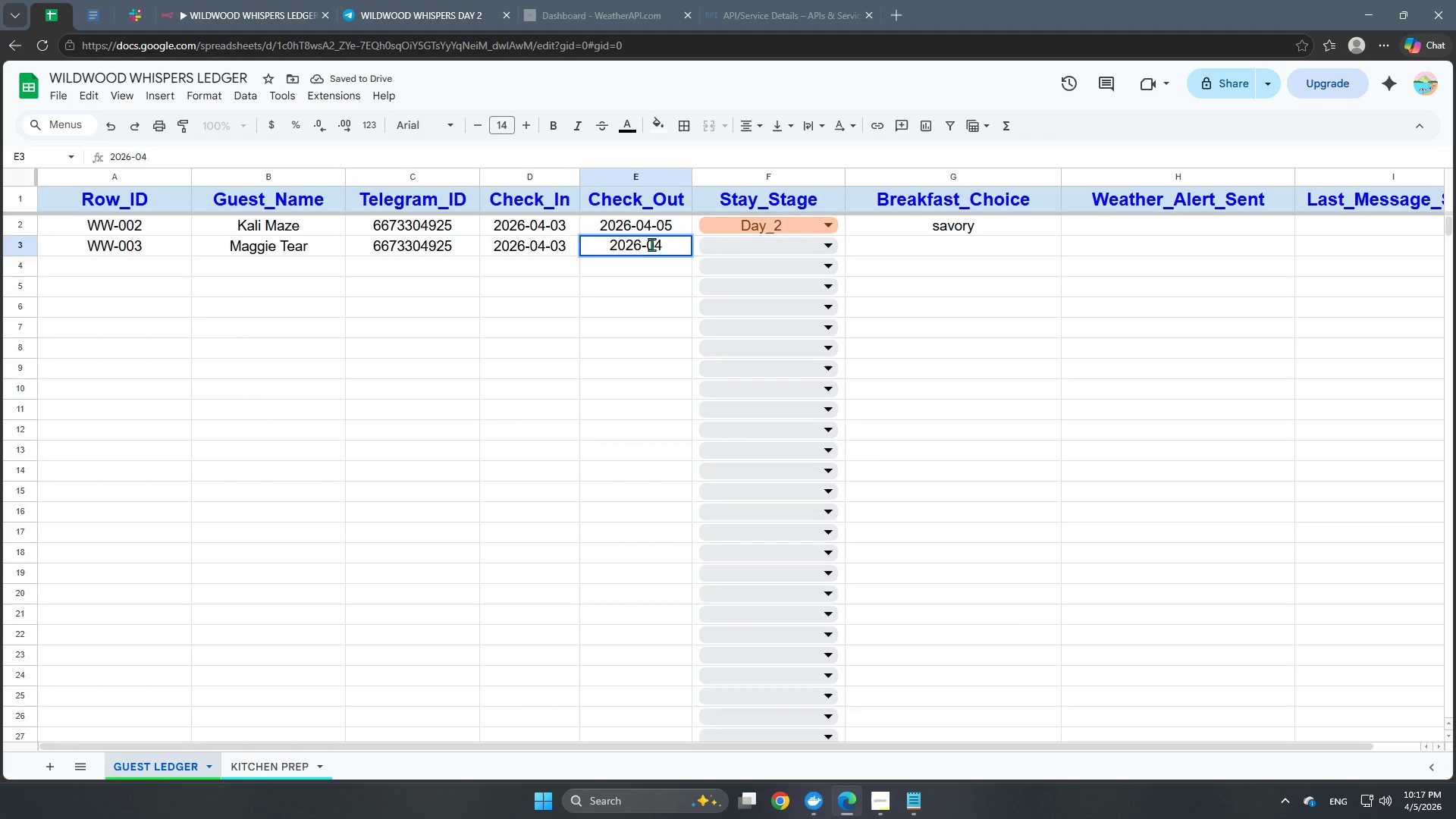 
key(Minus)
 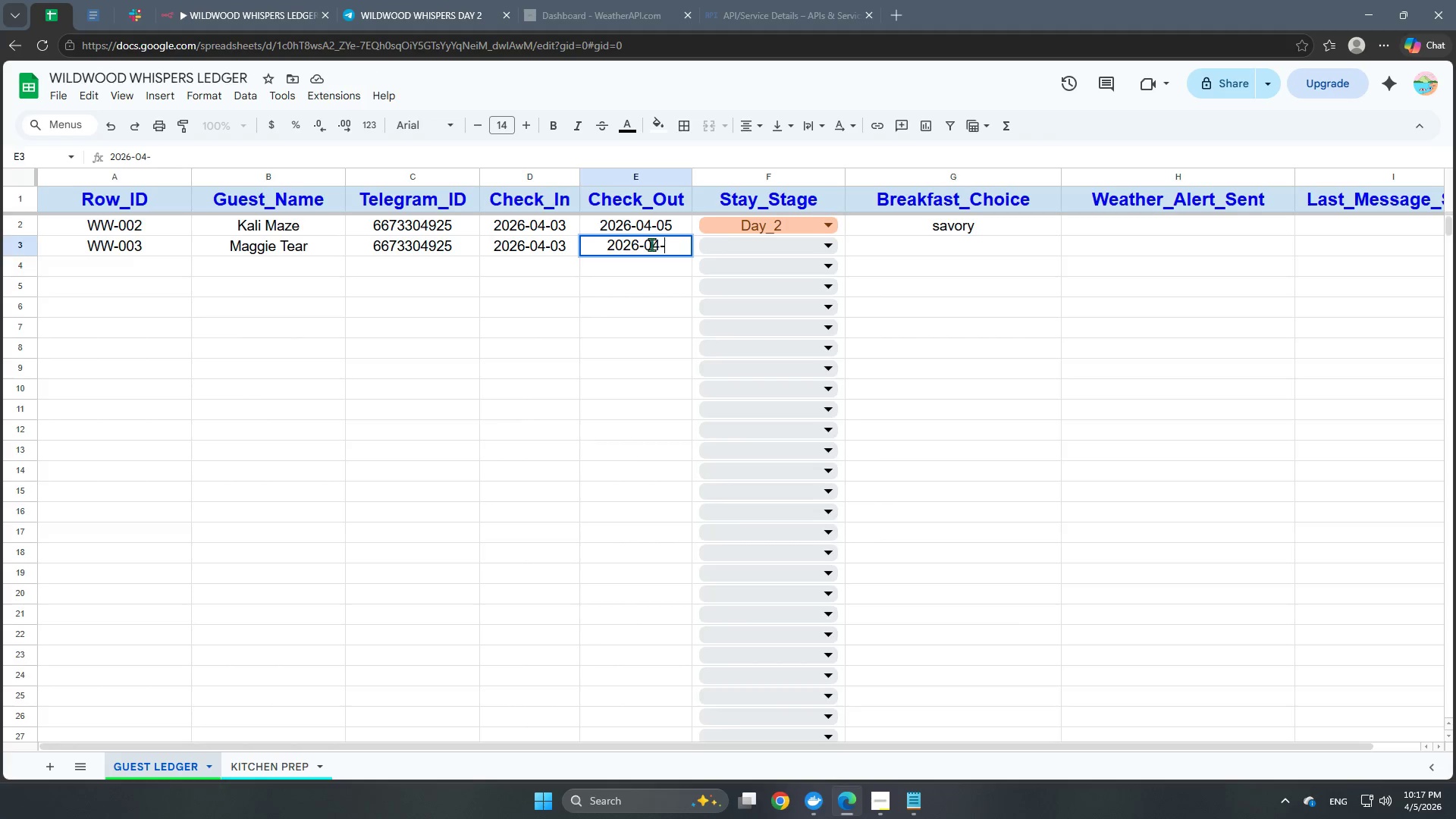 
key(Numpad0)
 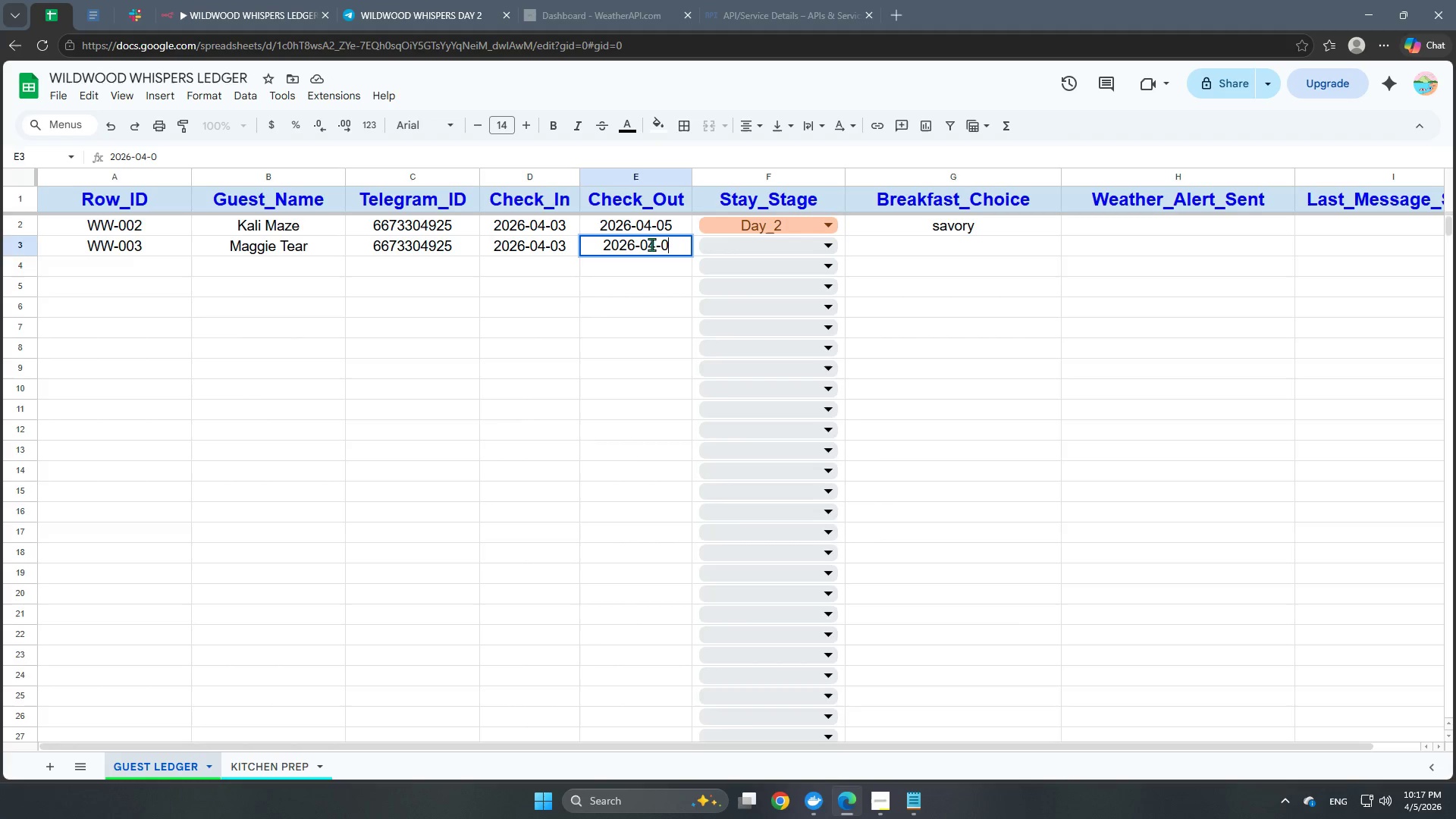 
key(Numpad6)
 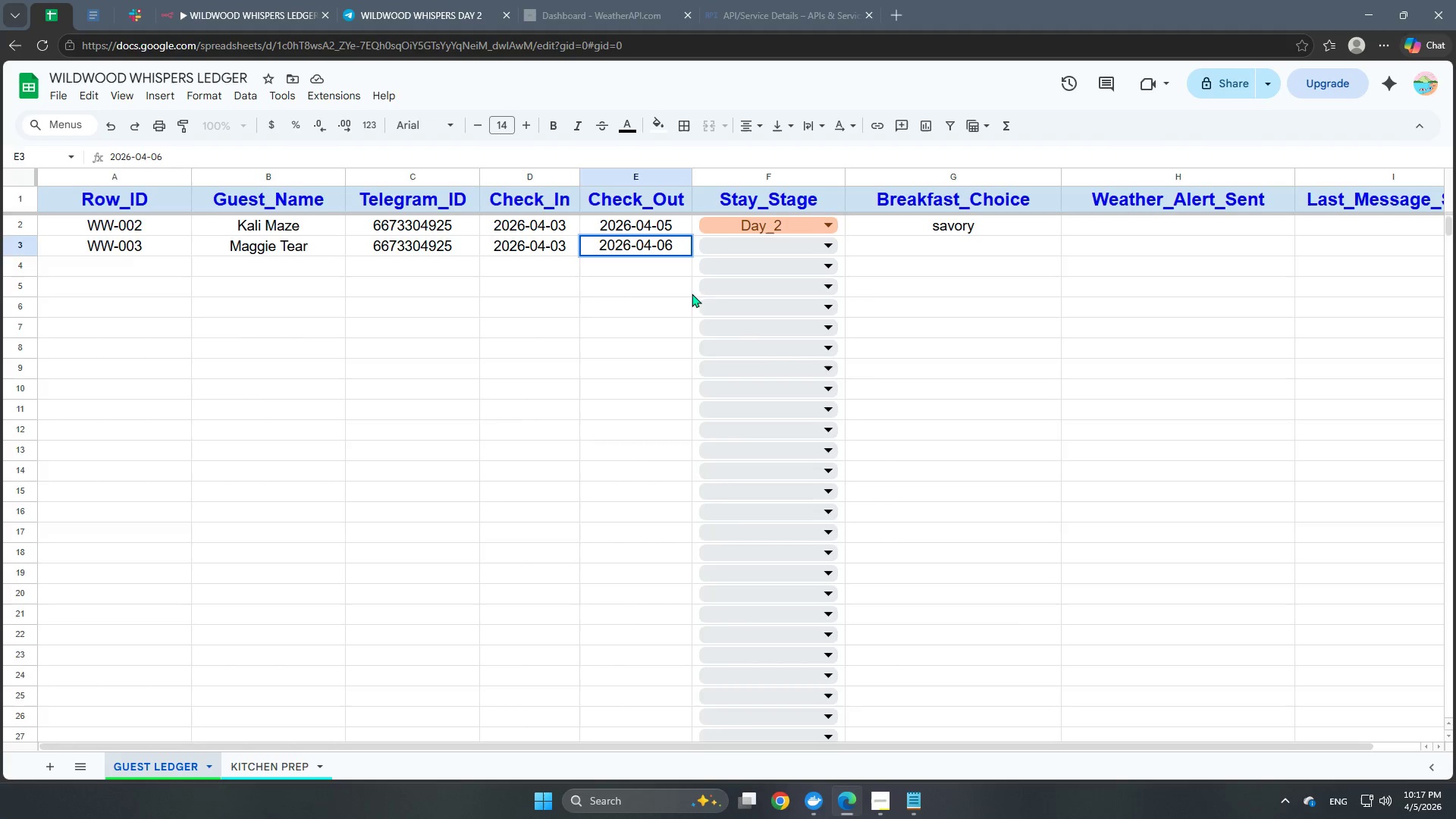 
left_click([755, 249])
 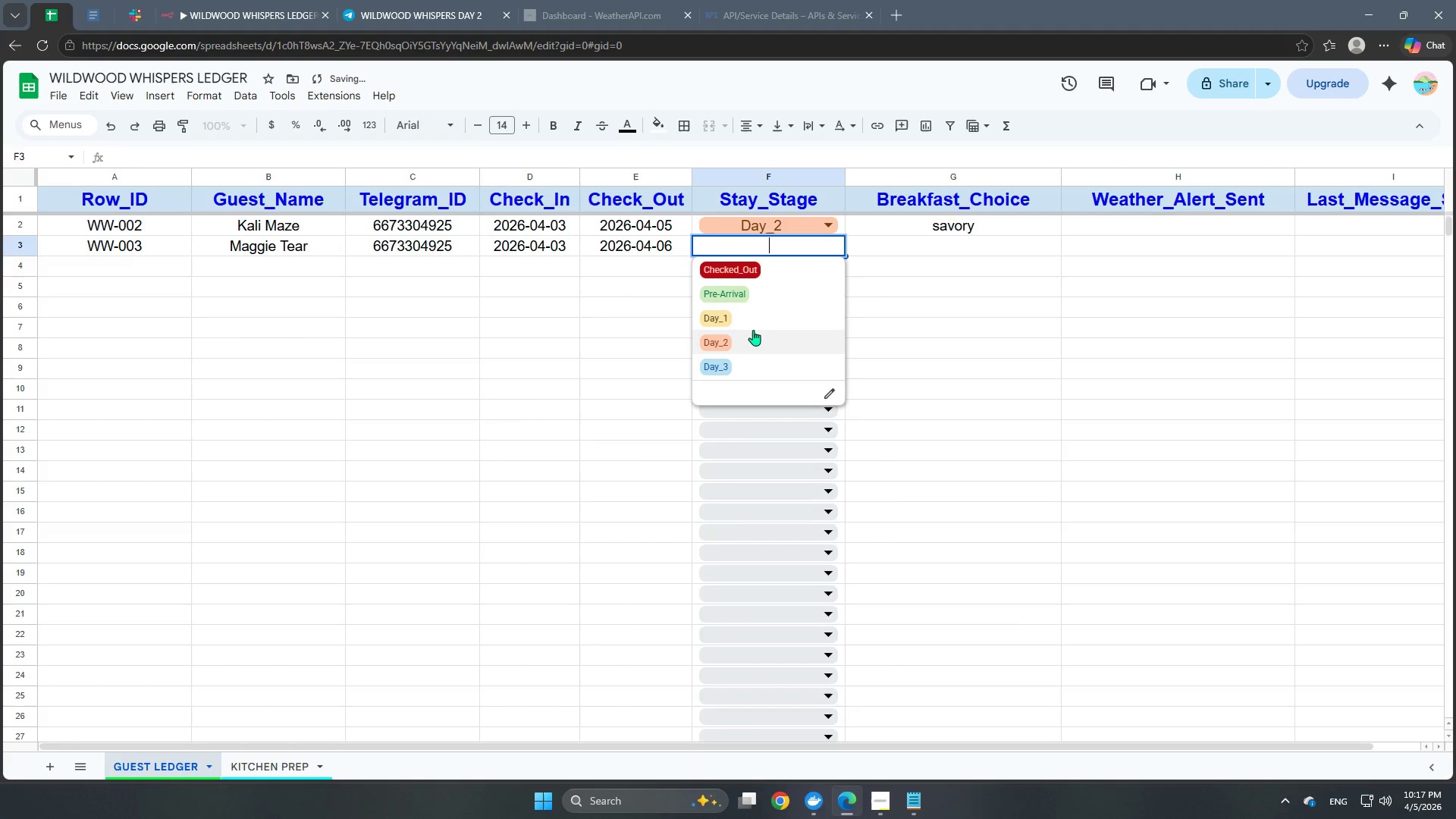 
left_click([753, 330])
 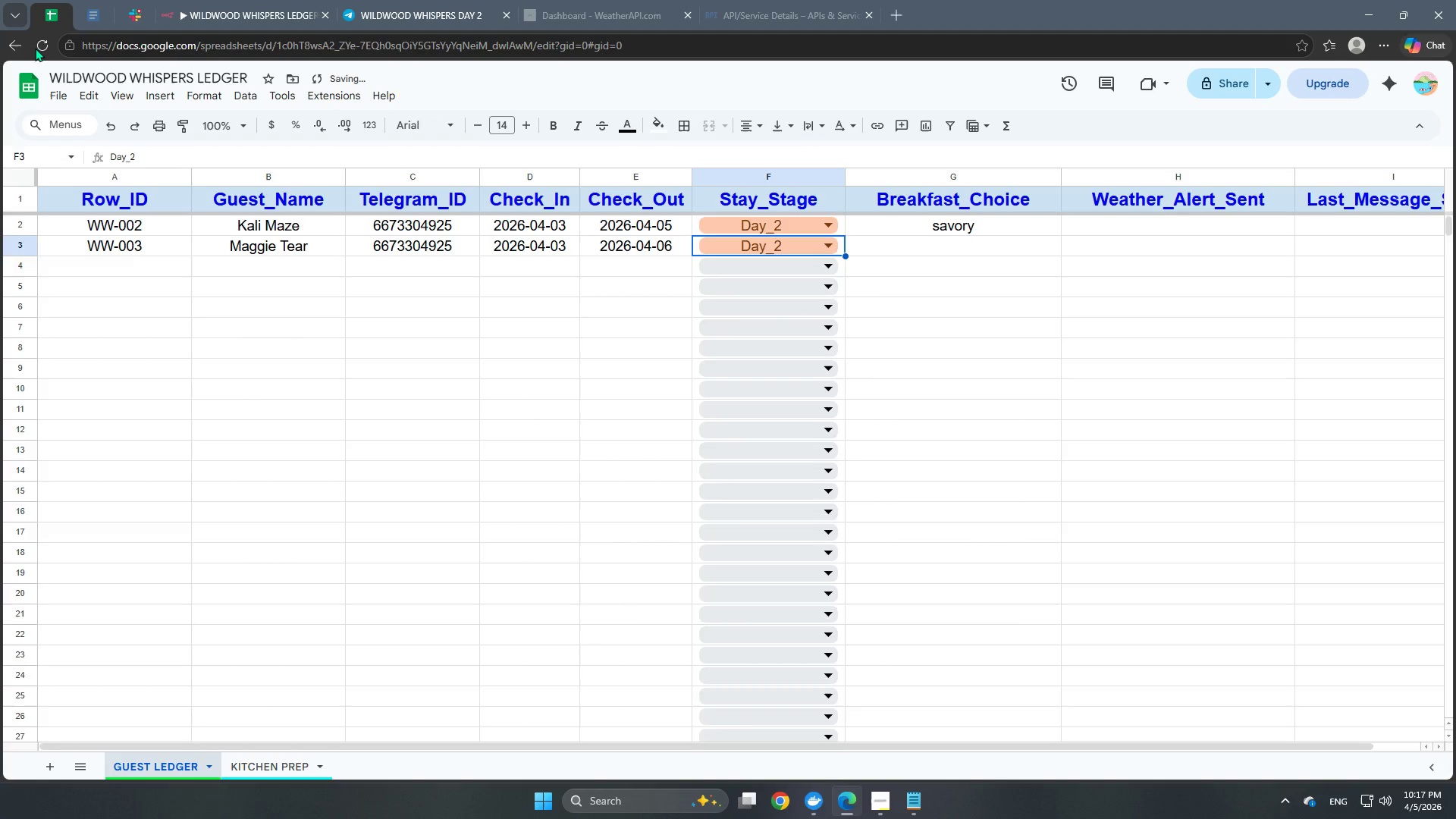 
left_click([250, 0])
 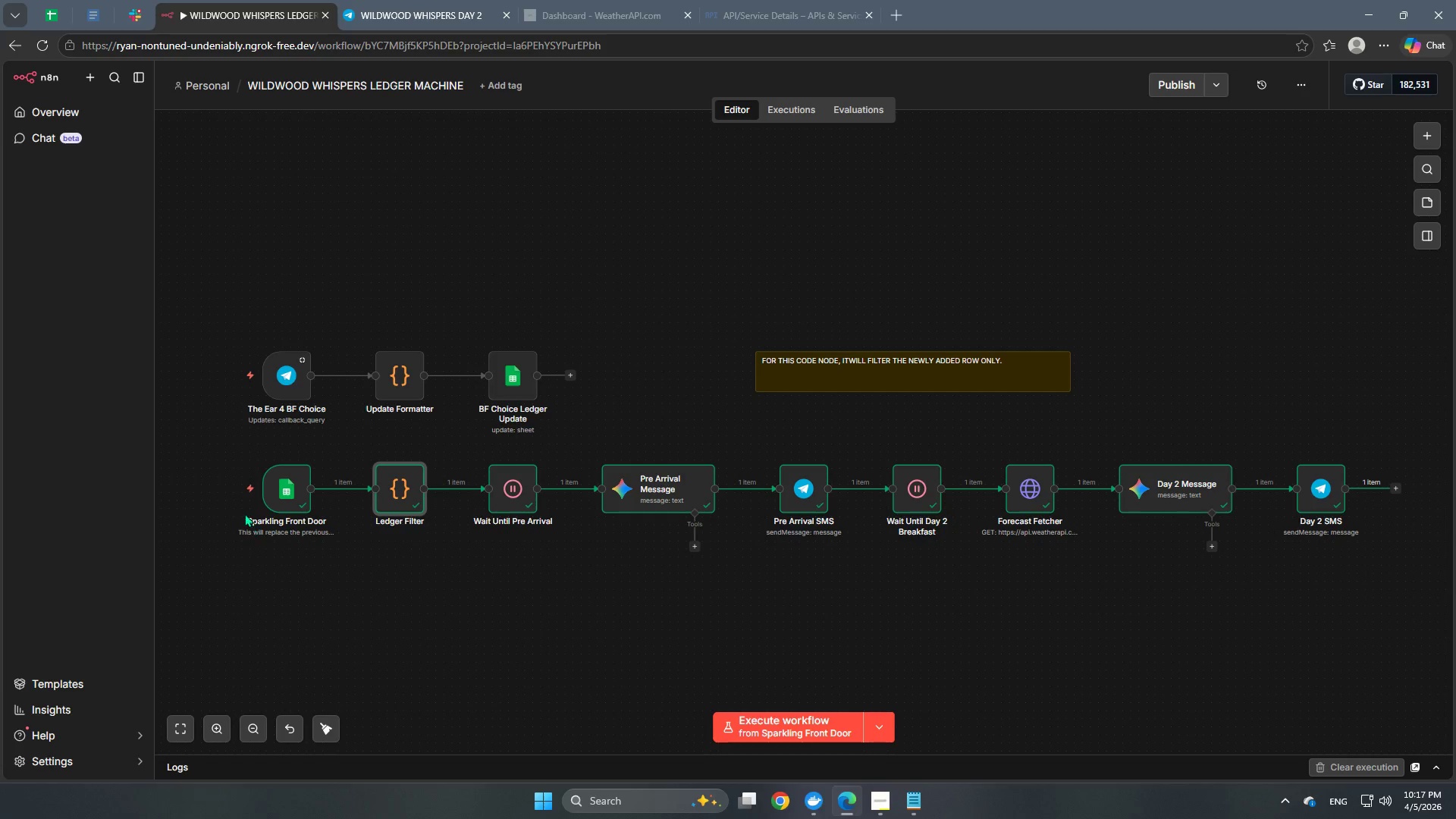 
left_click([230, 491])
 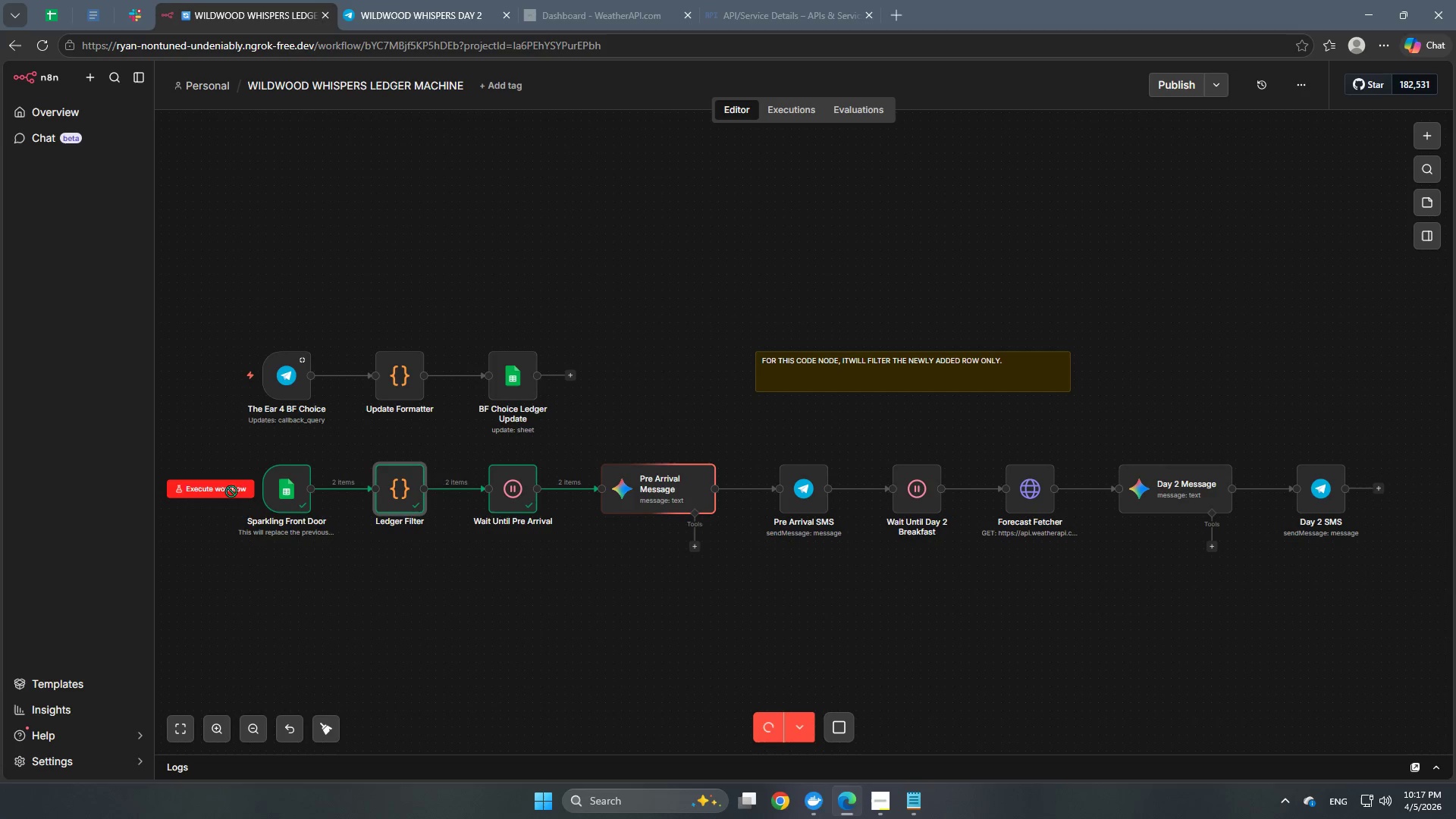 
double_click([278, 494])
 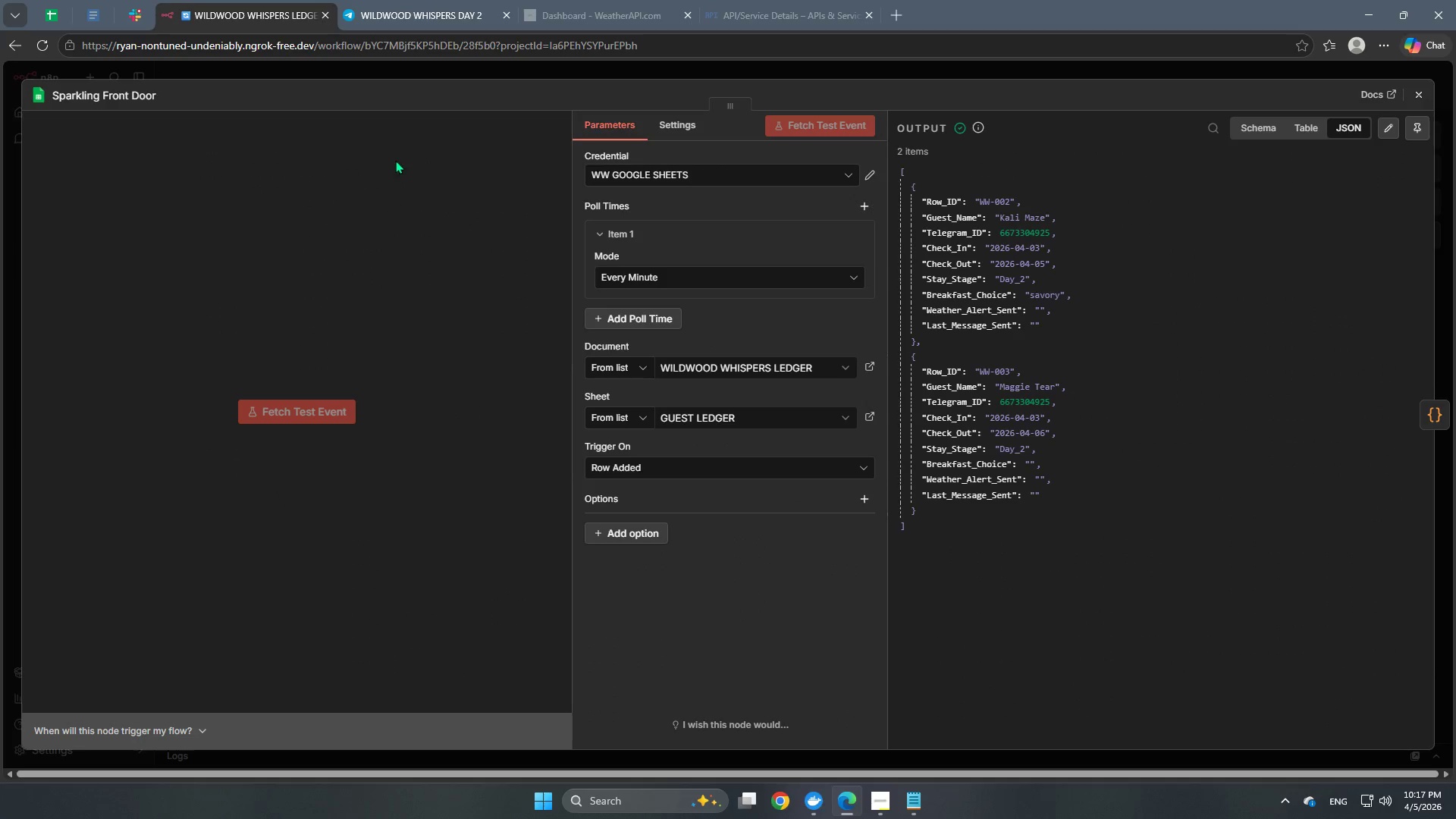 
left_click([453, 81])
 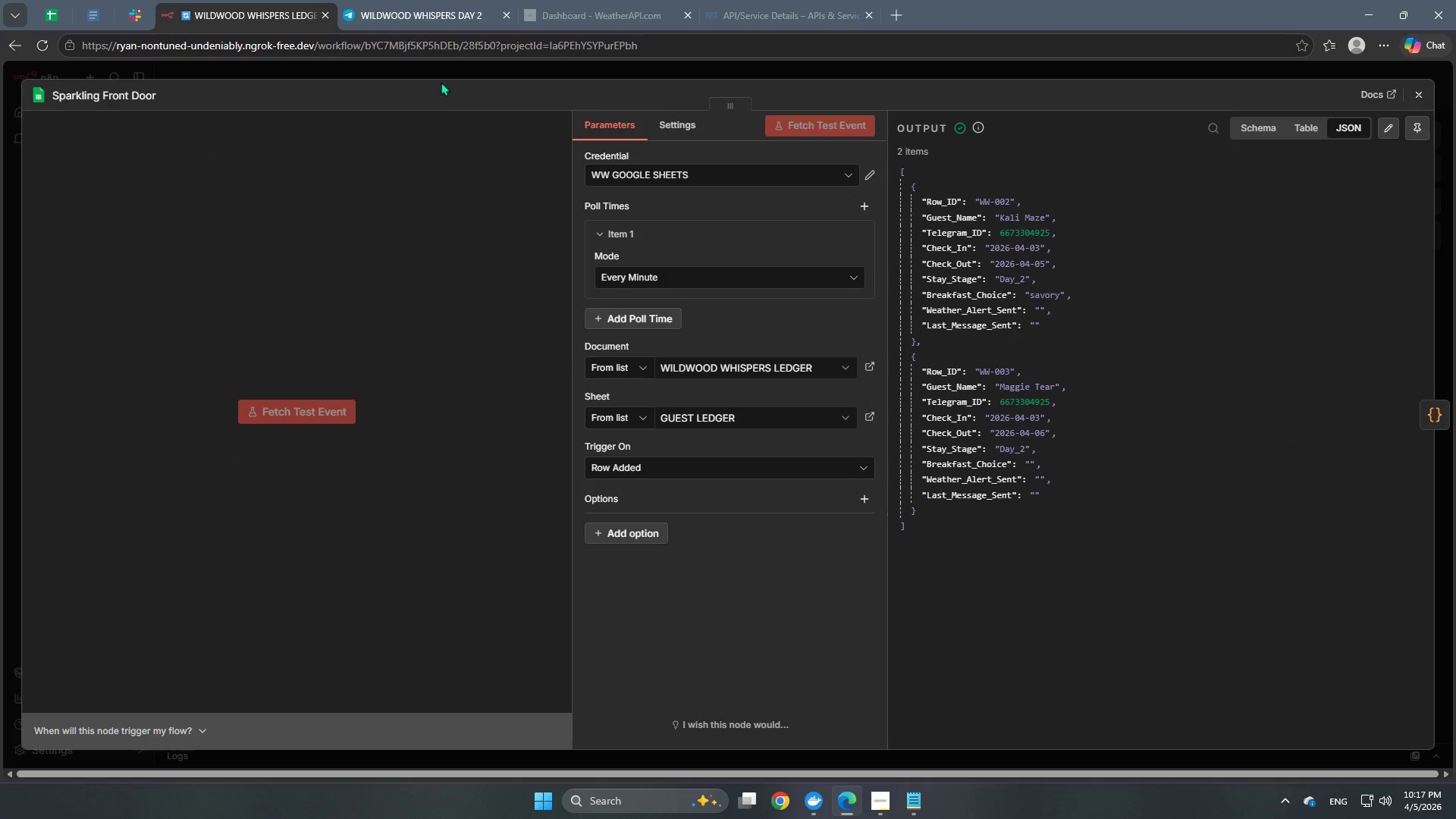 
left_click([441, 75])
 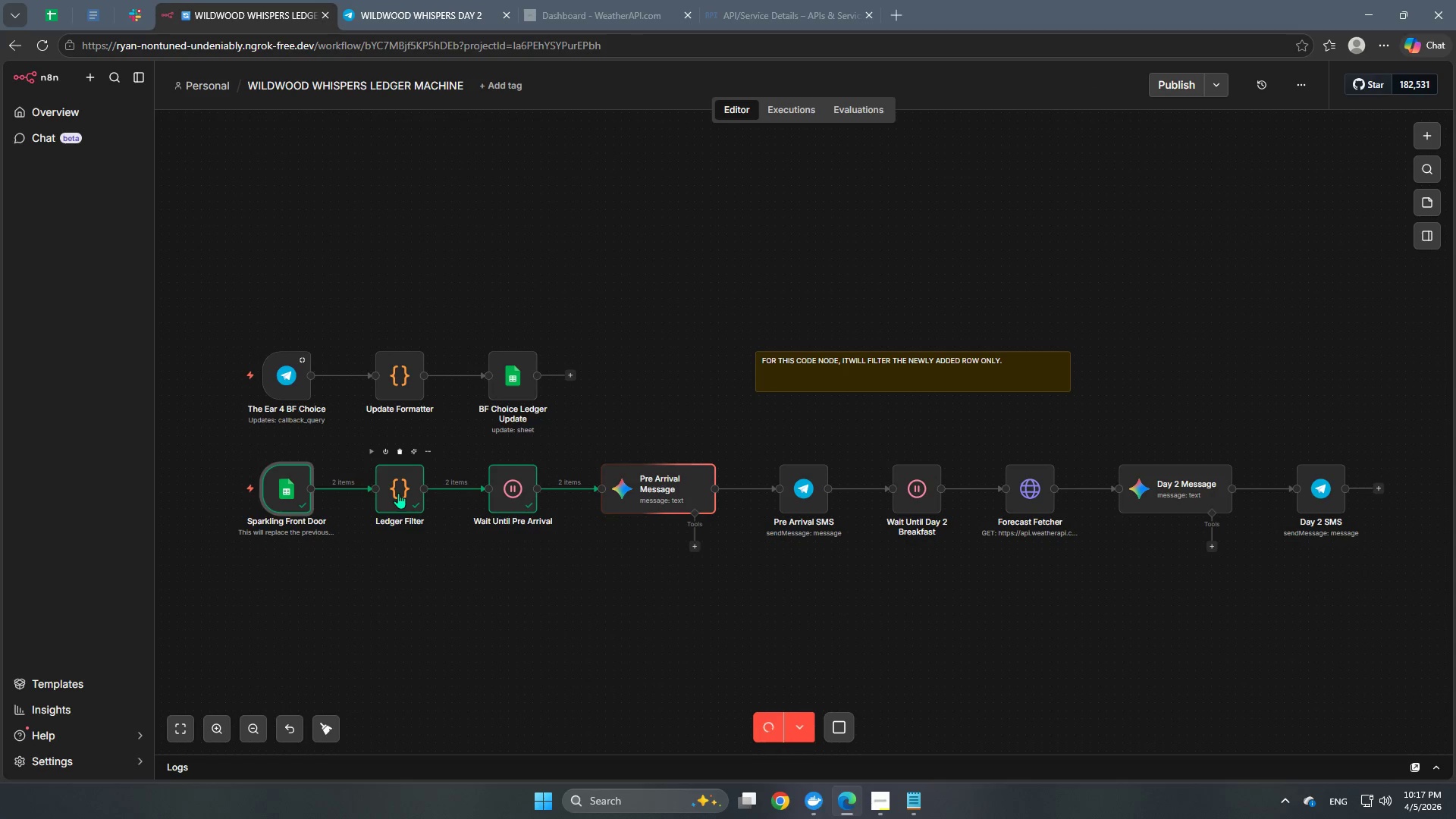 
double_click([398, 493])
 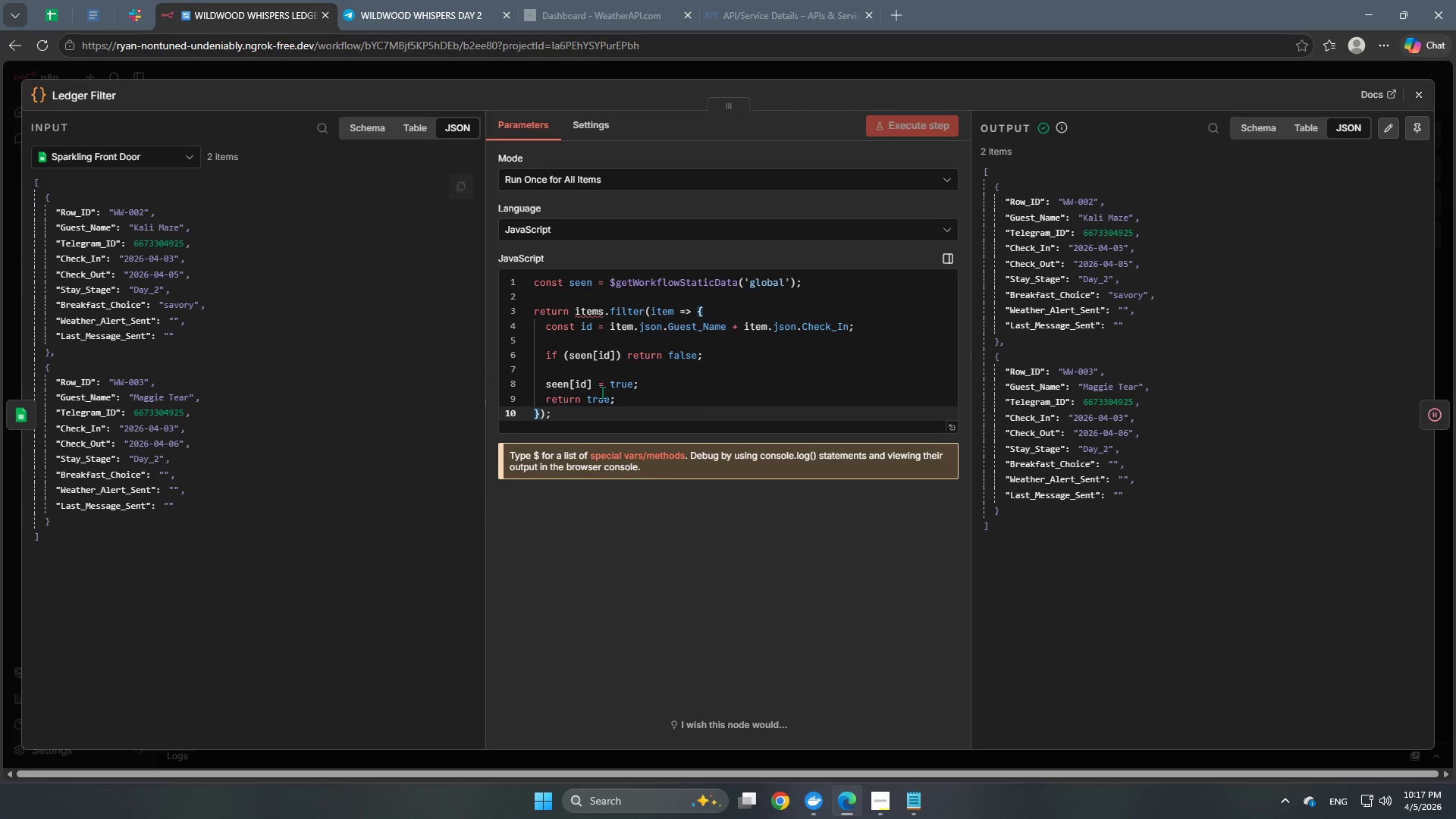 
scroll: coordinate [620, 396], scroll_direction: up, amount: 2.0
 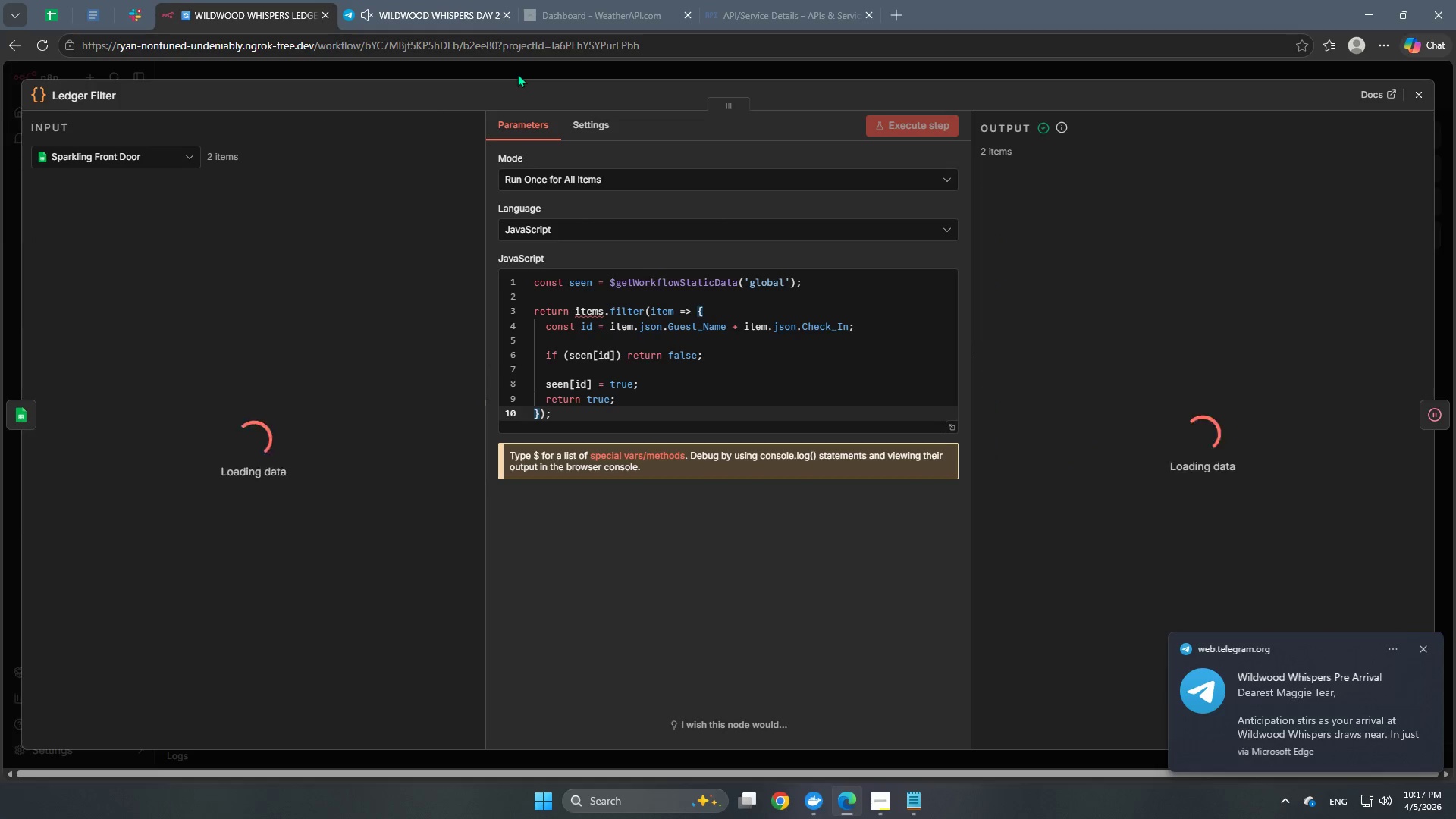 
left_click([517, 74])
 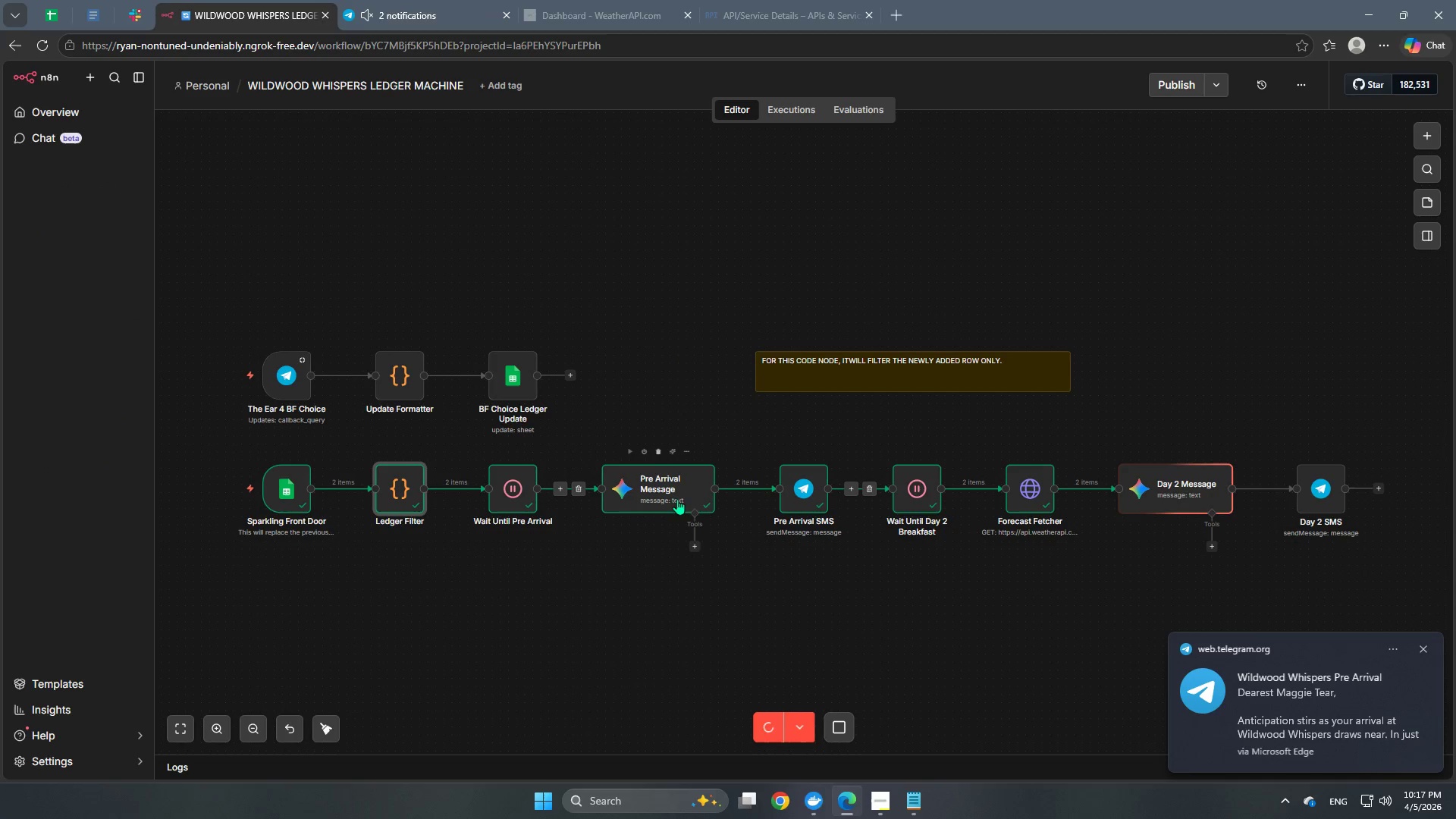 
double_click([661, 492])
 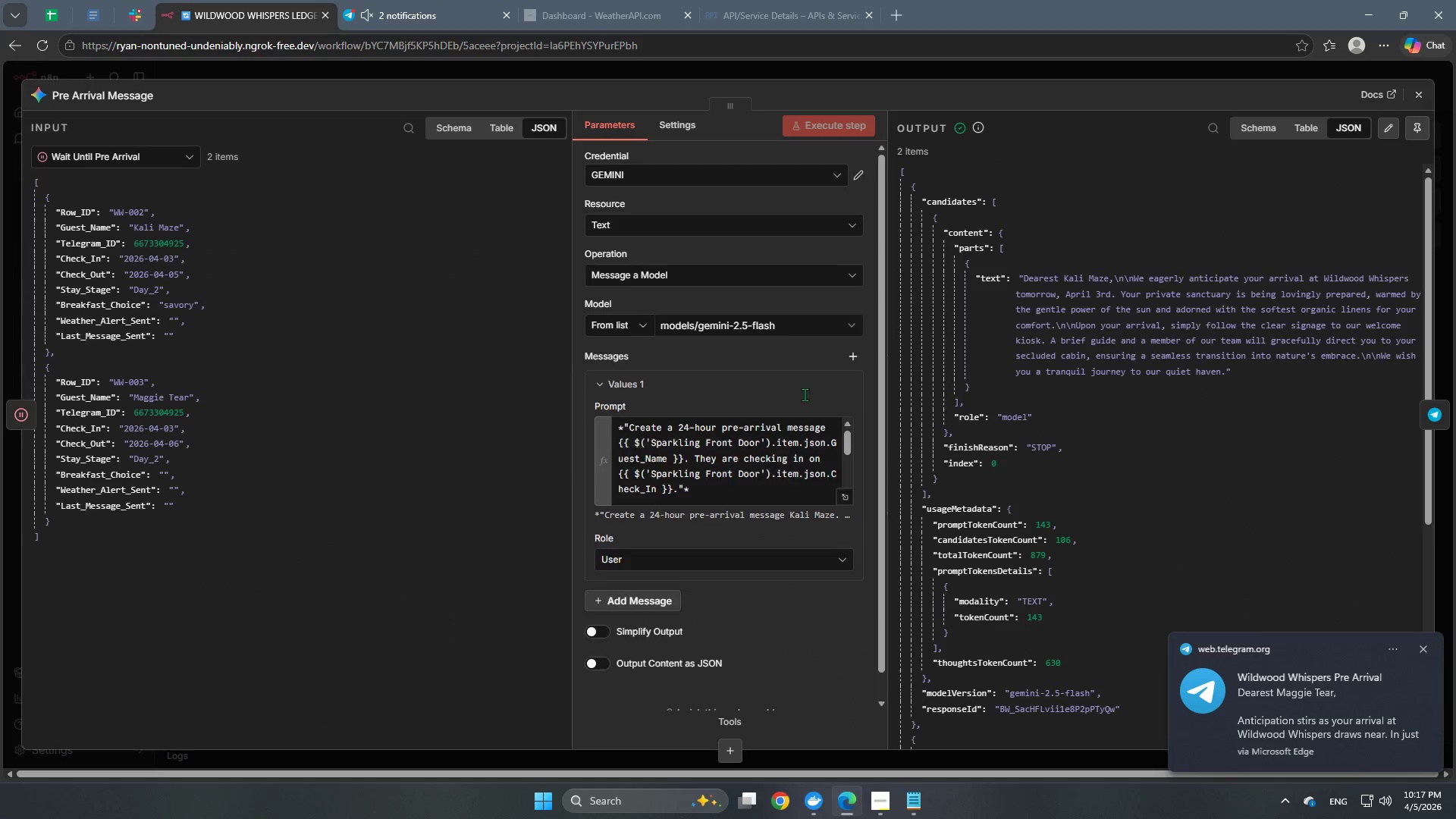 
scroll: coordinate [972, 572], scroll_direction: down, amount: 8.0
 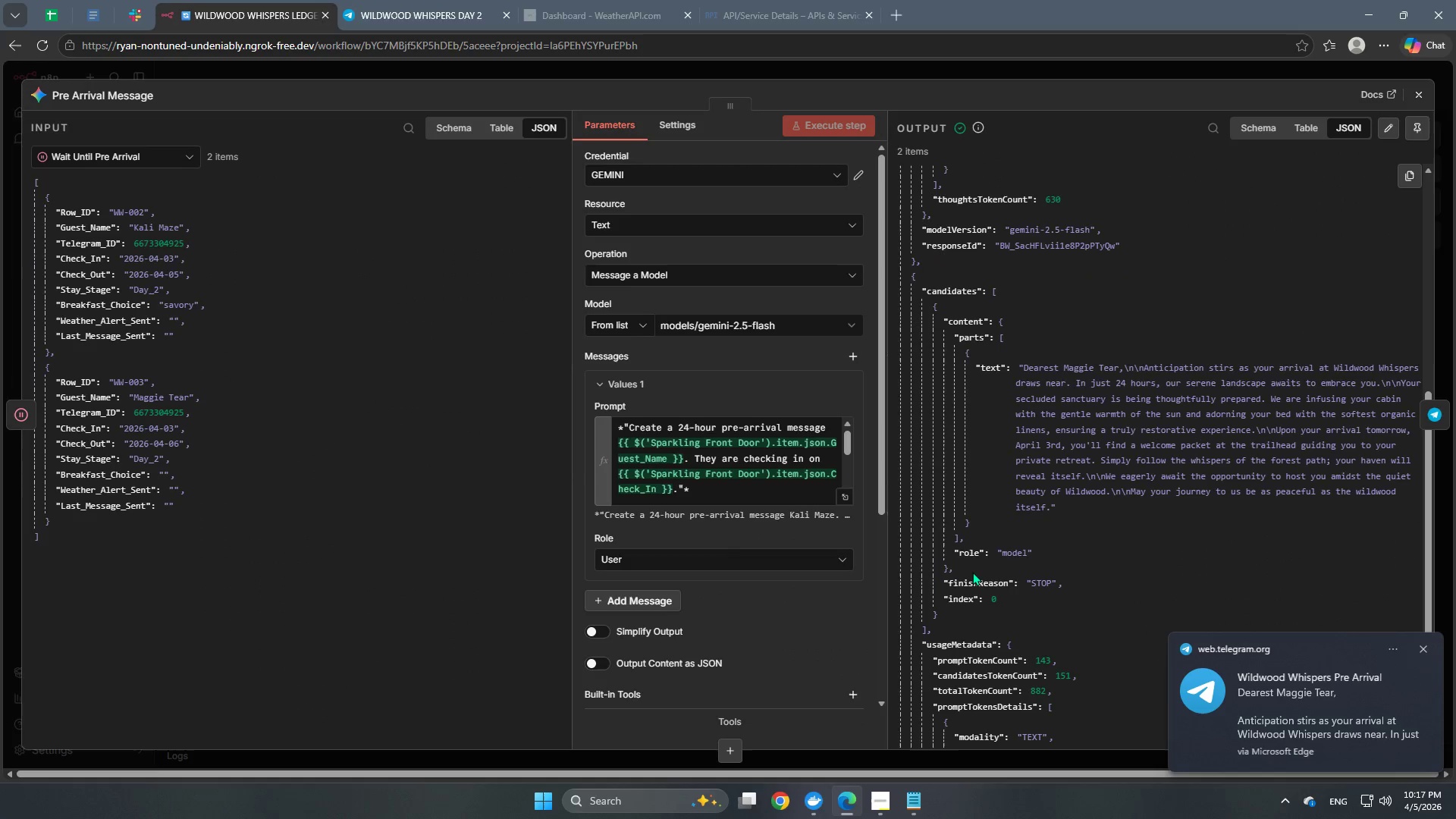 
scroll: coordinate [972, 570], scroll_direction: up, amount: 11.0
 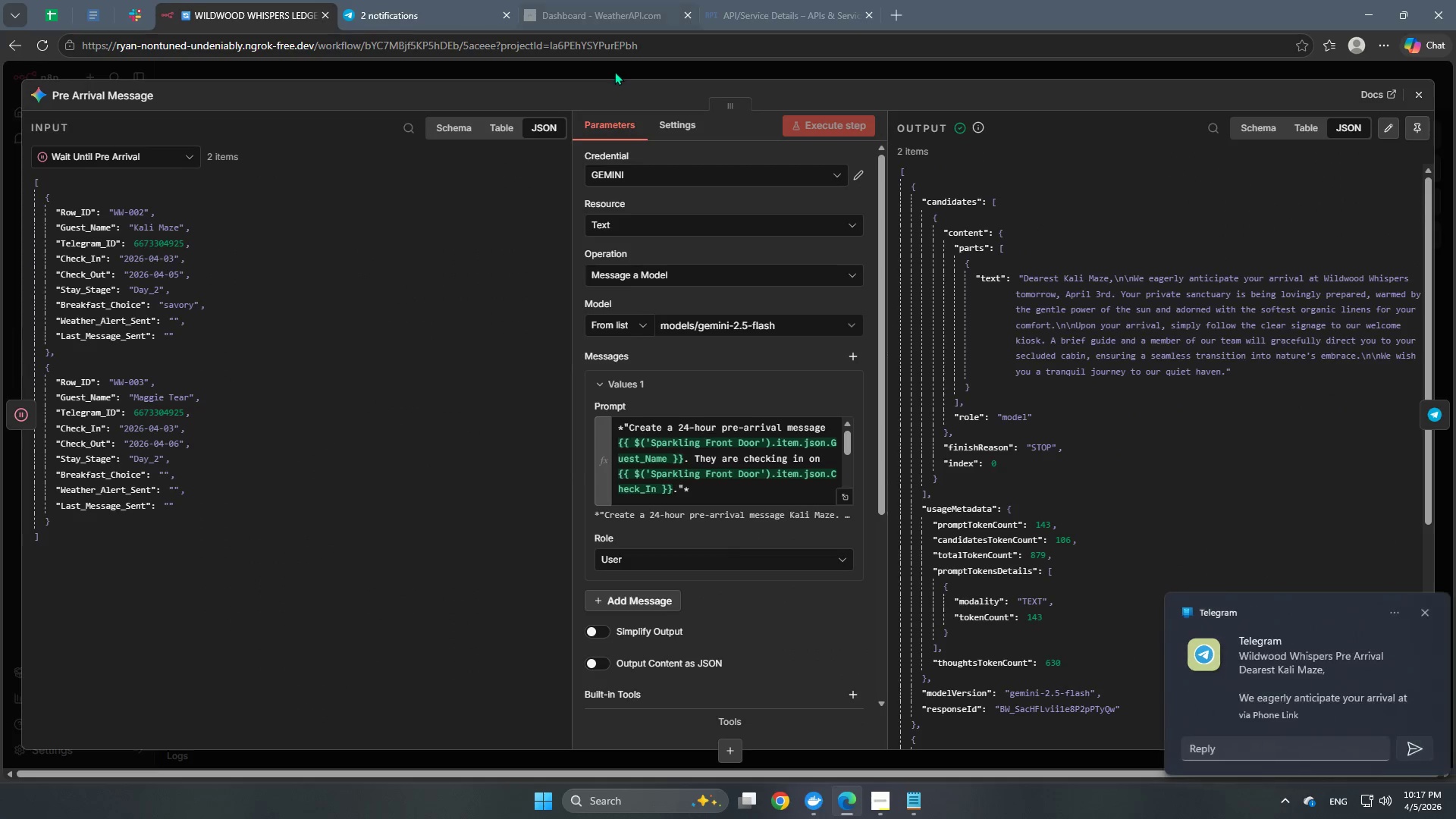 
left_click([613, 71])
 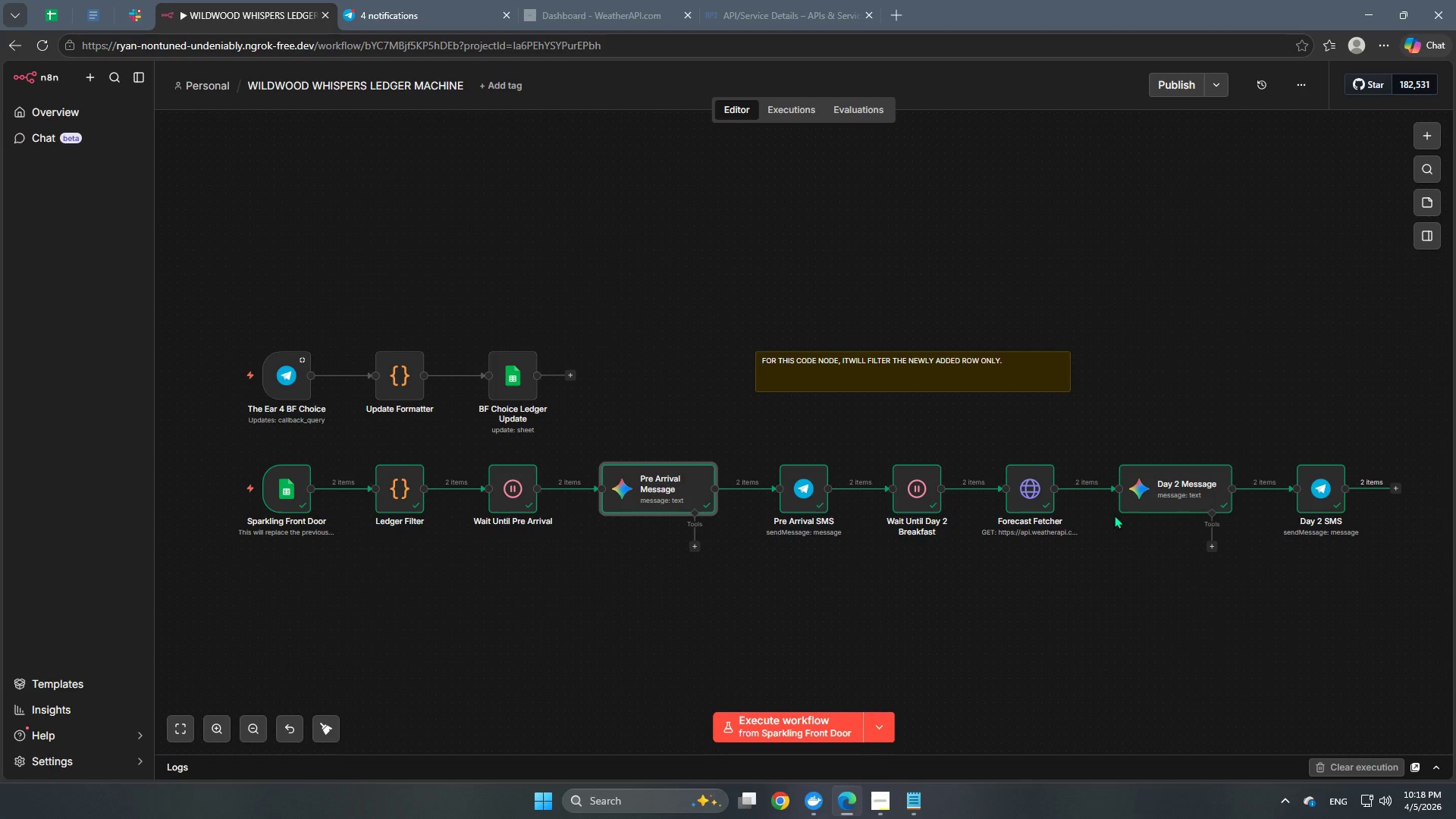 
wait(61.53)
 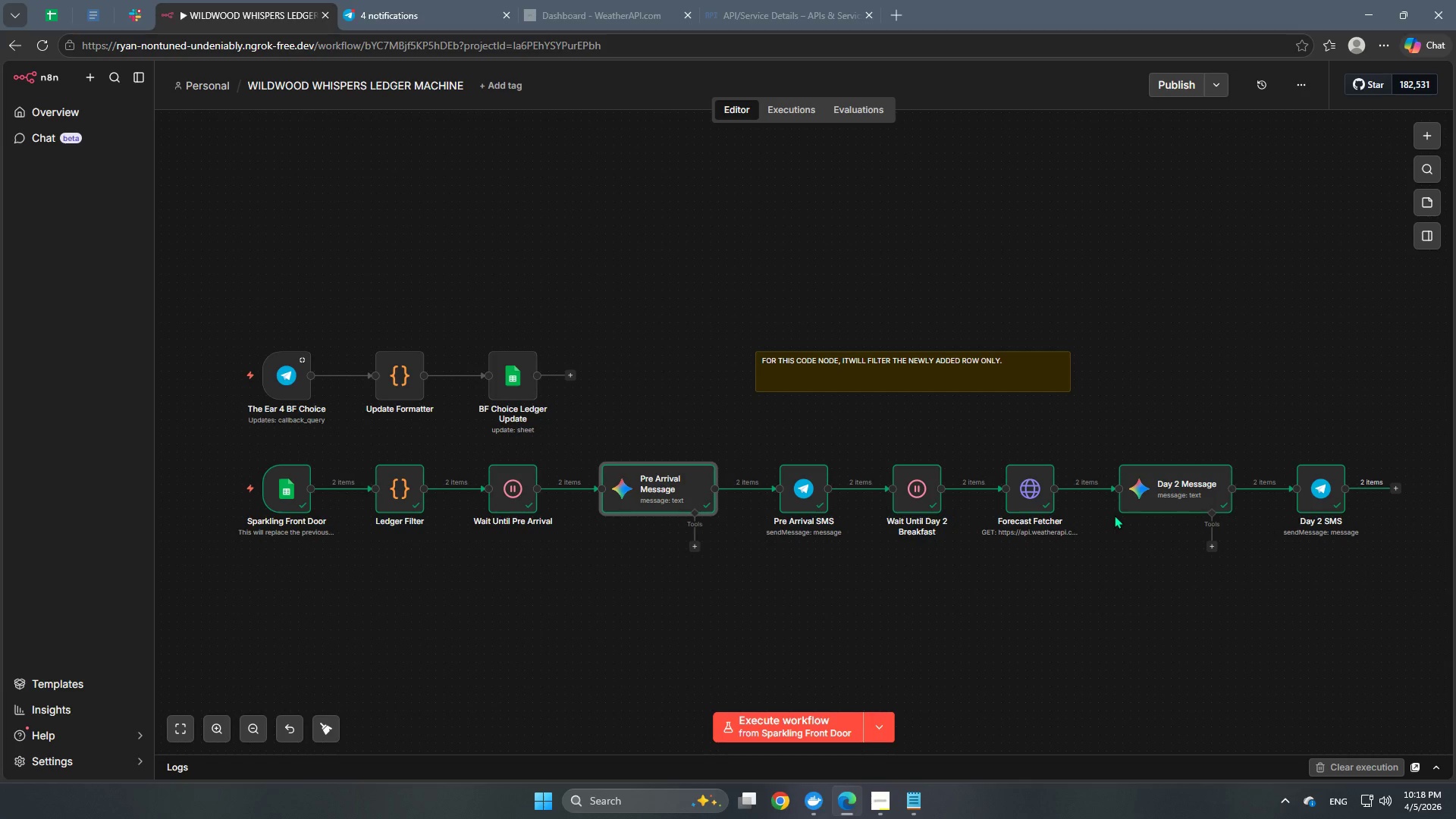 
left_click([1399, 494])
 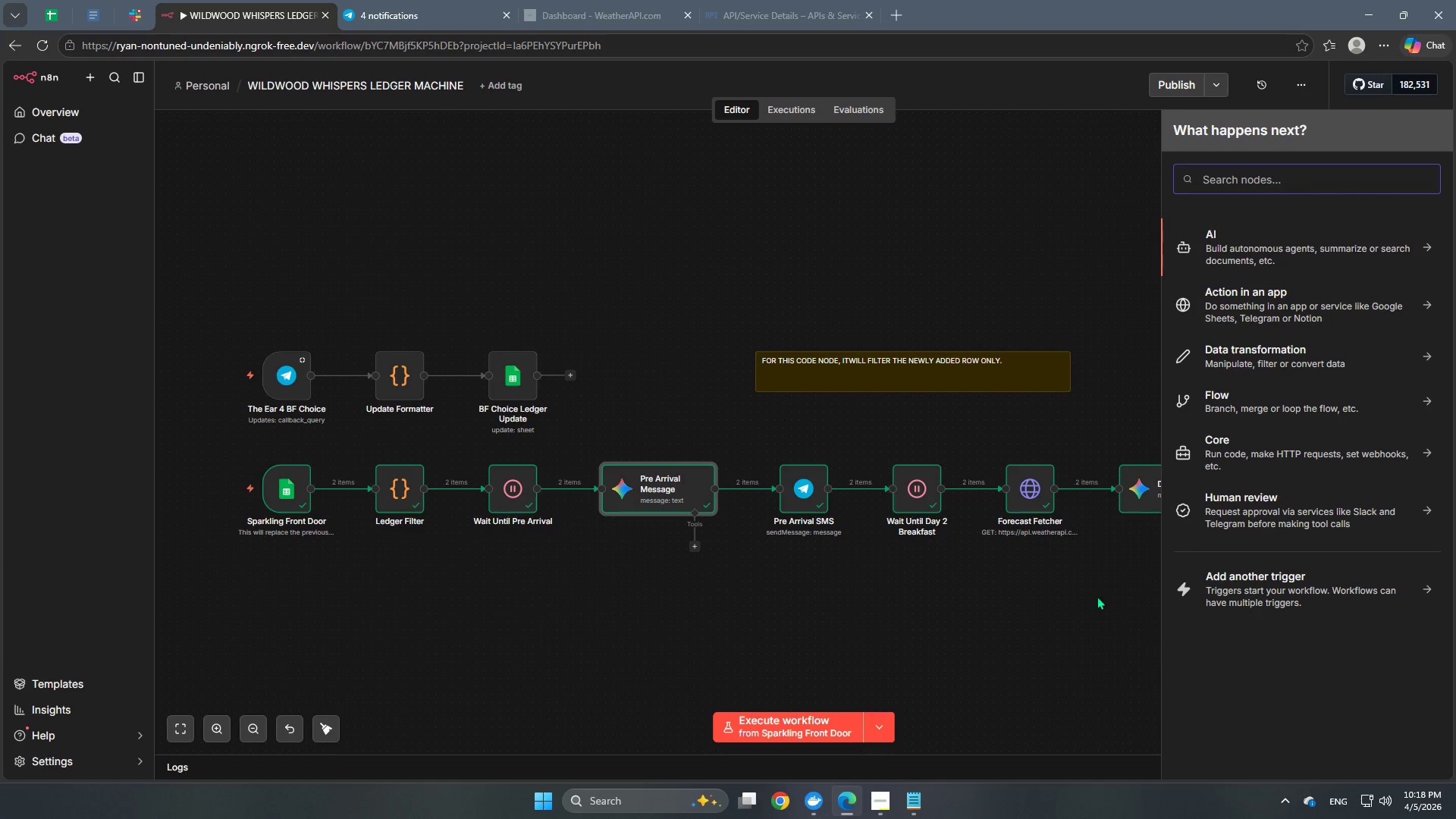 
left_click([999, 626])
 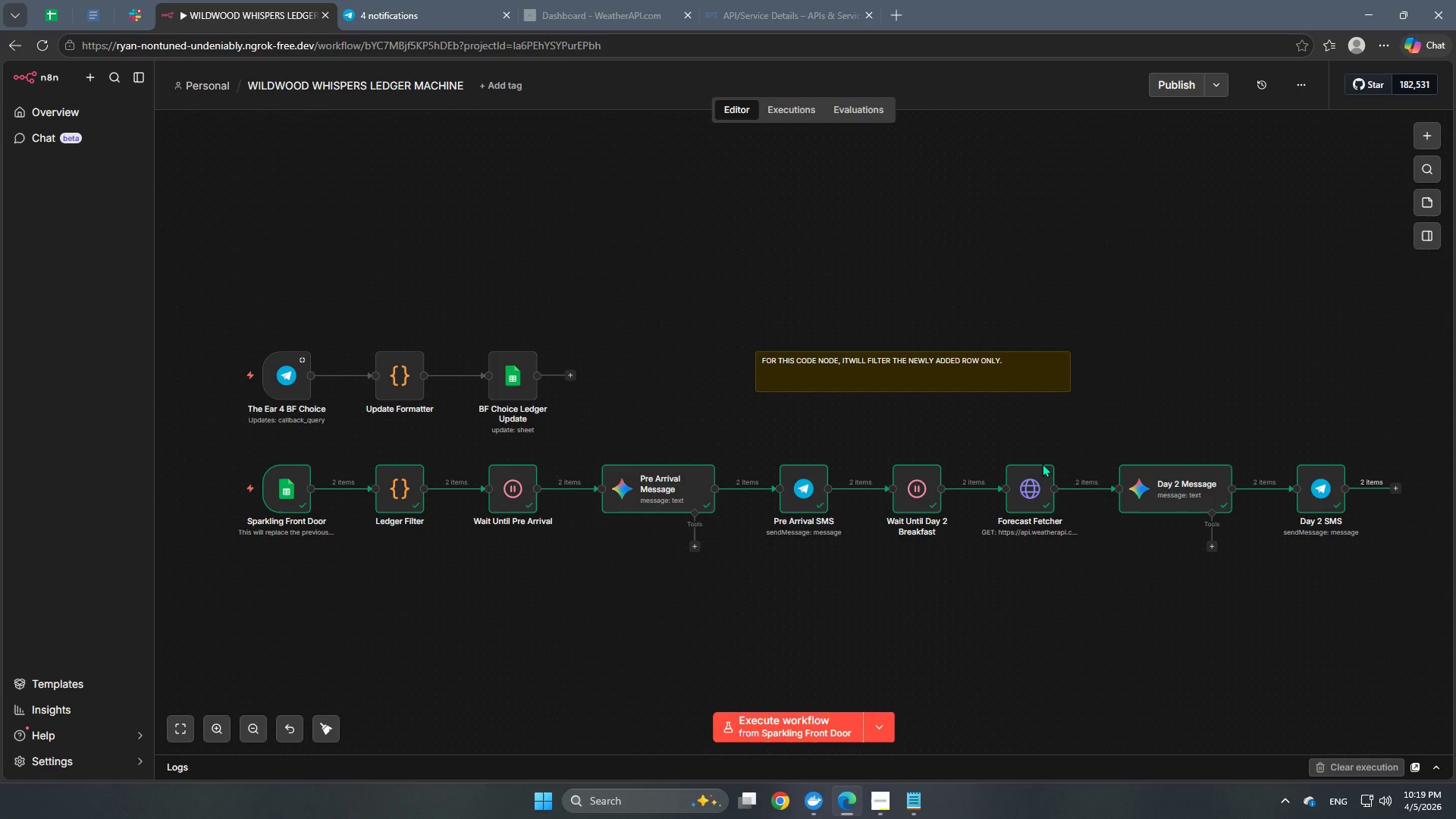 
wait(28.3)
 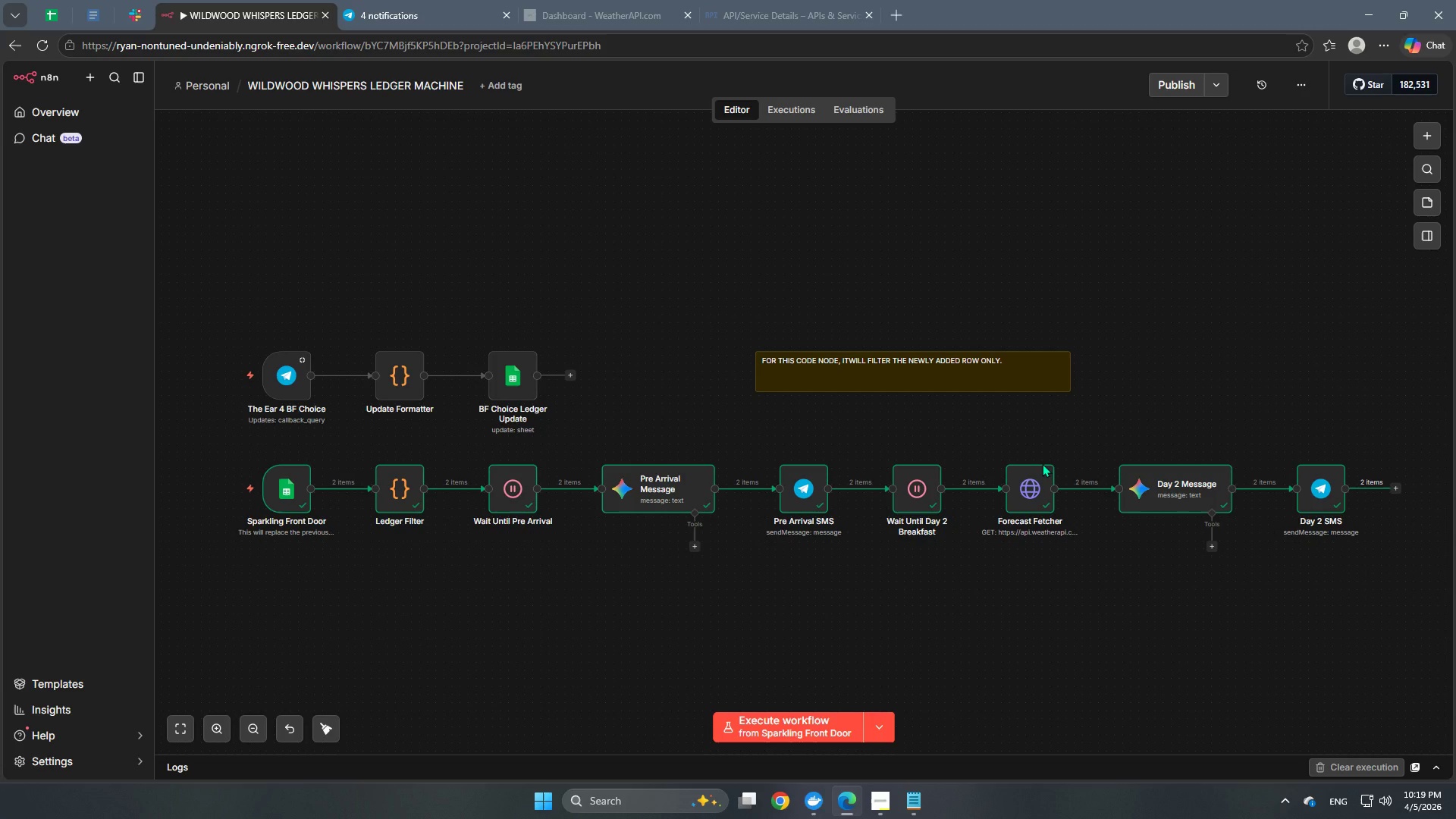 
left_click([1398, 485])
 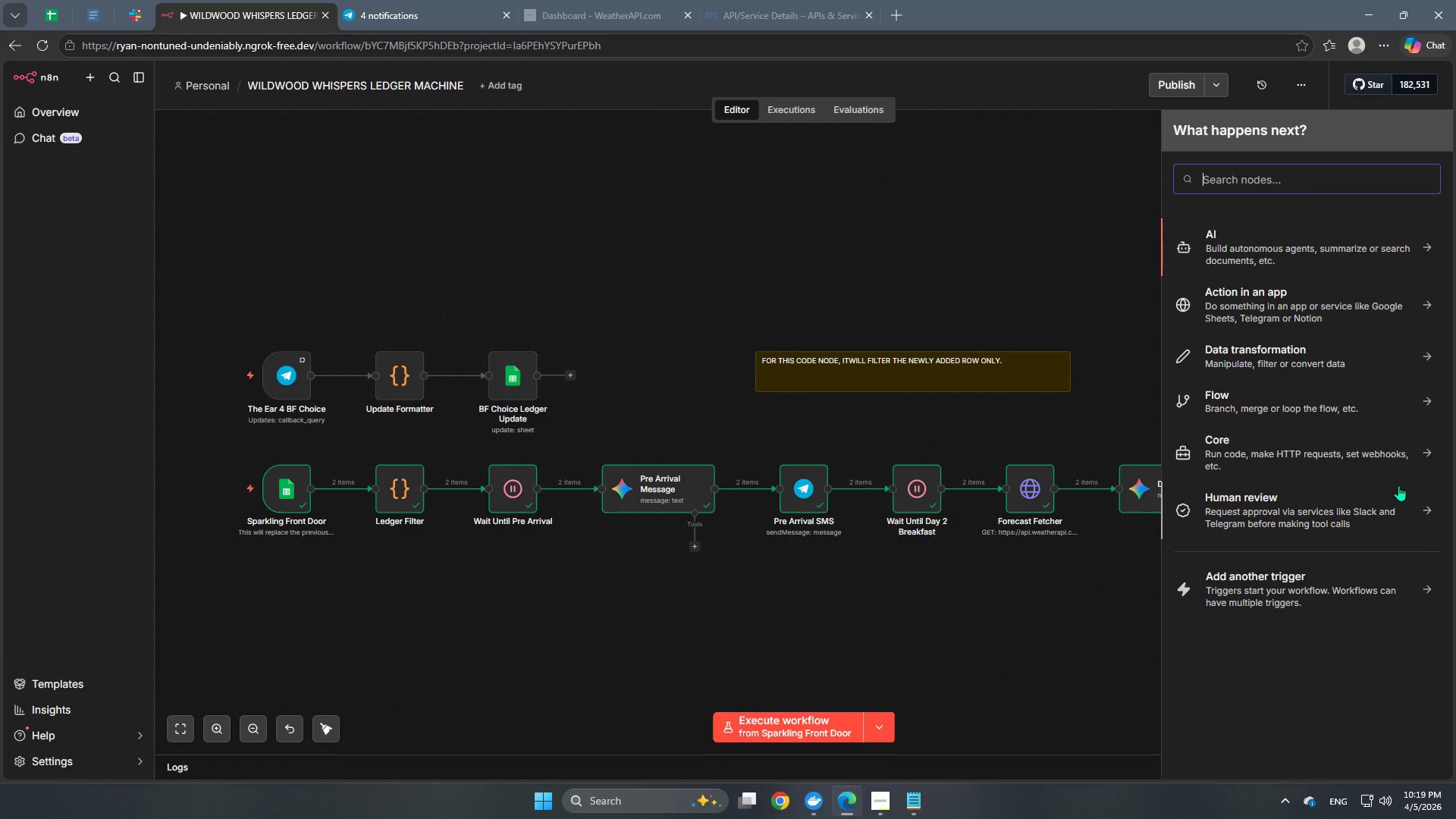 
type(wait)
 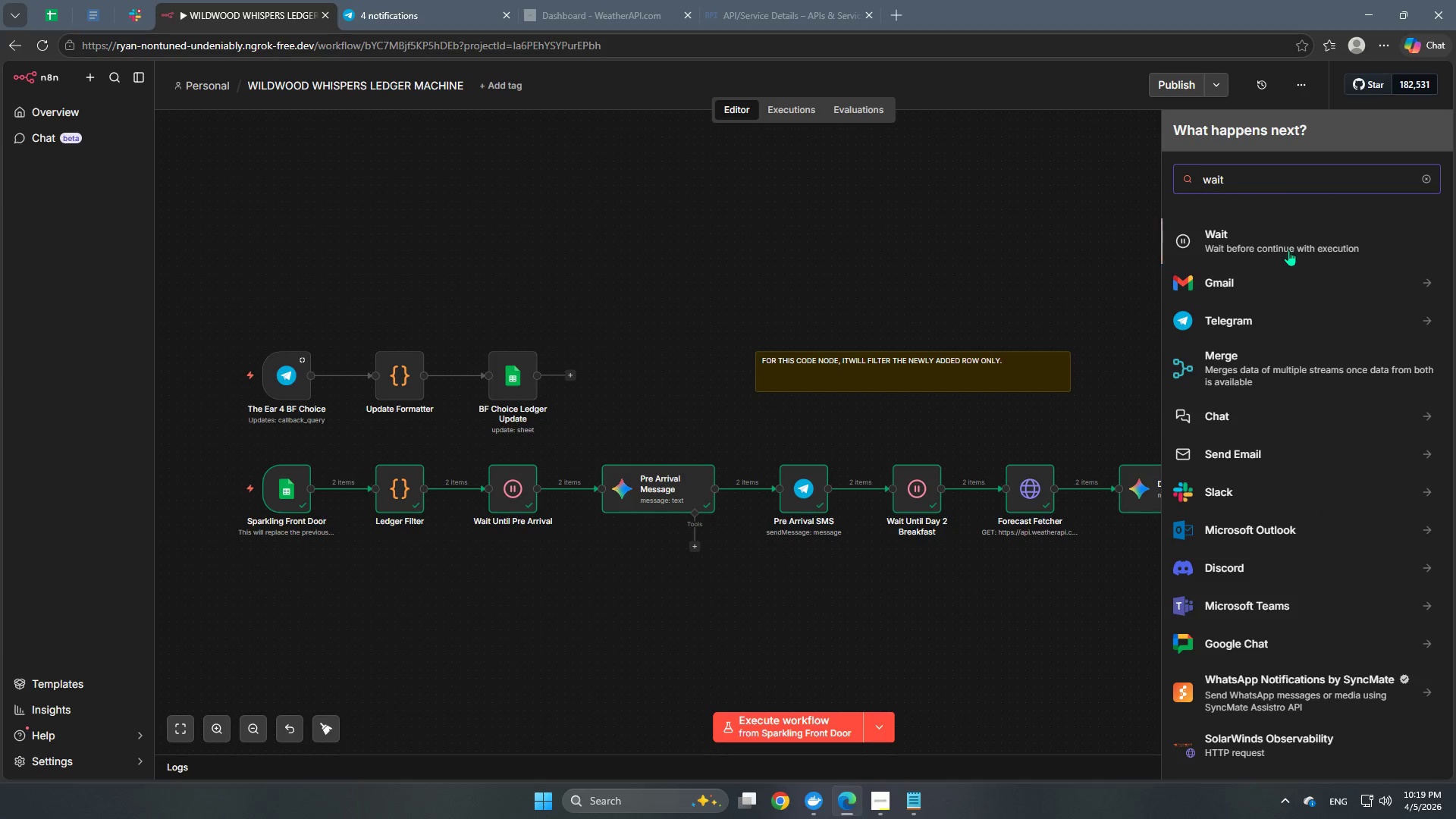 
left_click([1286, 251])
 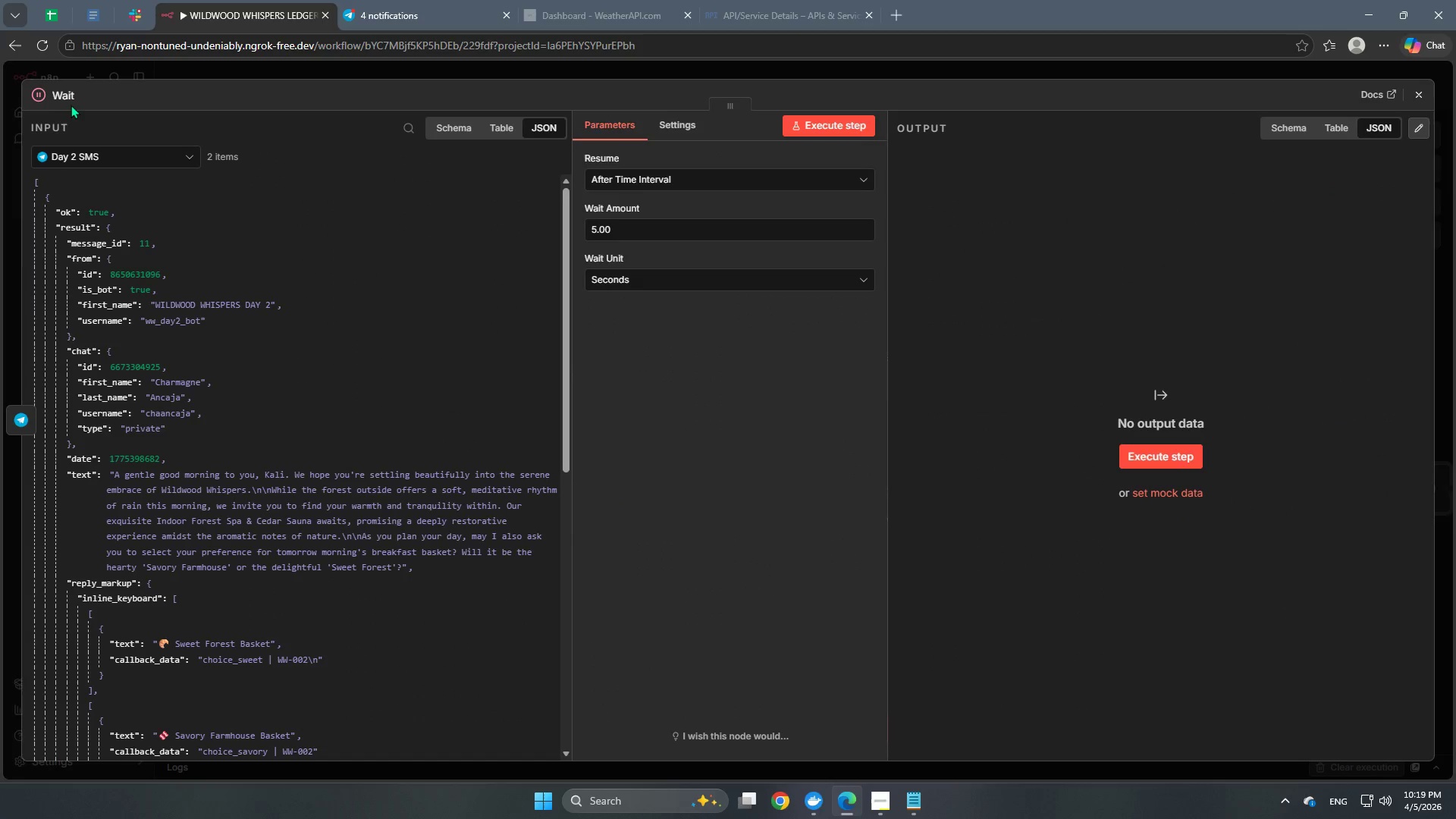 
left_click([55, 96])
 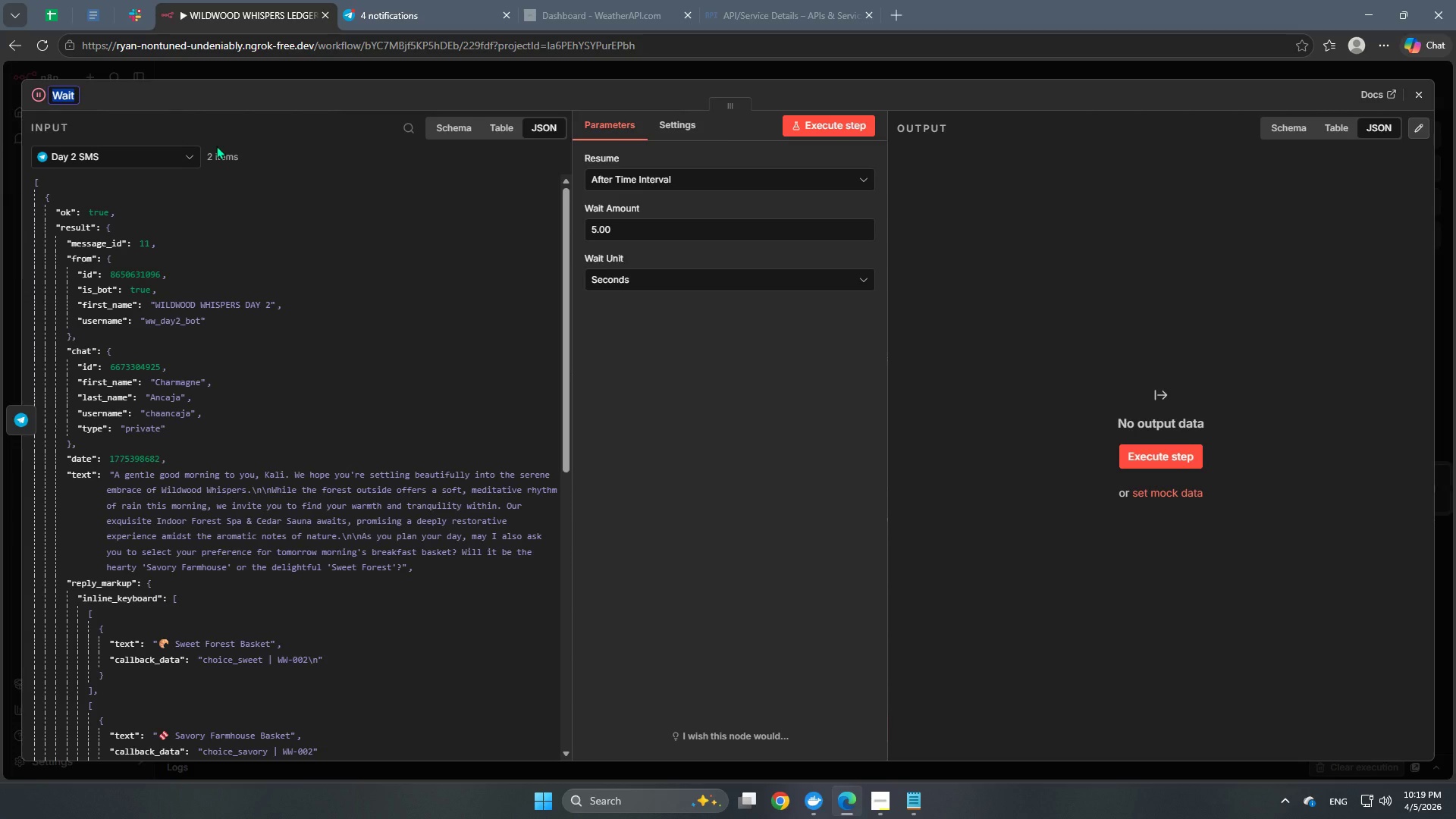 
type(Checkout Phase)
 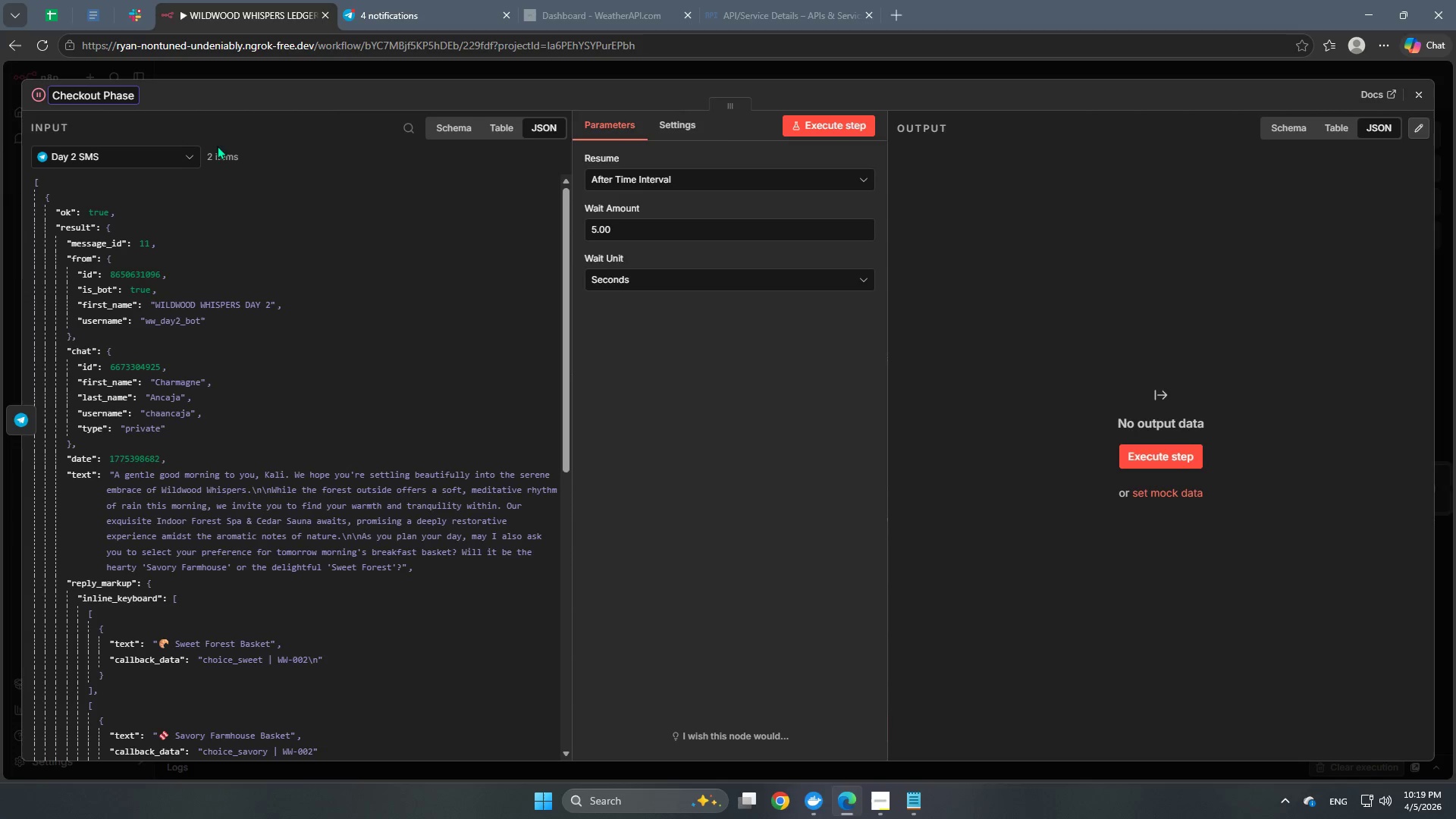 
left_click([451, 211])
 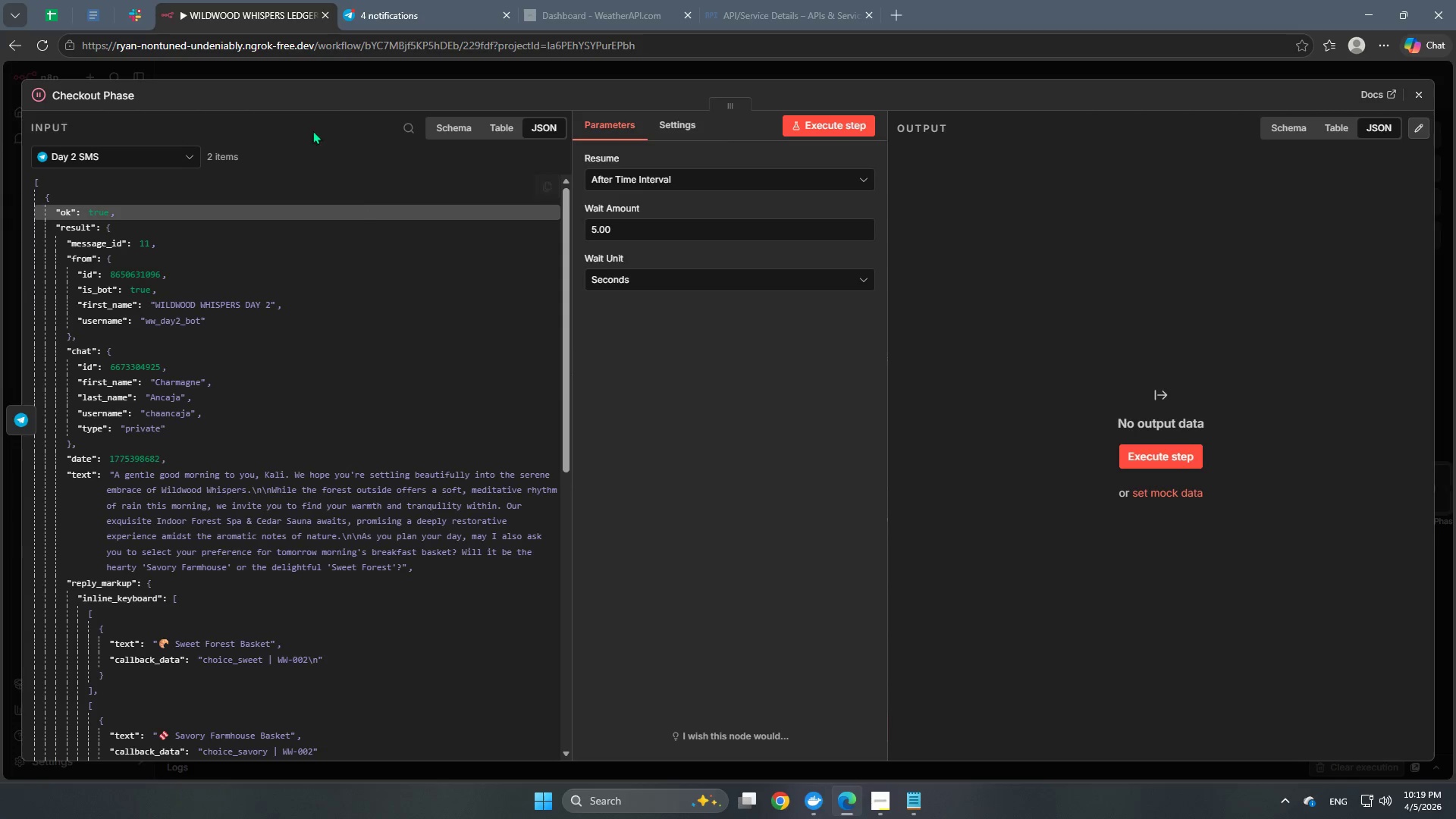 
left_click([369, 76])
 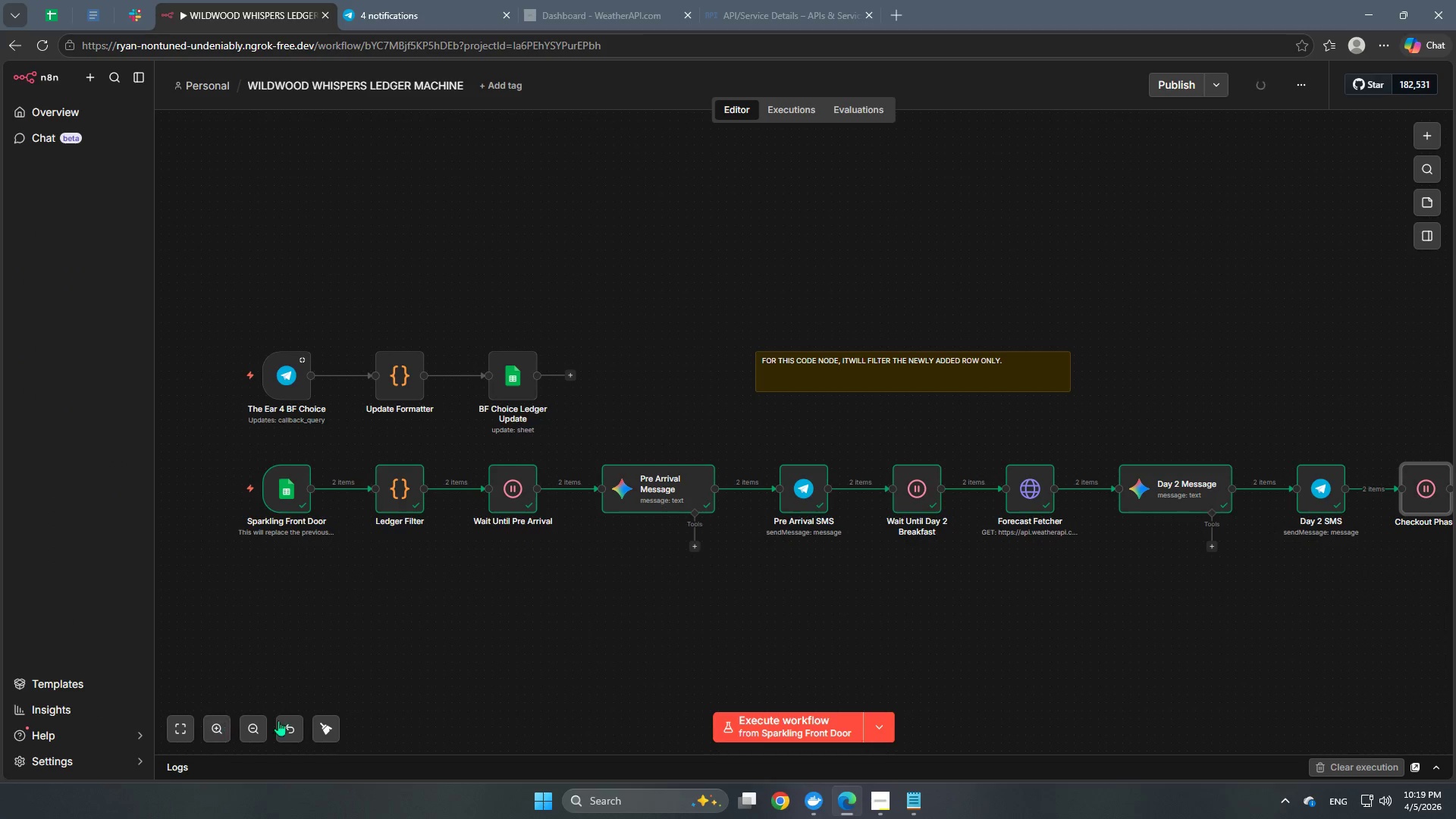 
left_click([322, 730])
 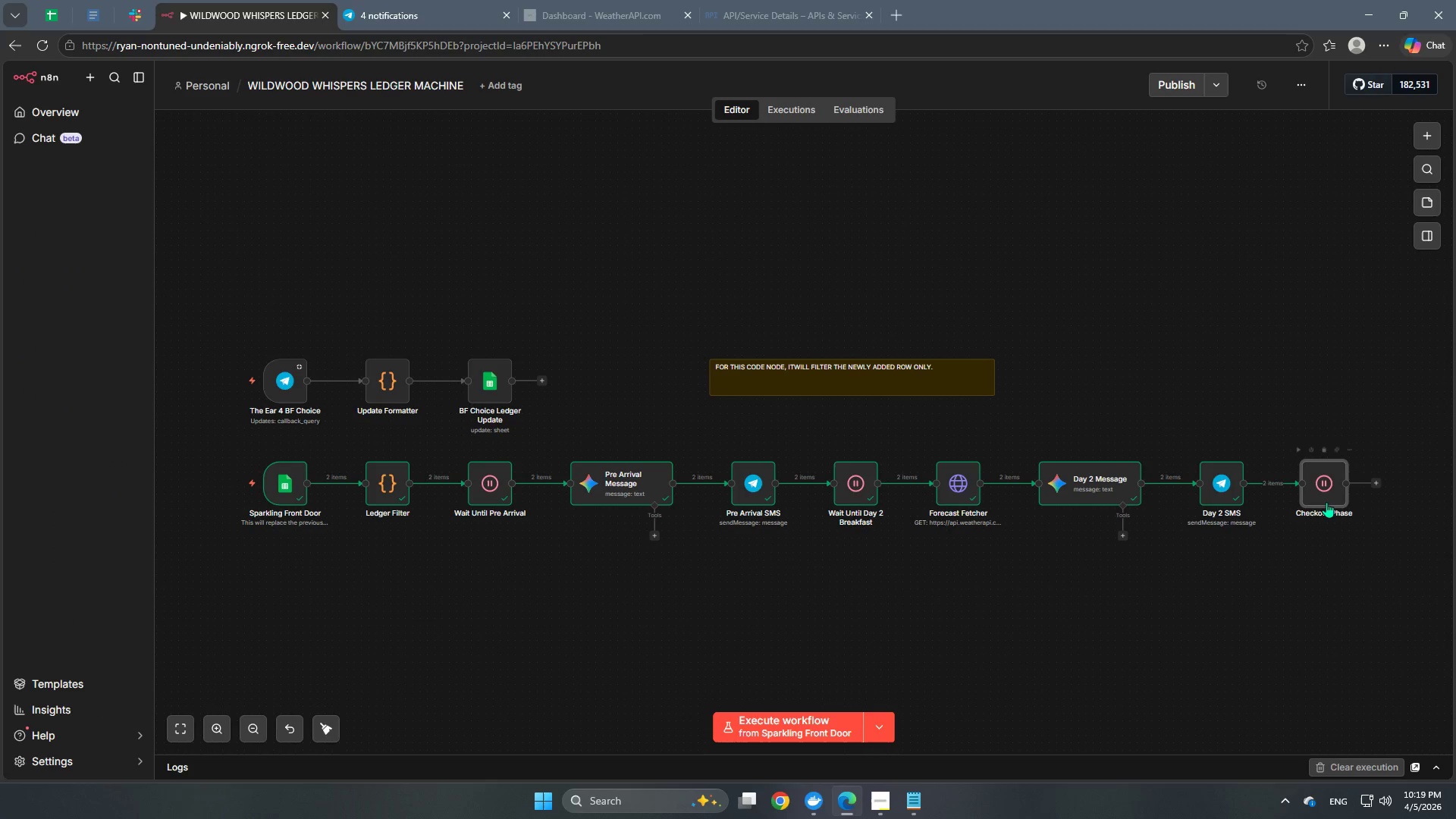 
double_click([1326, 501])
 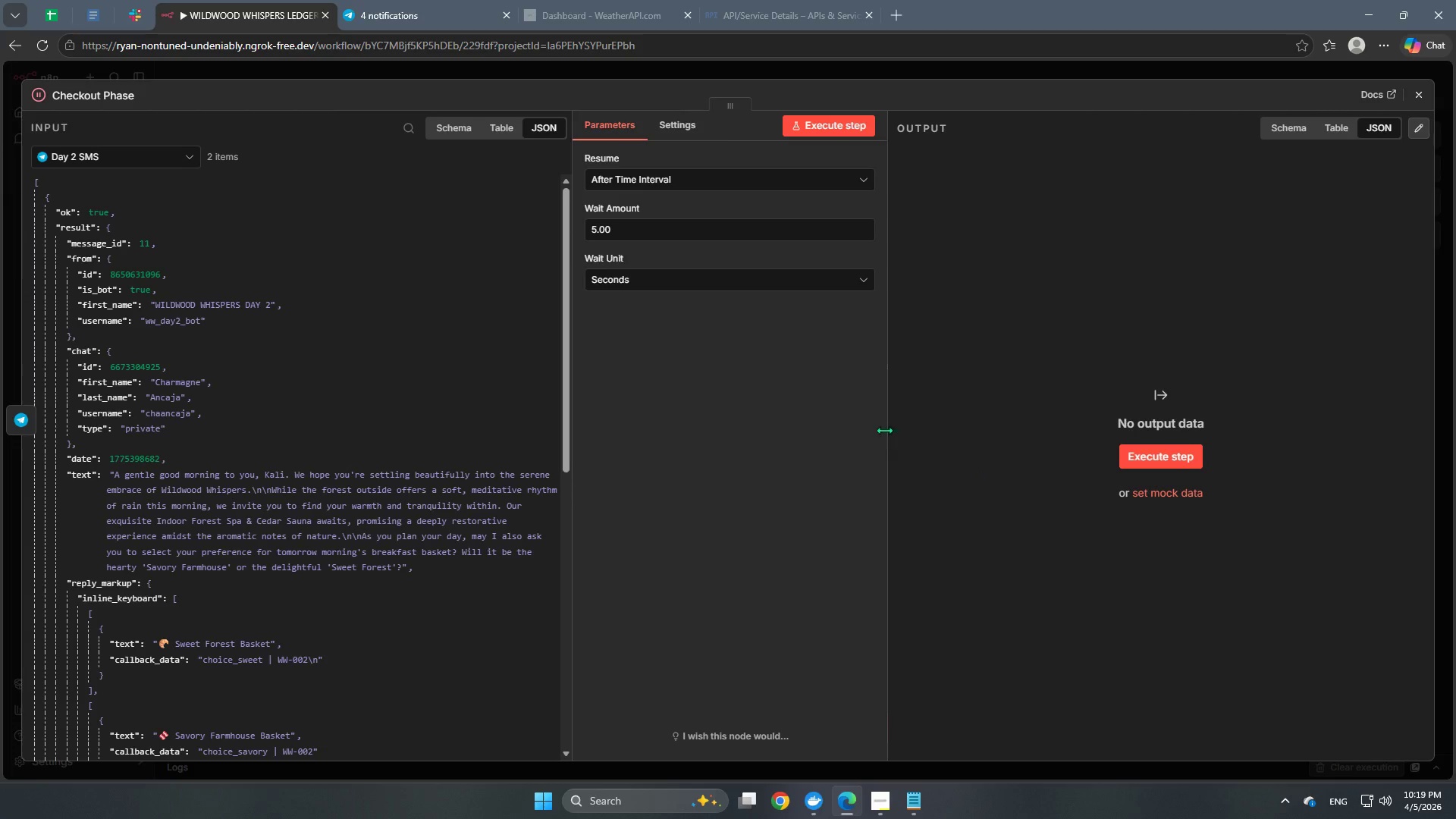 
mouse_move([735, 228])
 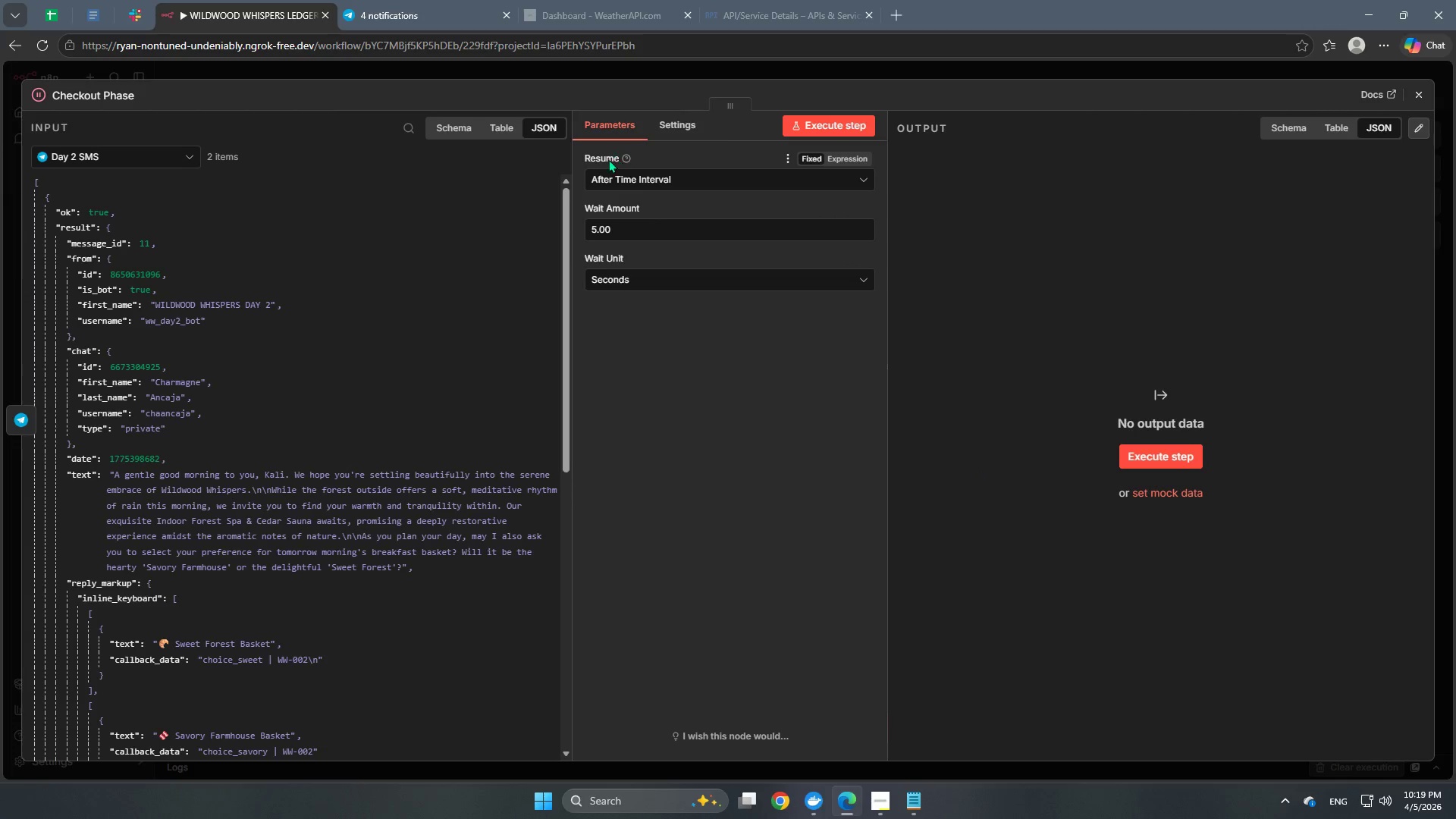 
left_click([613, 178])
 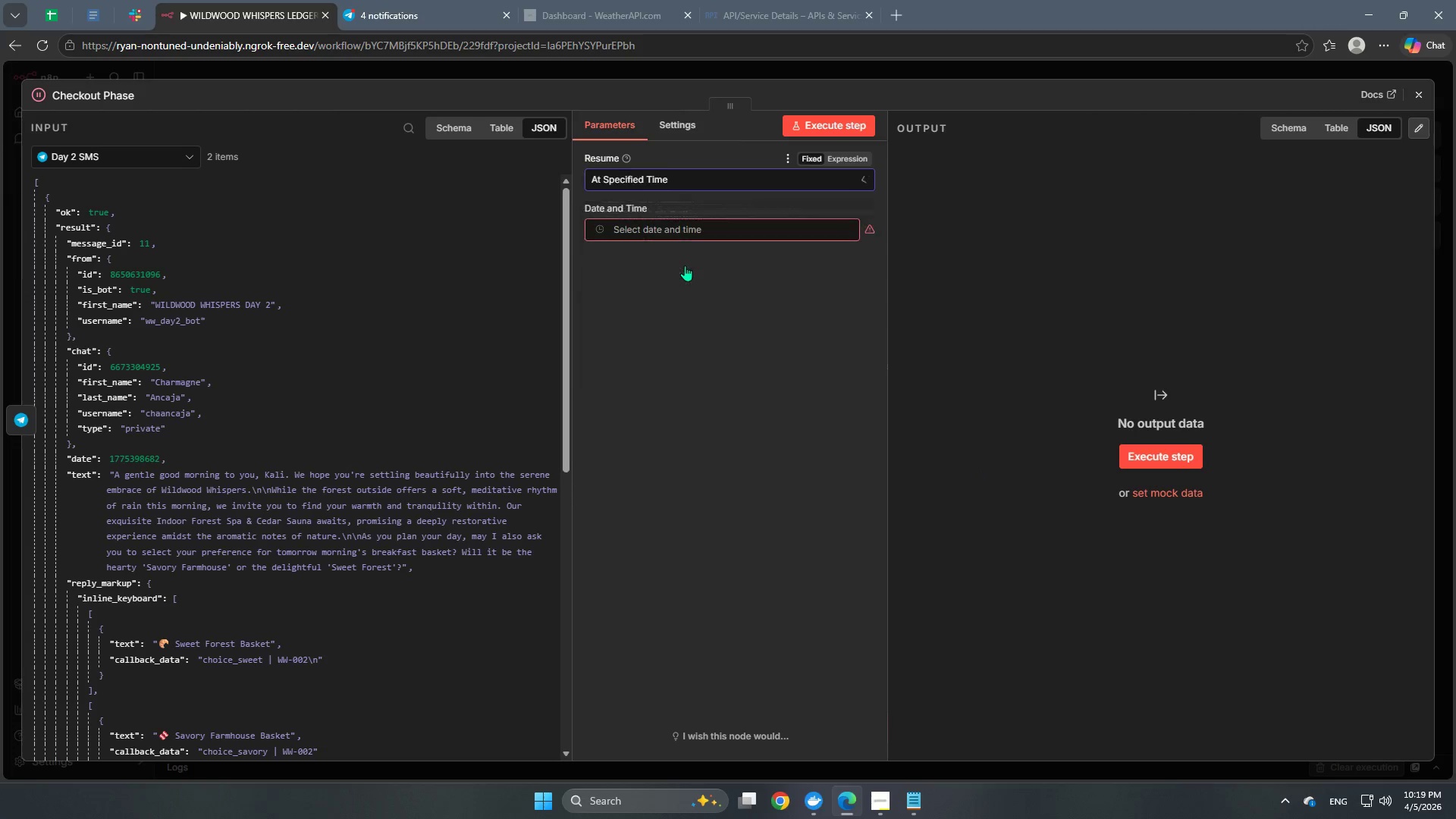 
left_click([704, 229])
 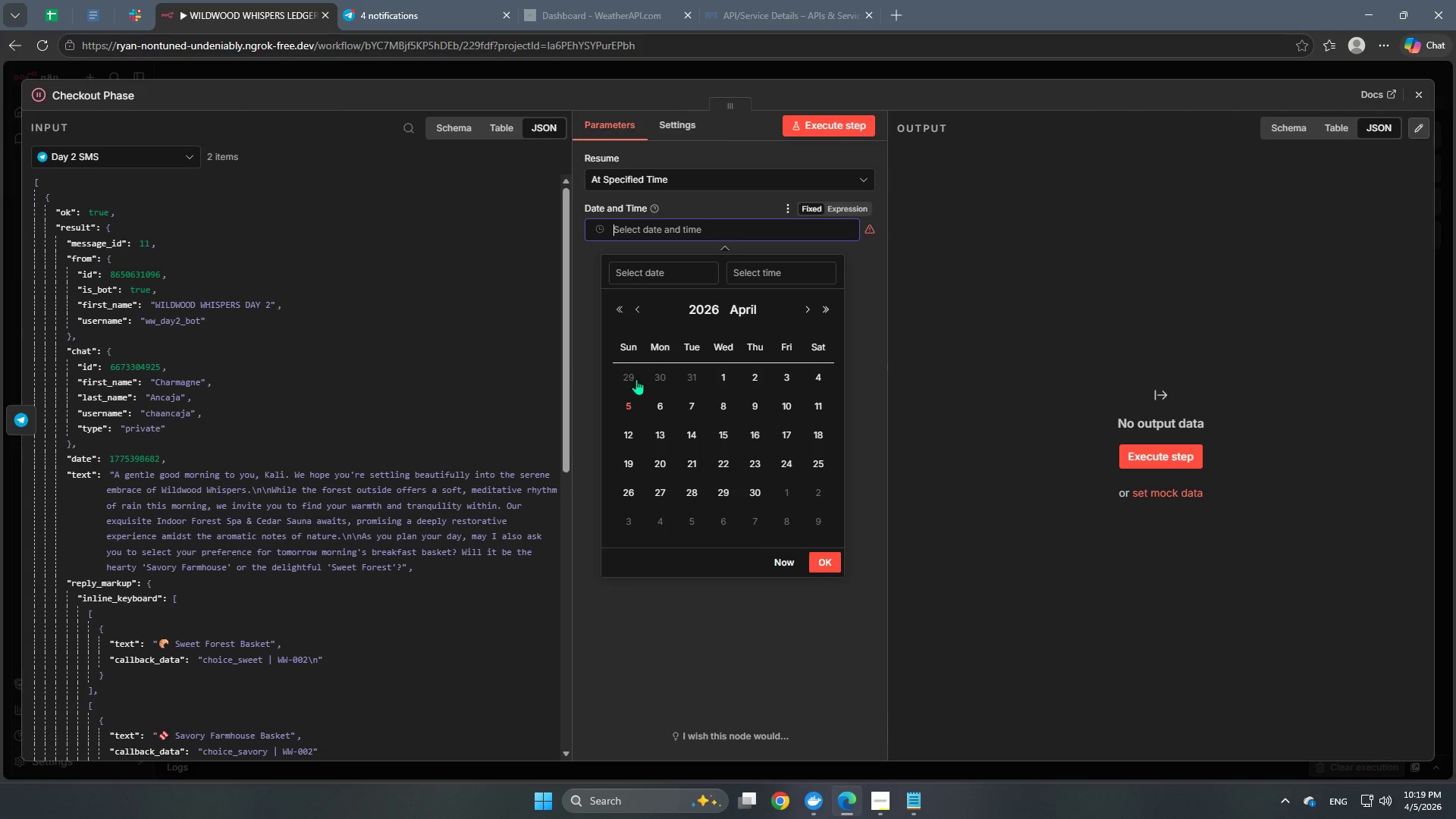 
left_click([655, 184])
 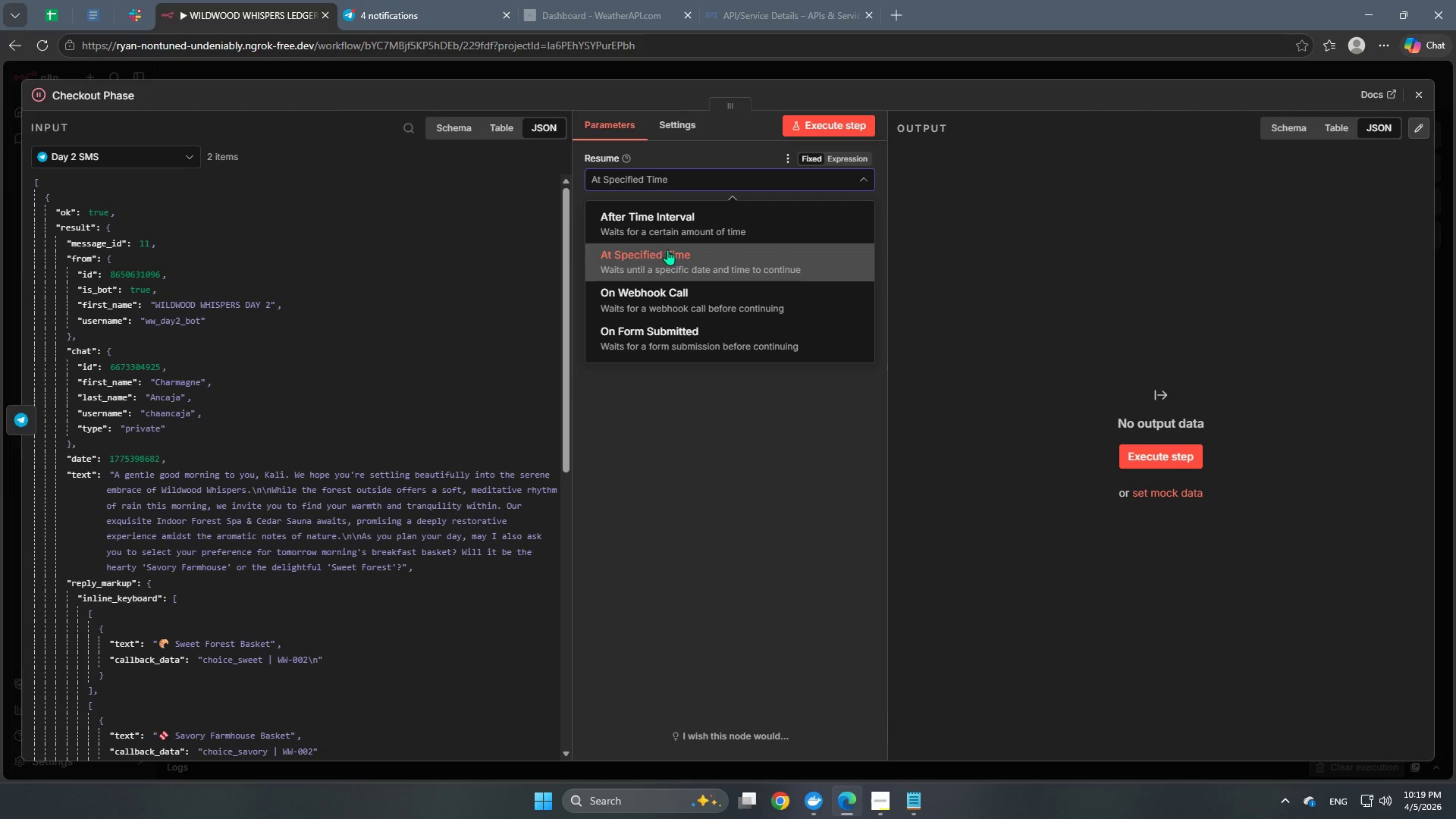 
left_click([669, 261])
 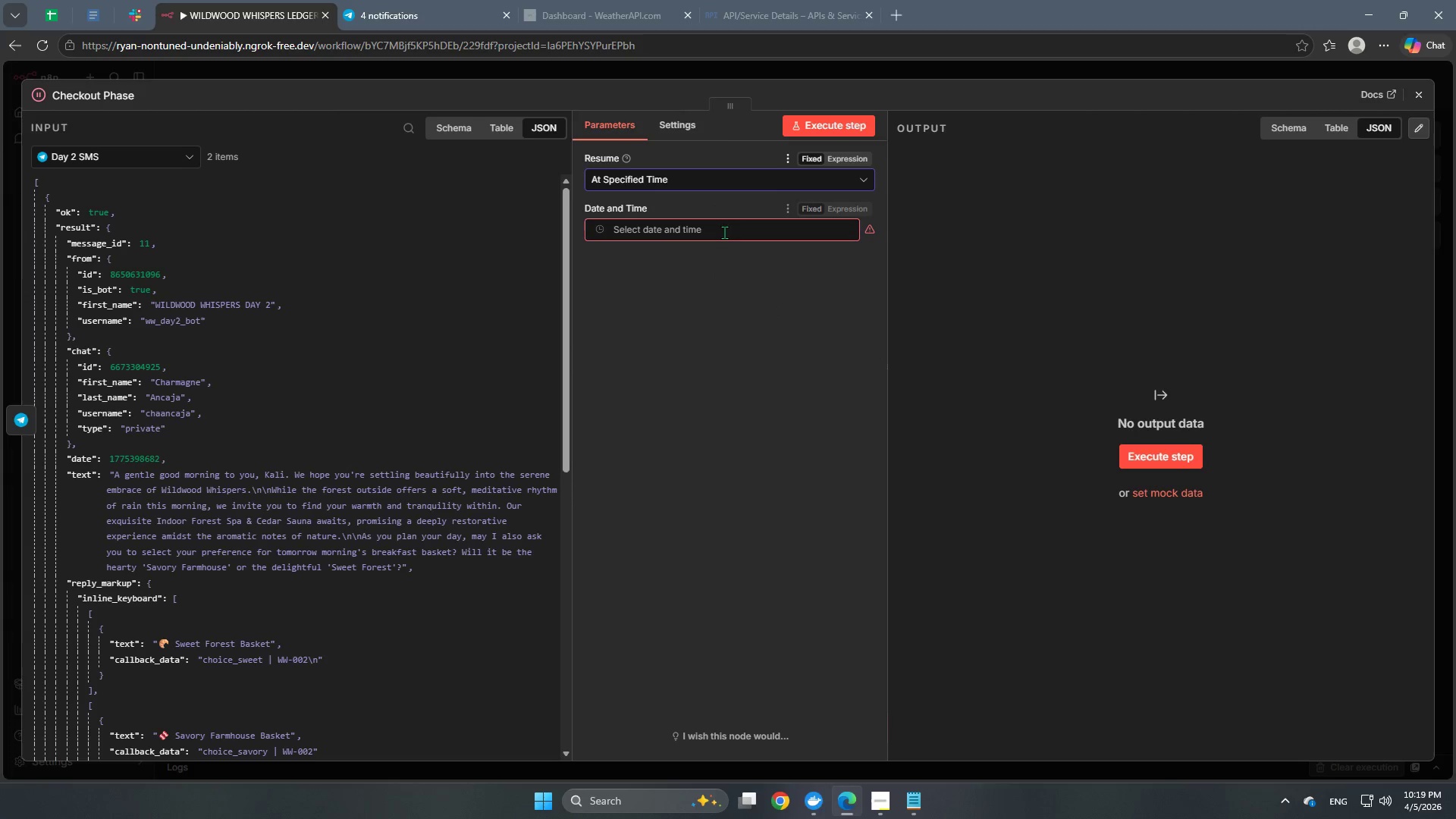 
left_click([724, 231])
 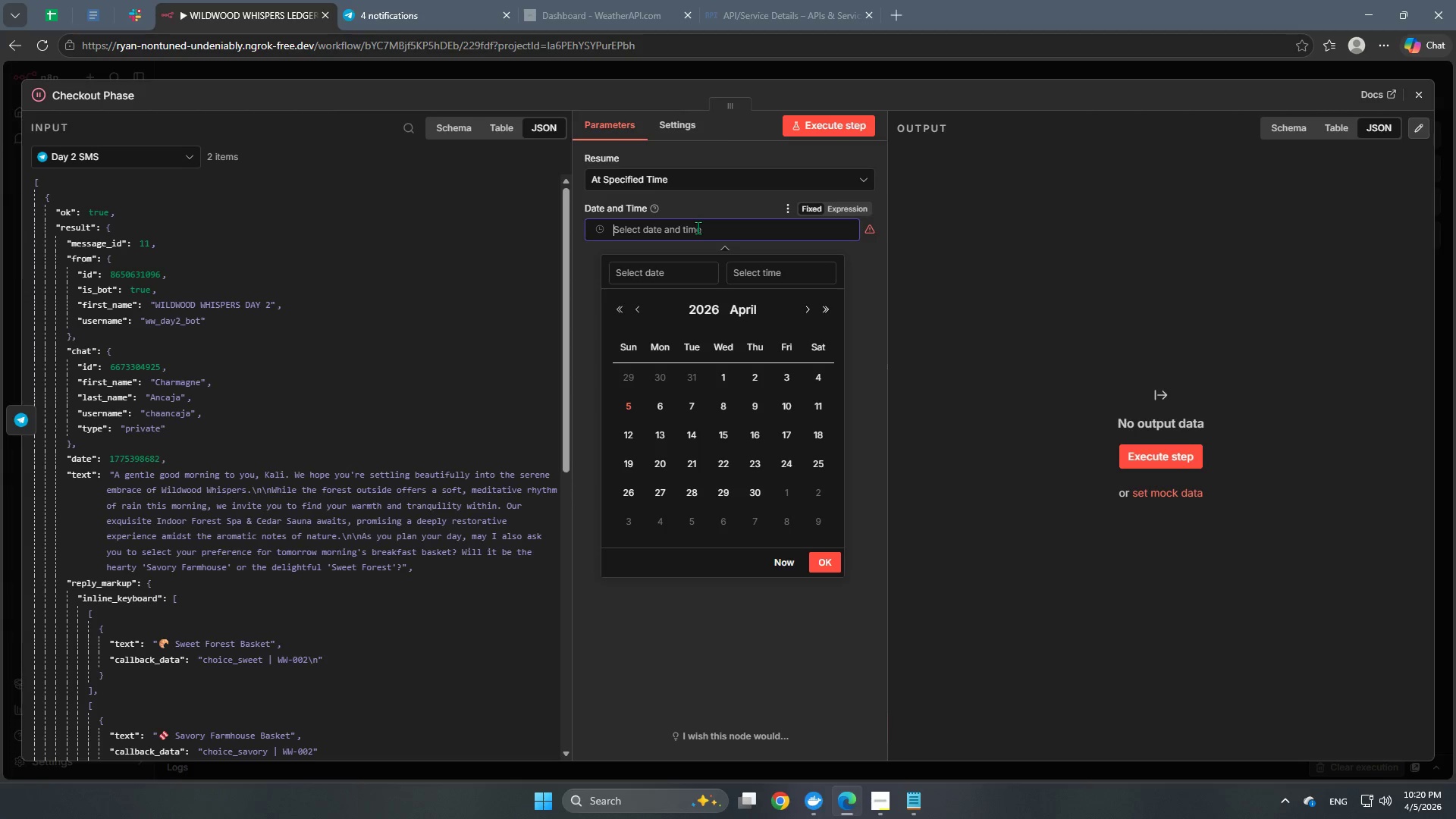 
wait(19.89)
 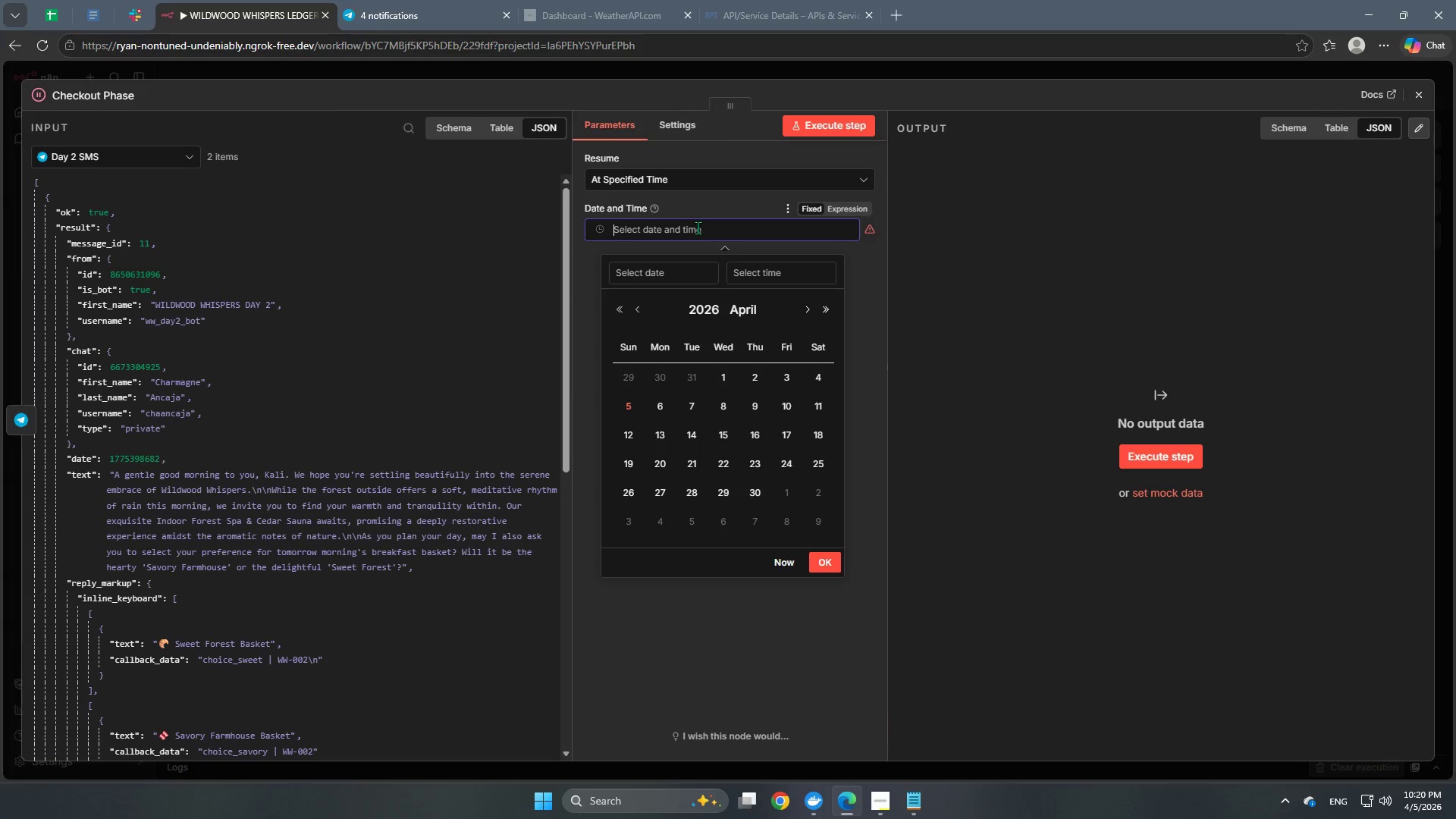 
left_click([858, 215])
 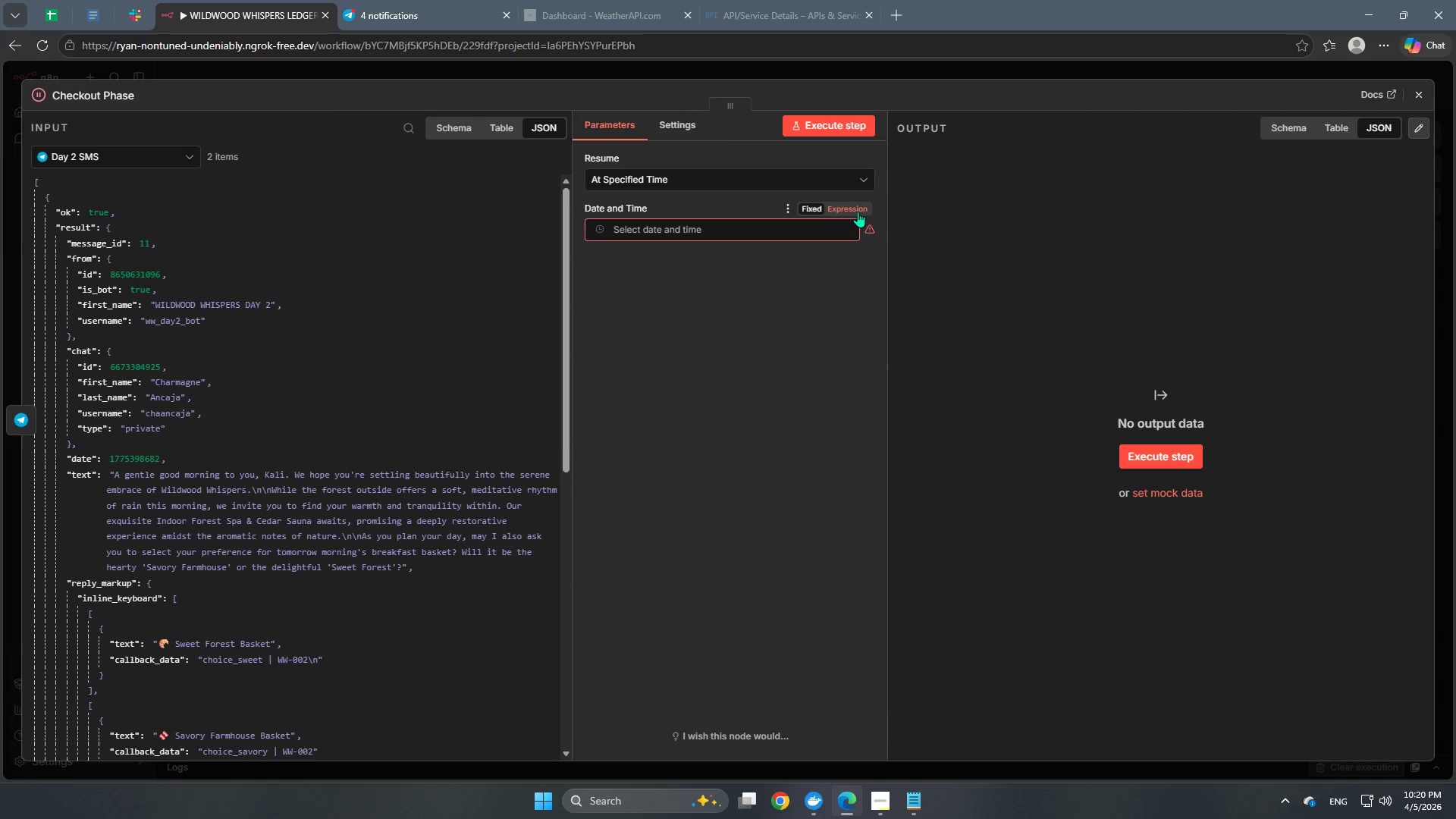 
left_click([858, 210])
 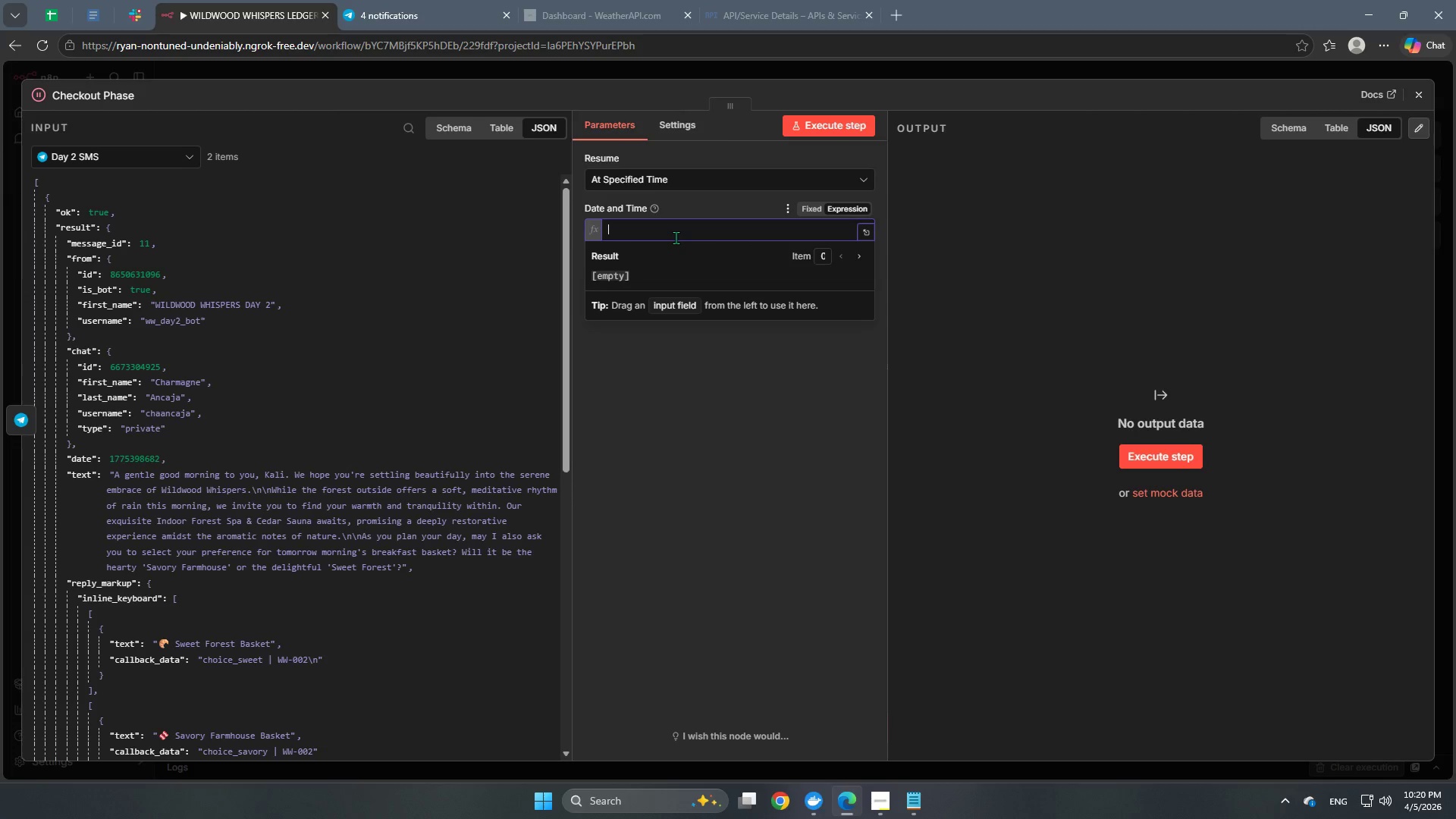 
key(Shift+BracketLeft)
 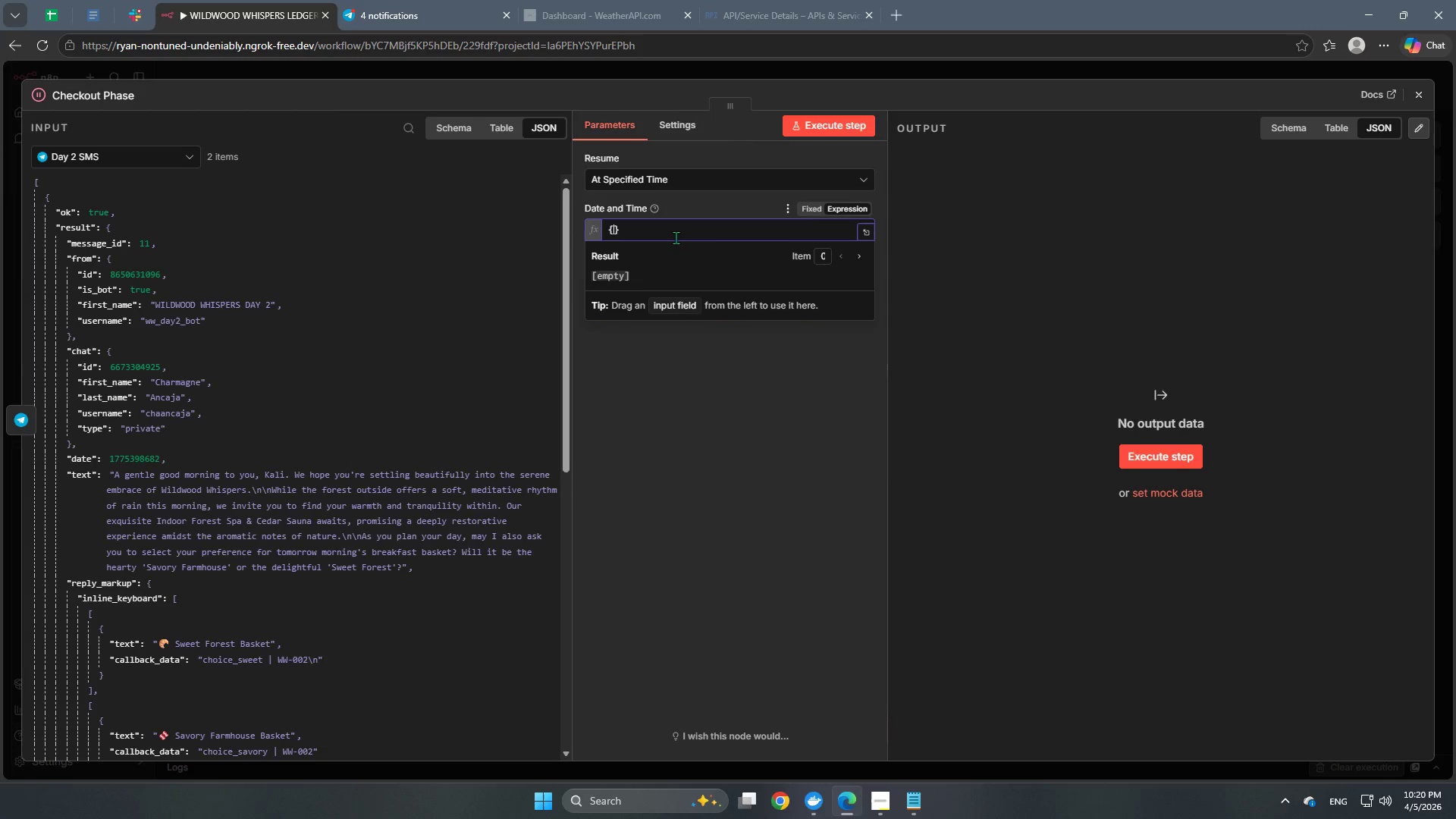 
key(Shift+BracketLeft)
 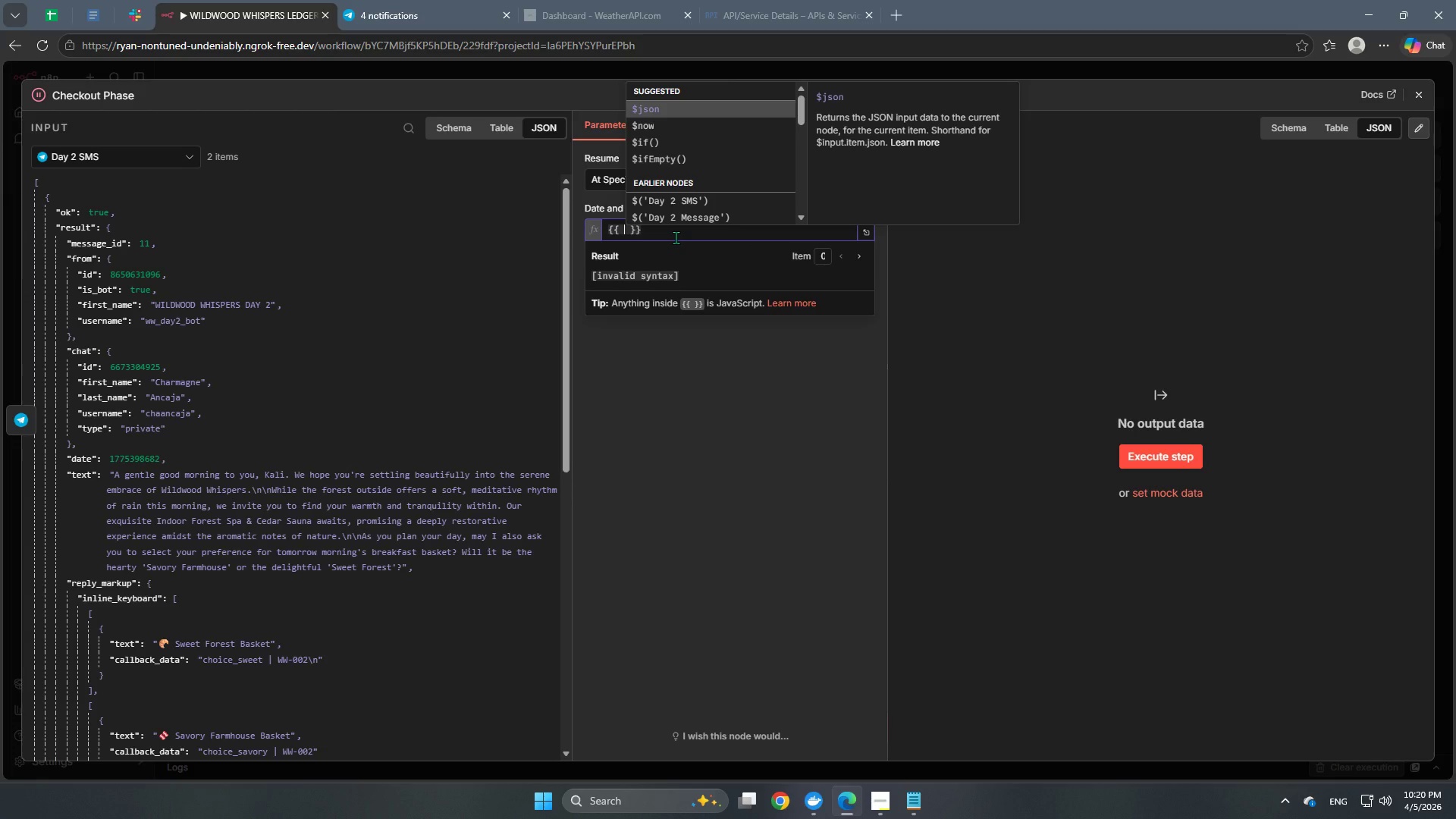 
key(Shift+4)
 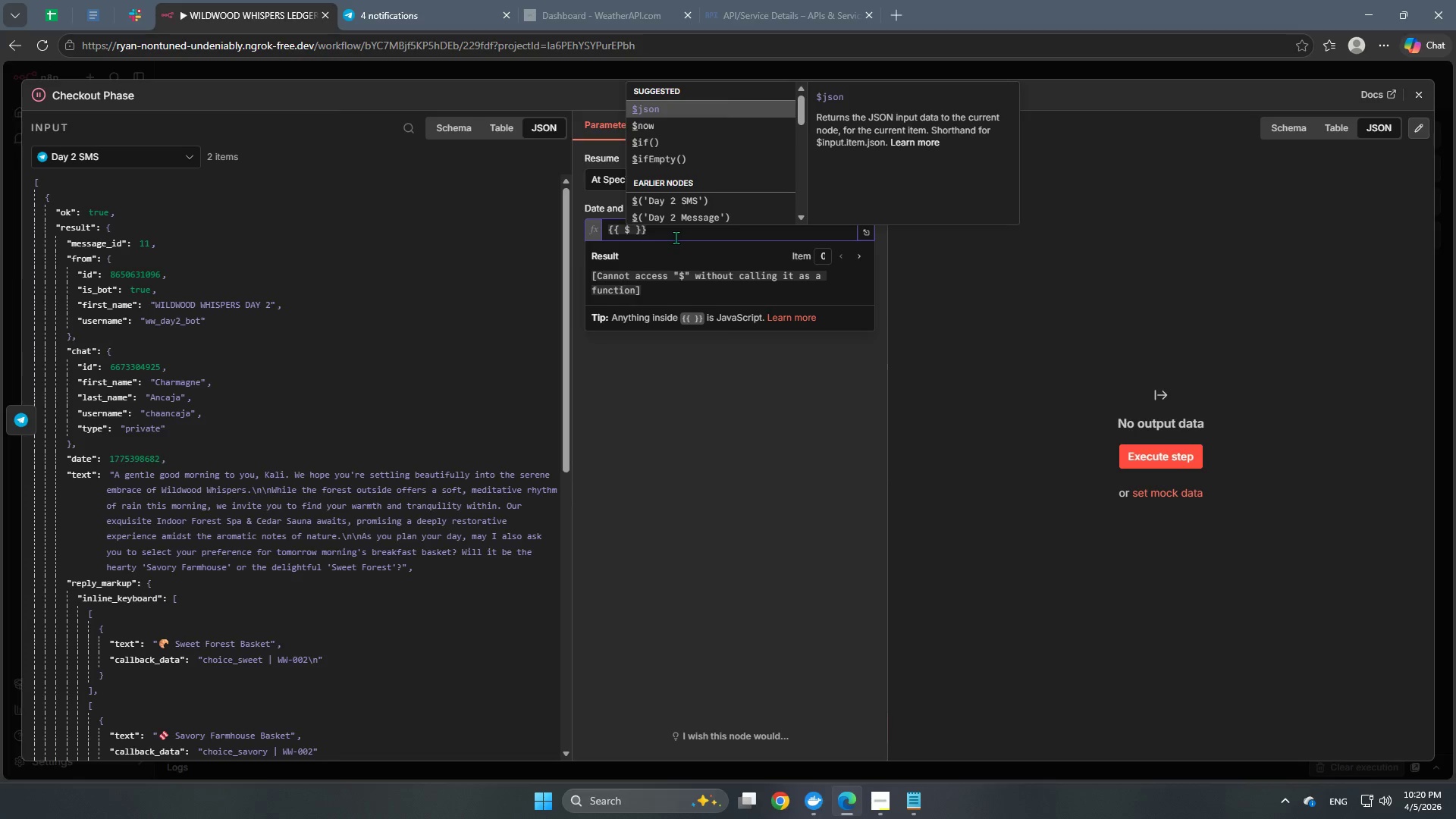 
key(Backspace)
 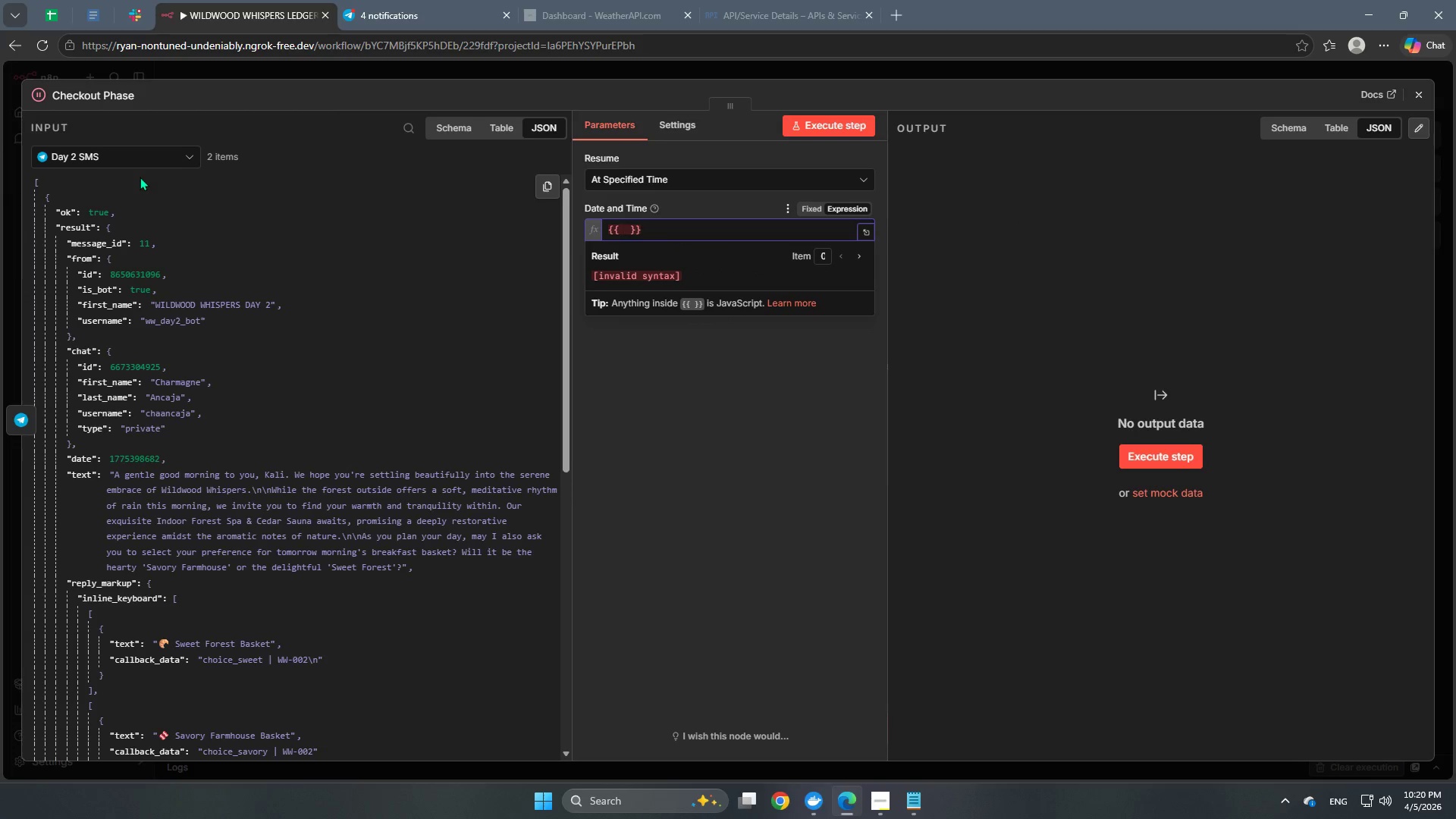 
scroll: coordinate [237, 397], scroll_direction: down, amount: 9.0
 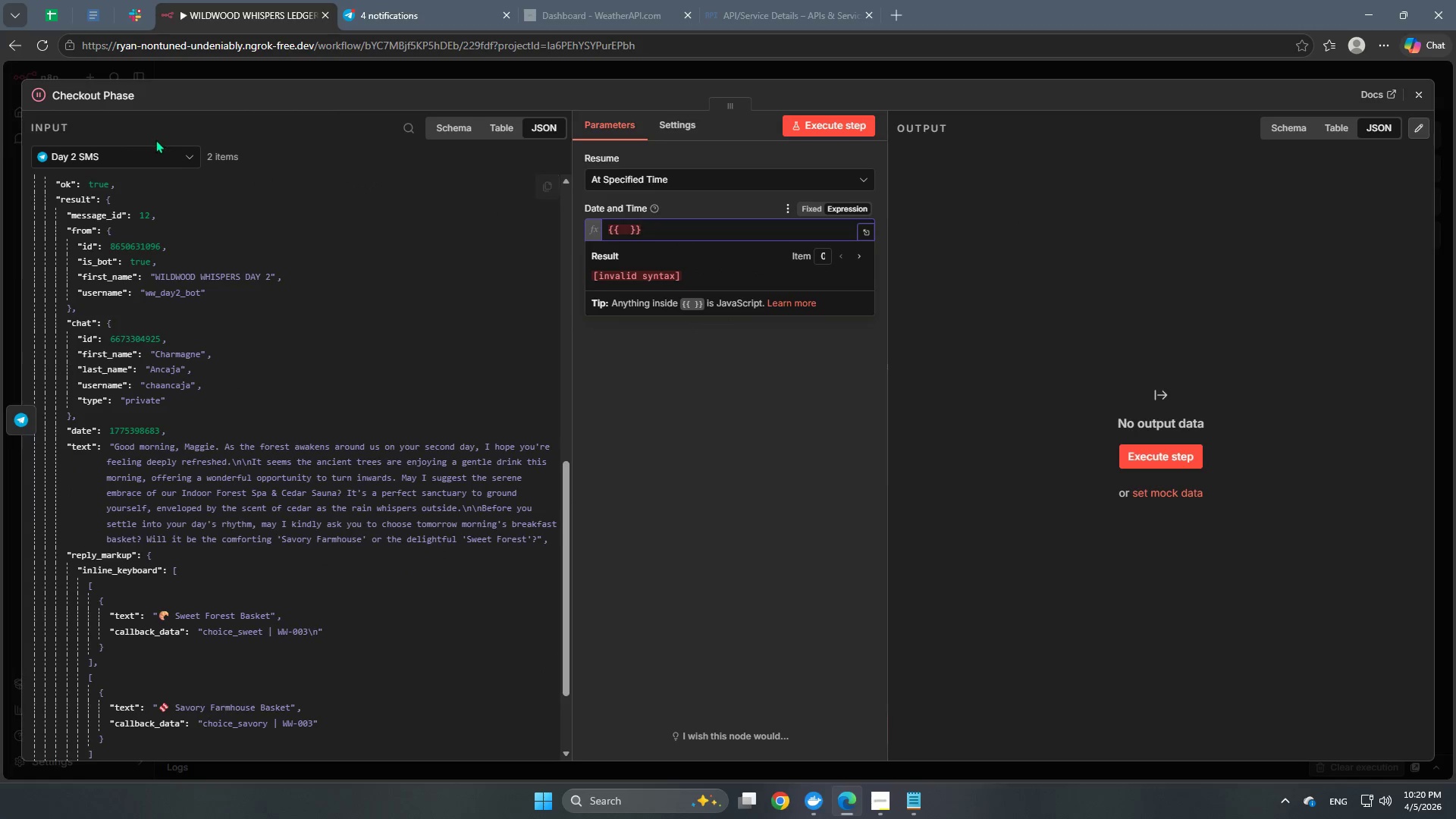 
left_click([145, 164])
 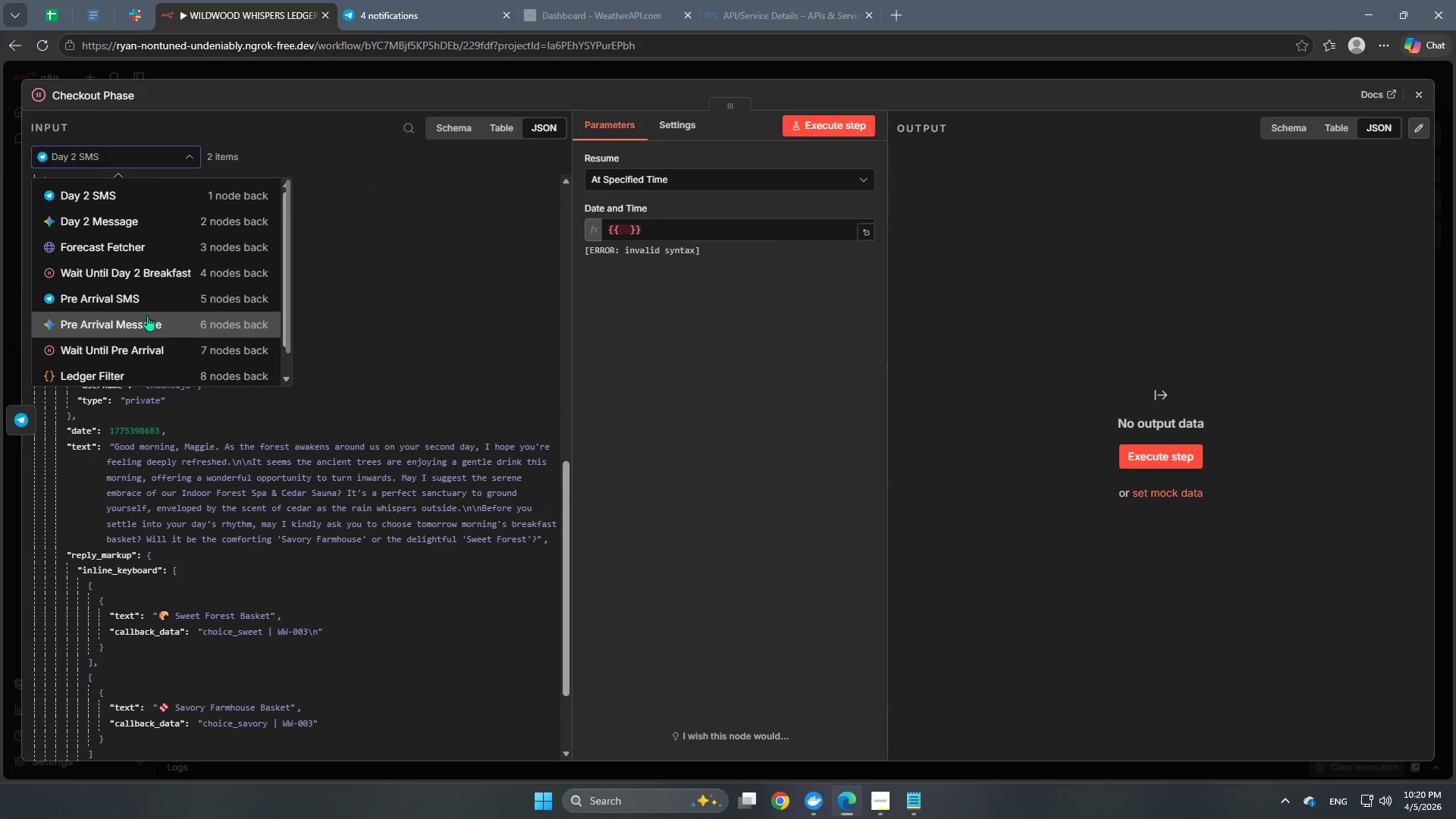 
scroll: coordinate [158, 292], scroll_direction: down, amount: 7.0
 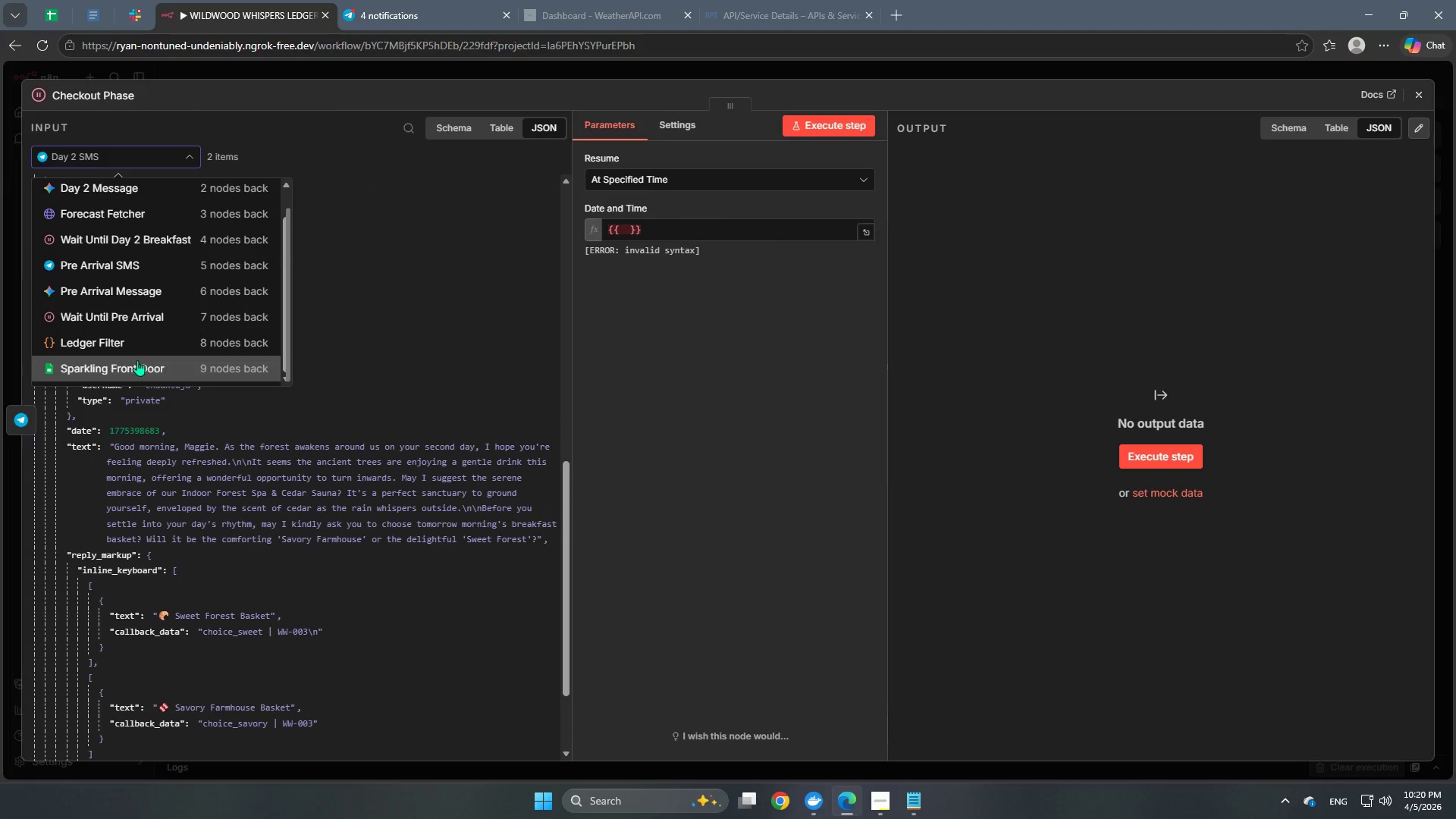 
left_click([137, 360])
 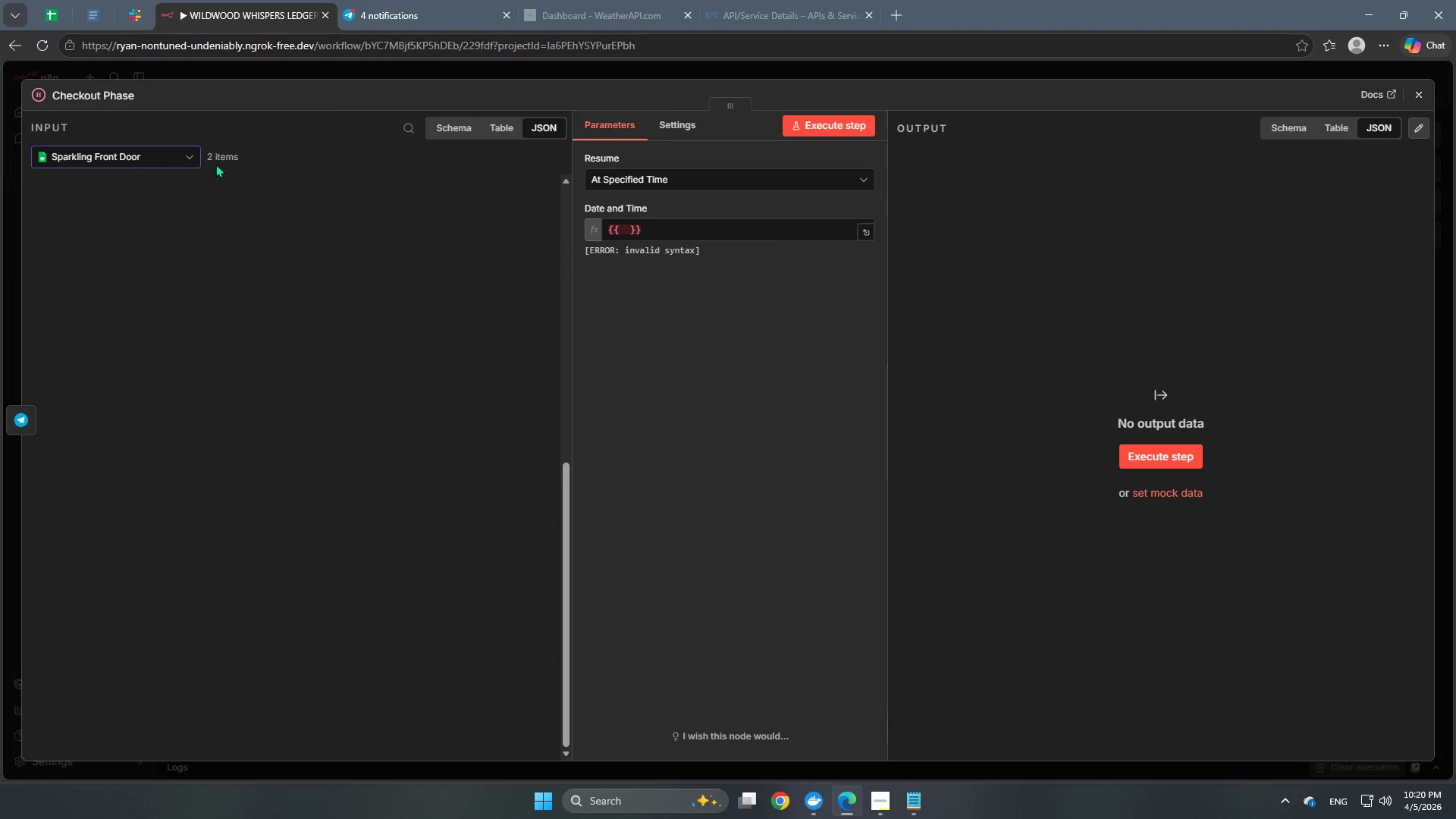 
scroll: coordinate [308, 297], scroll_direction: none, amount: 0.0
 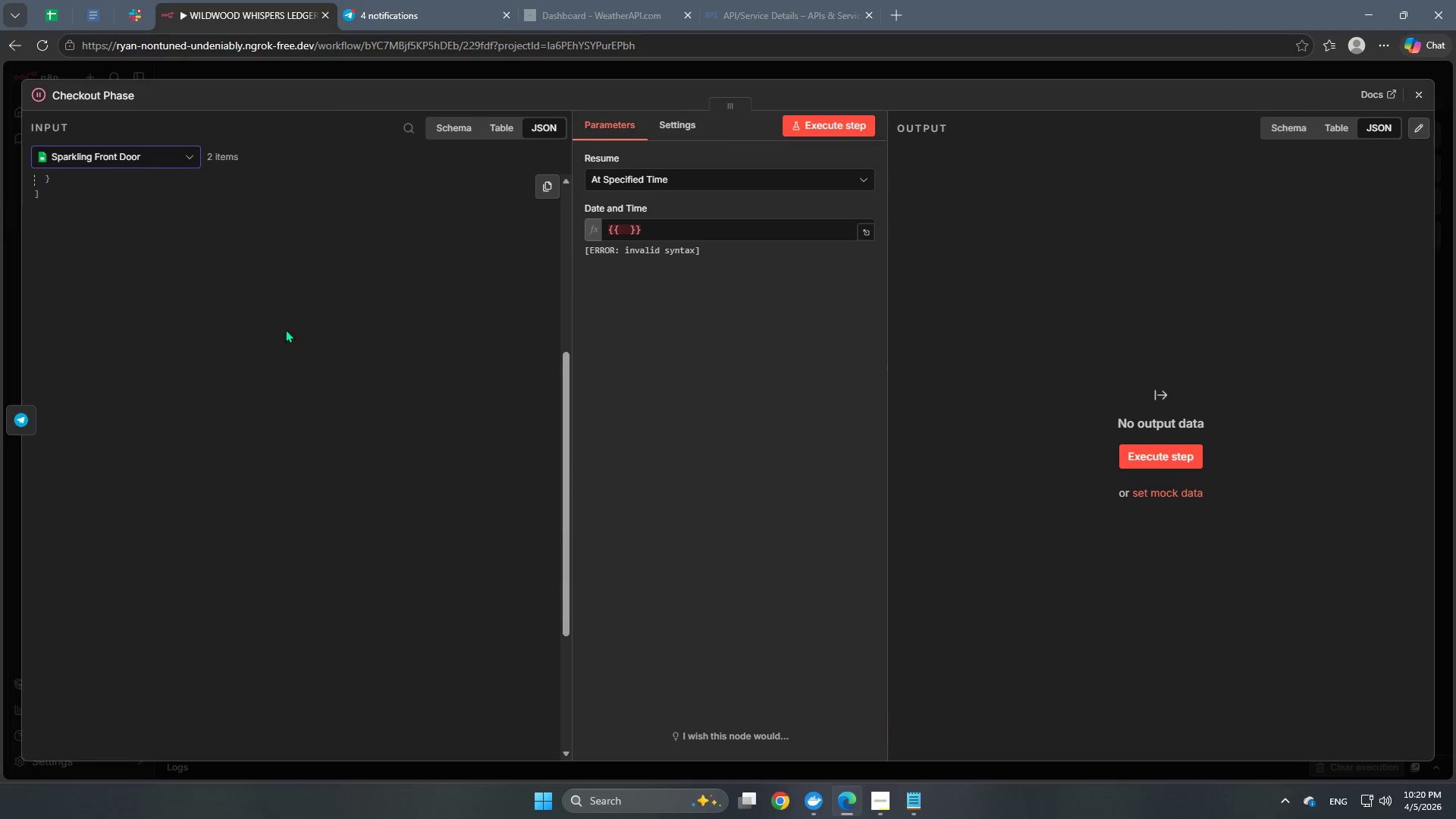 
scroll: coordinate [327, 369], scroll_direction: up, amount: 11.0
 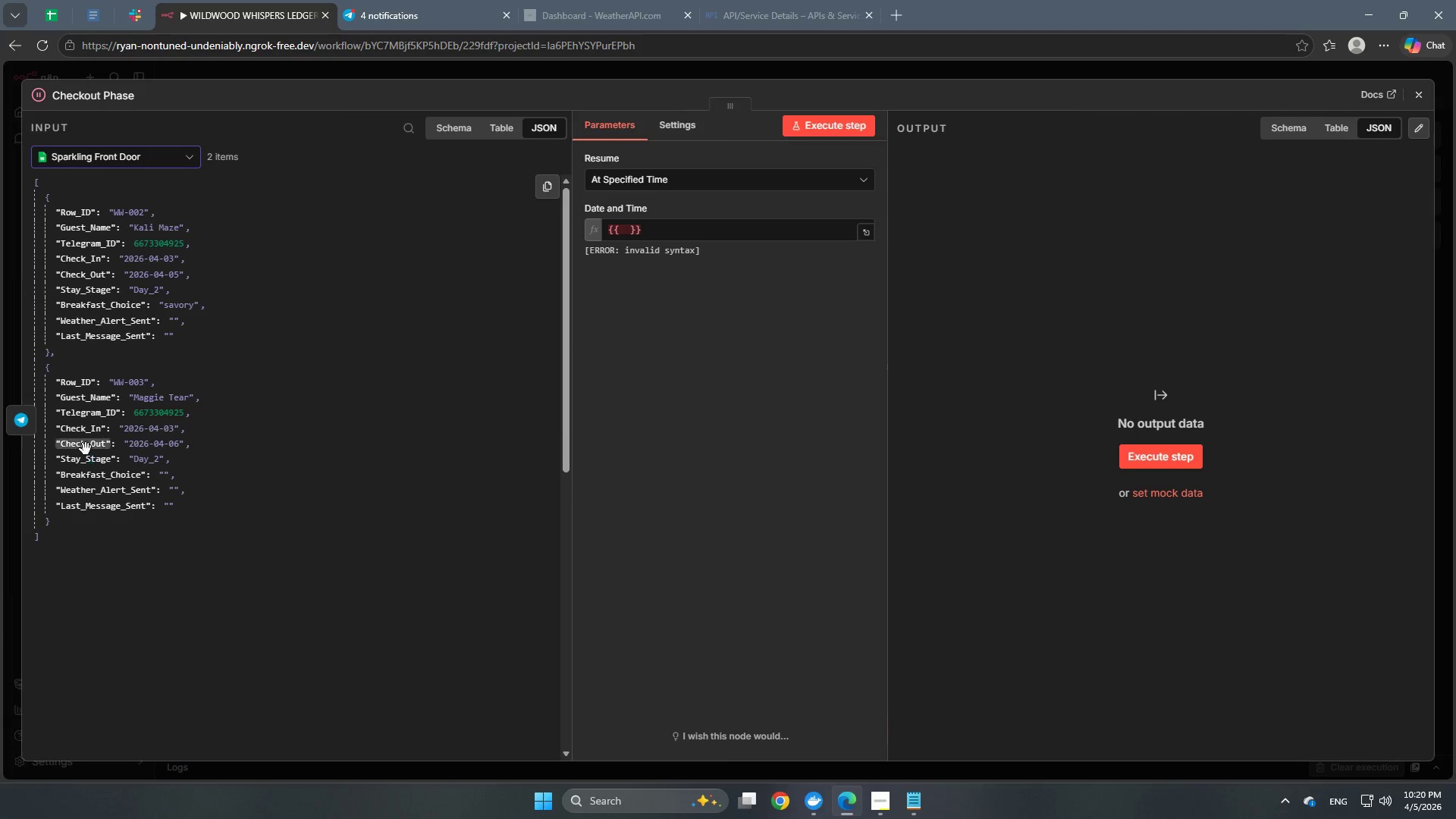 
left_click_drag(start_coordinate=[86, 447], to_coordinate=[626, 235])
 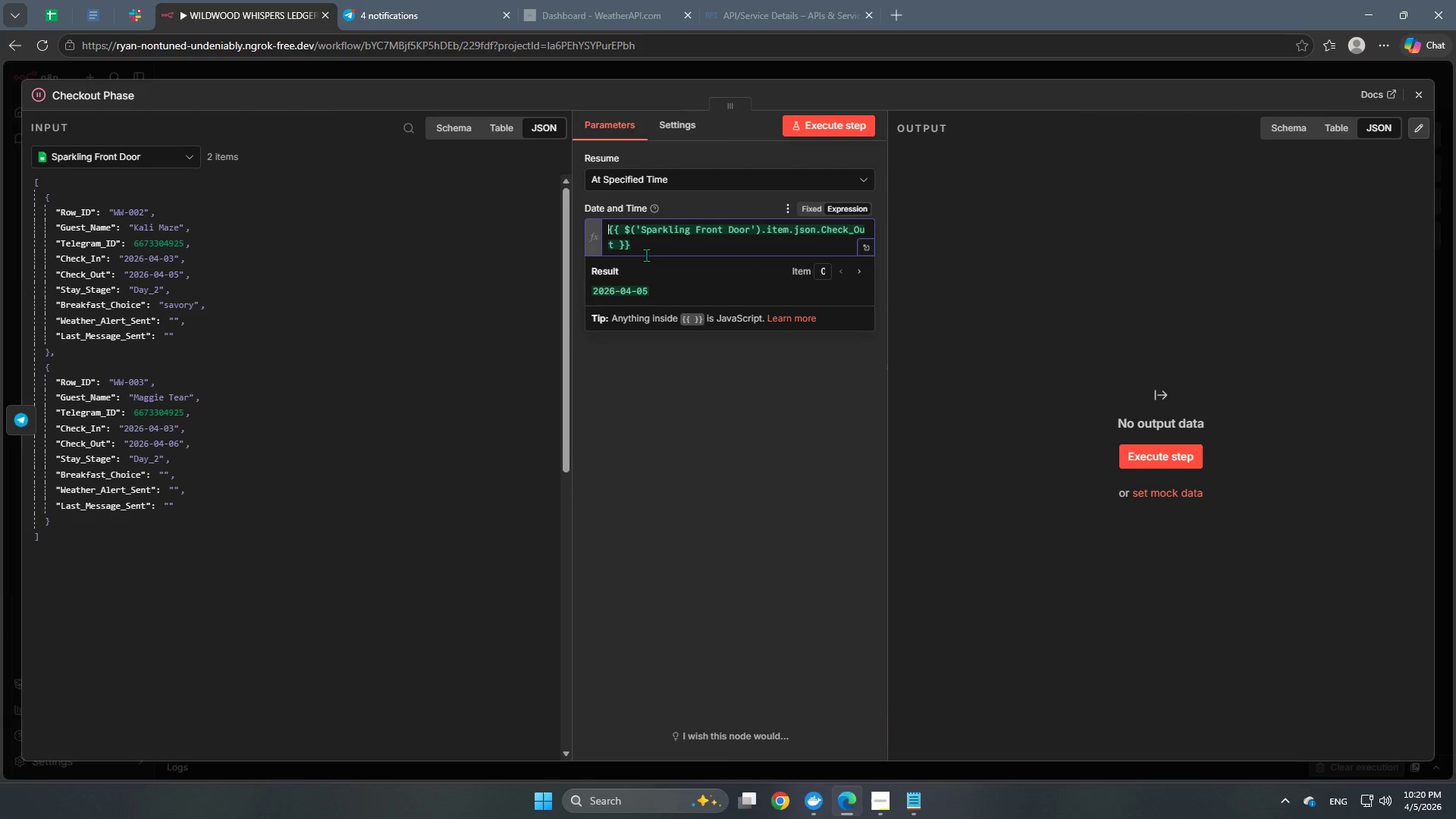 
left_click([689, 249])
 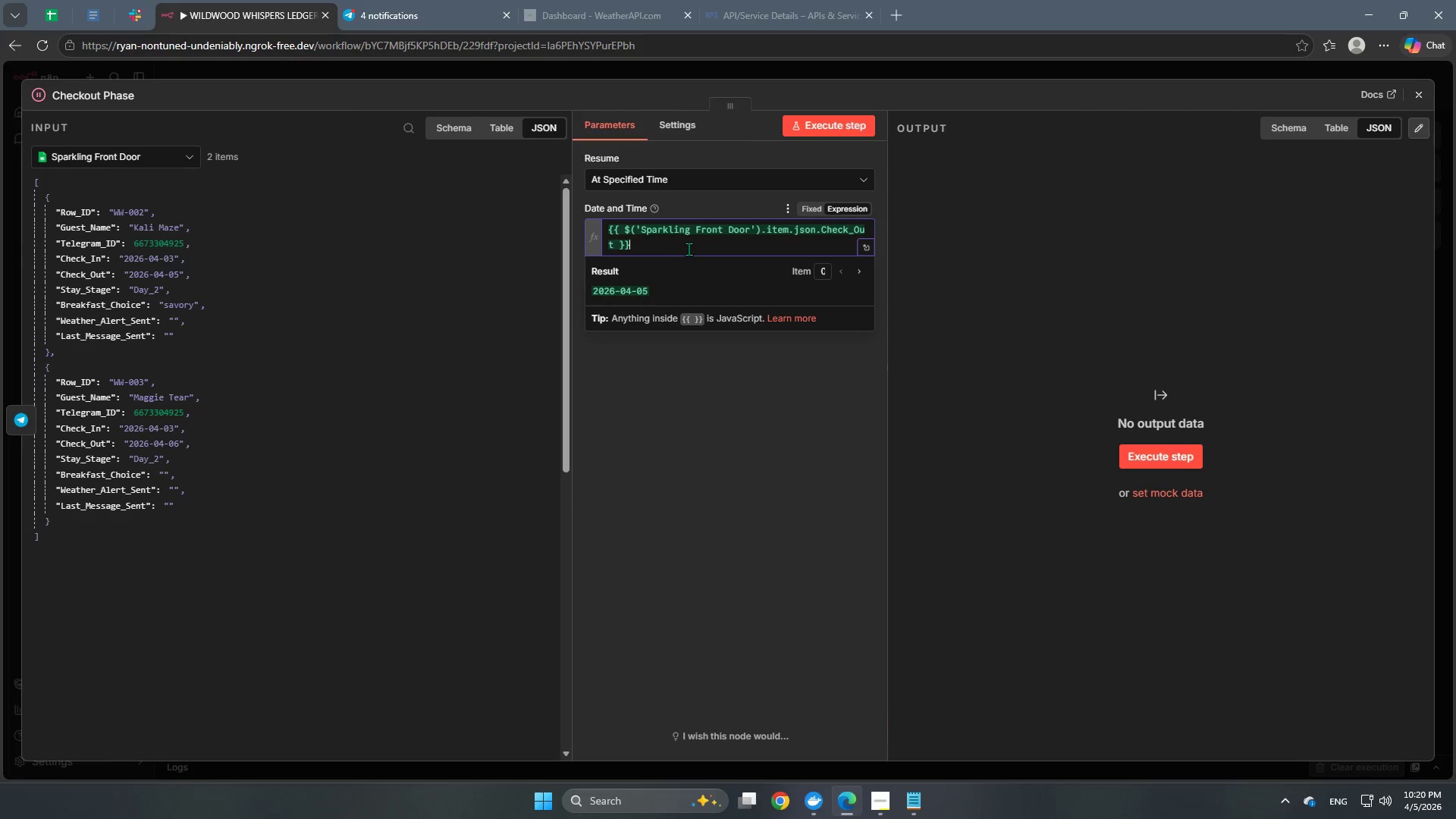 
key(Shift+T)
 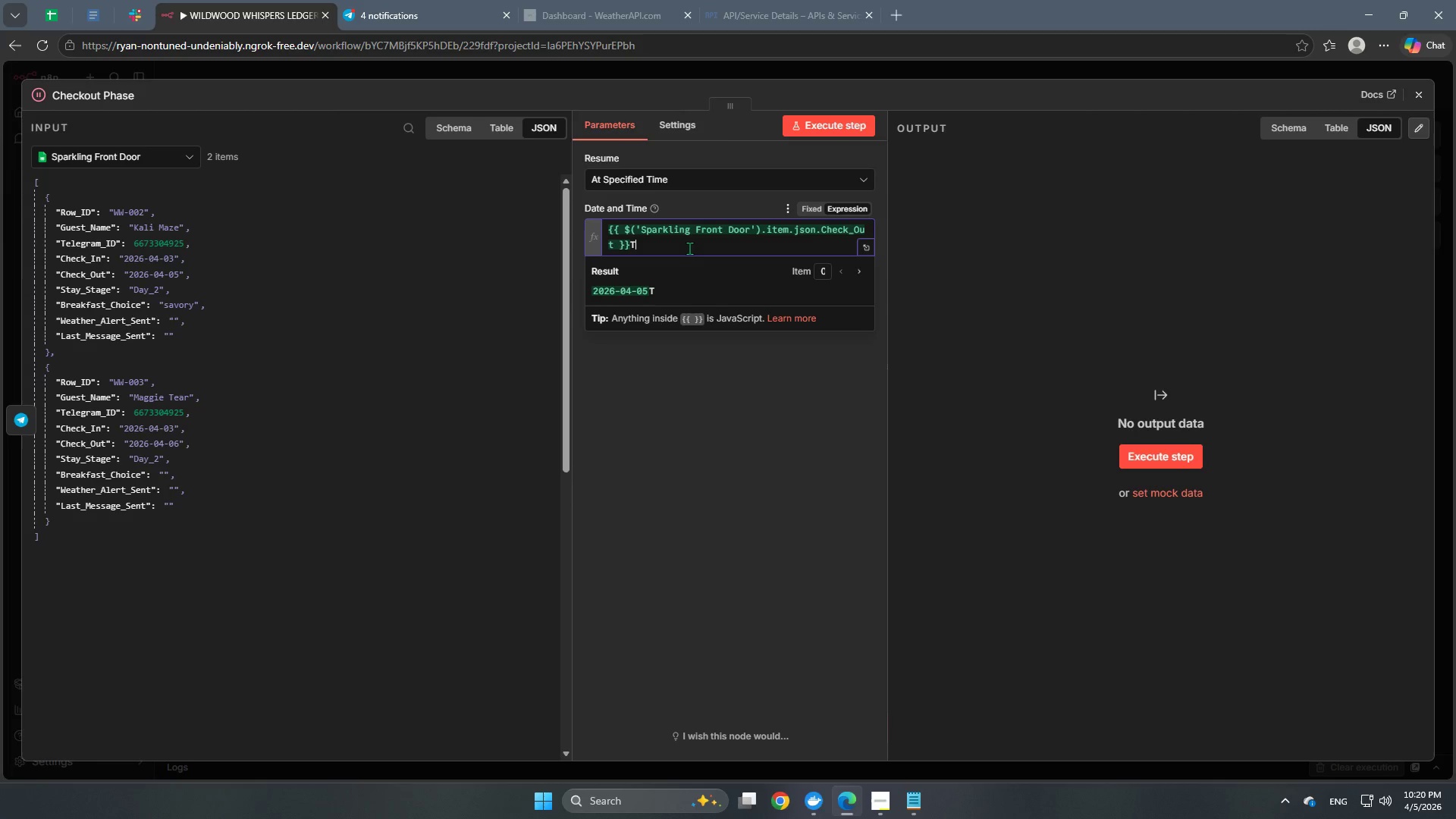 
key(Numpad2)
 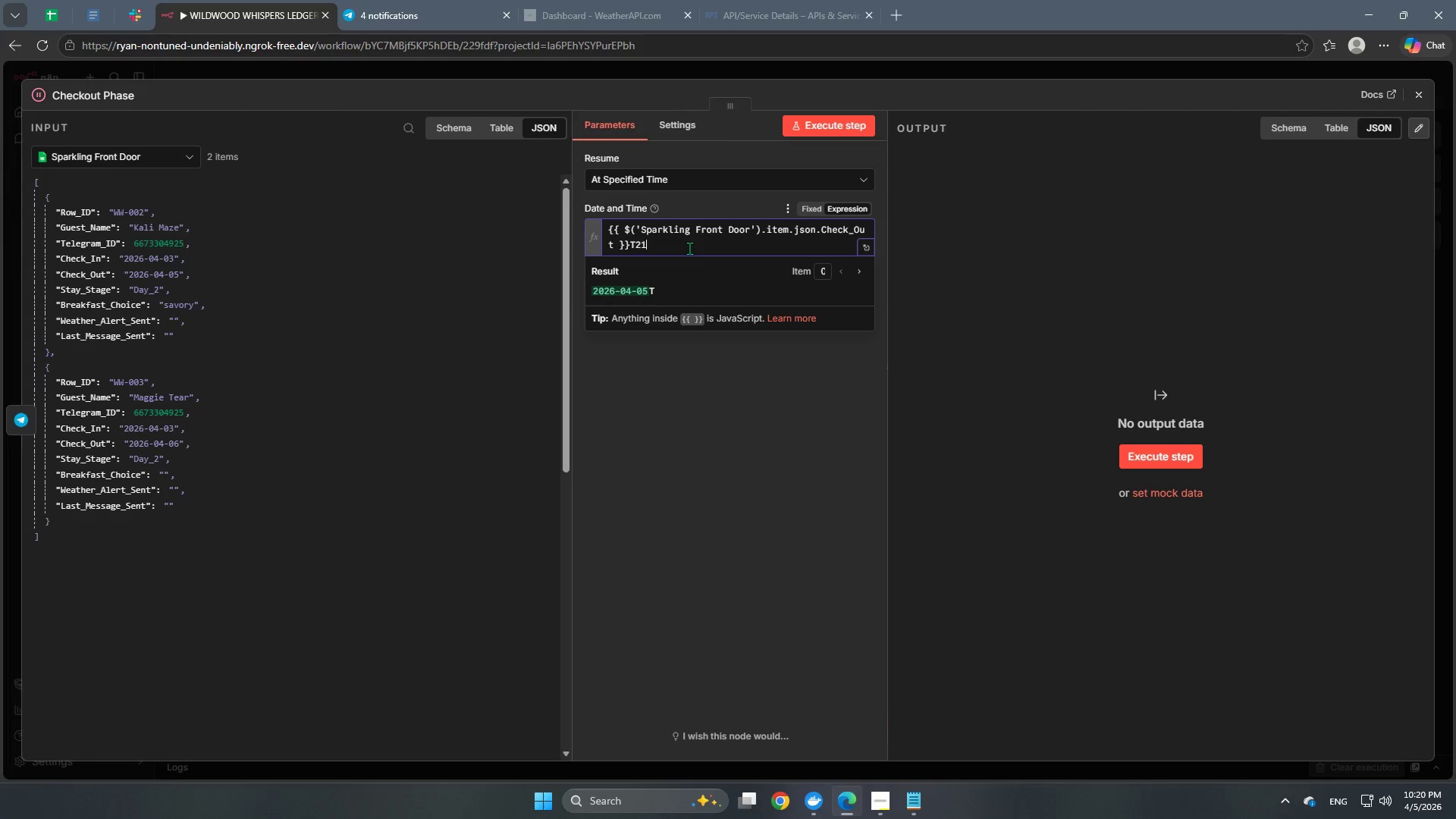 
key(Numpad1)
 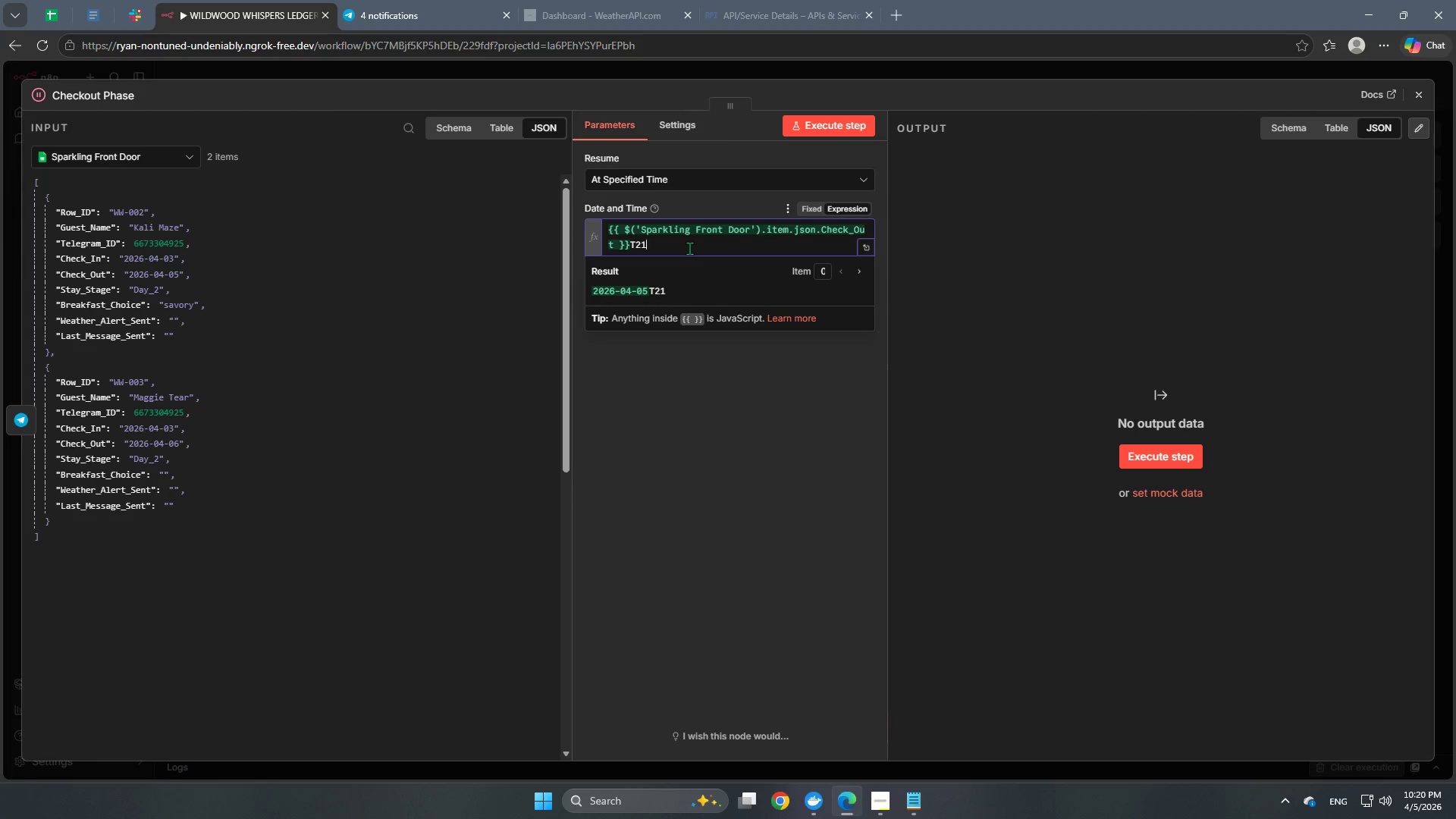 
wait(5.58)
 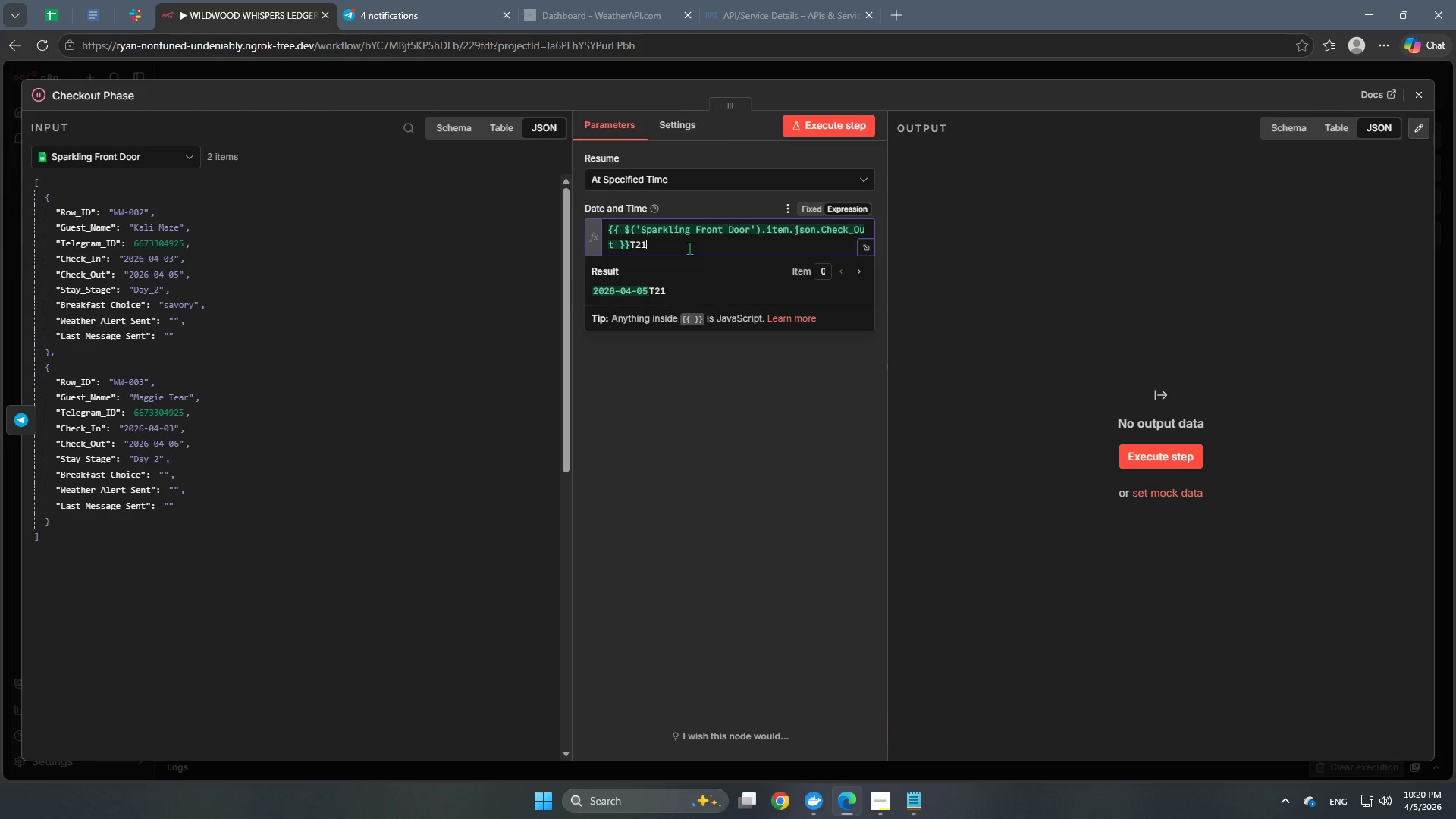 
key(Shift+ShiftRight)
 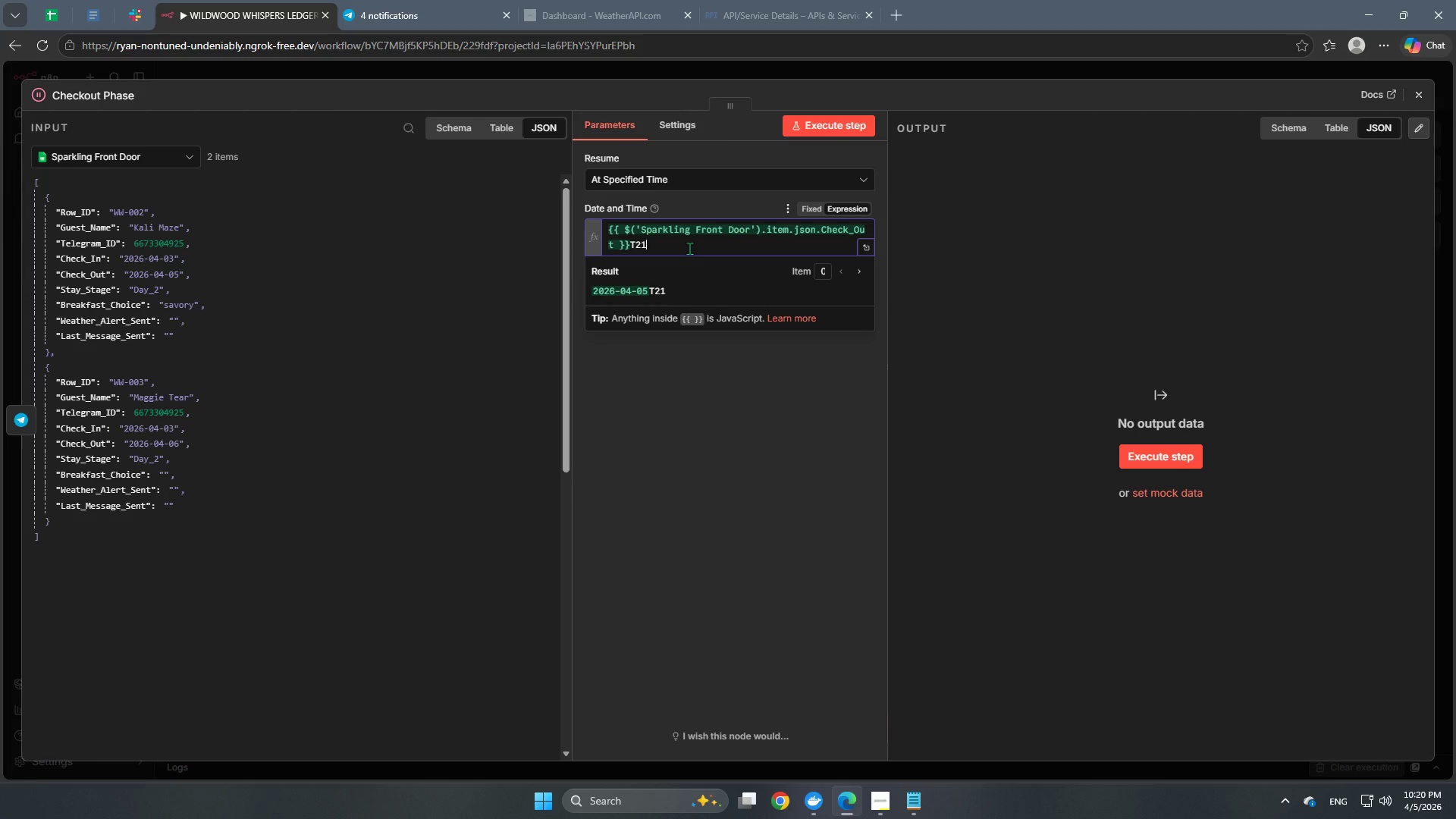 
key(Shift+Quote)
 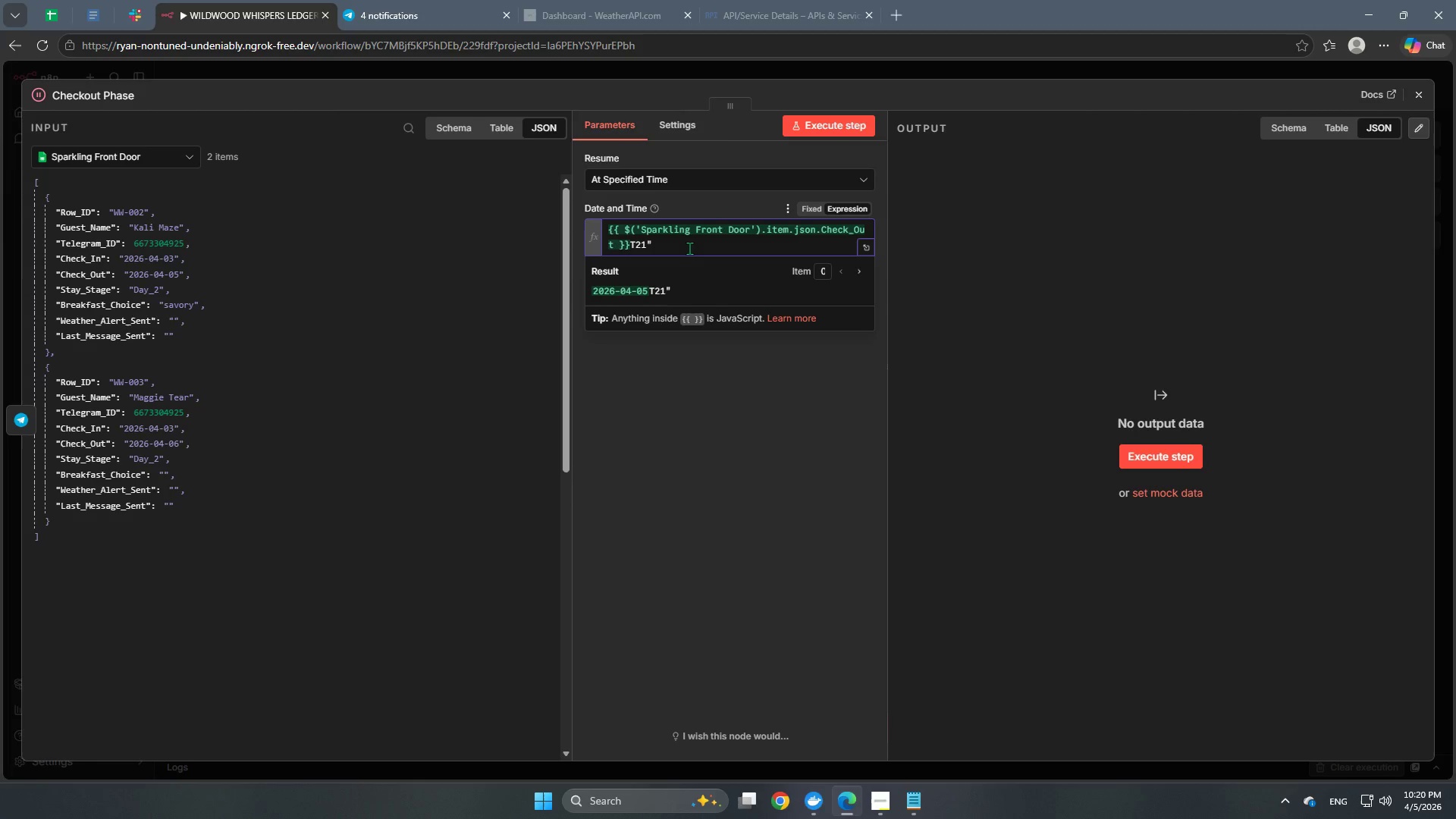 
key(Numpad0)
 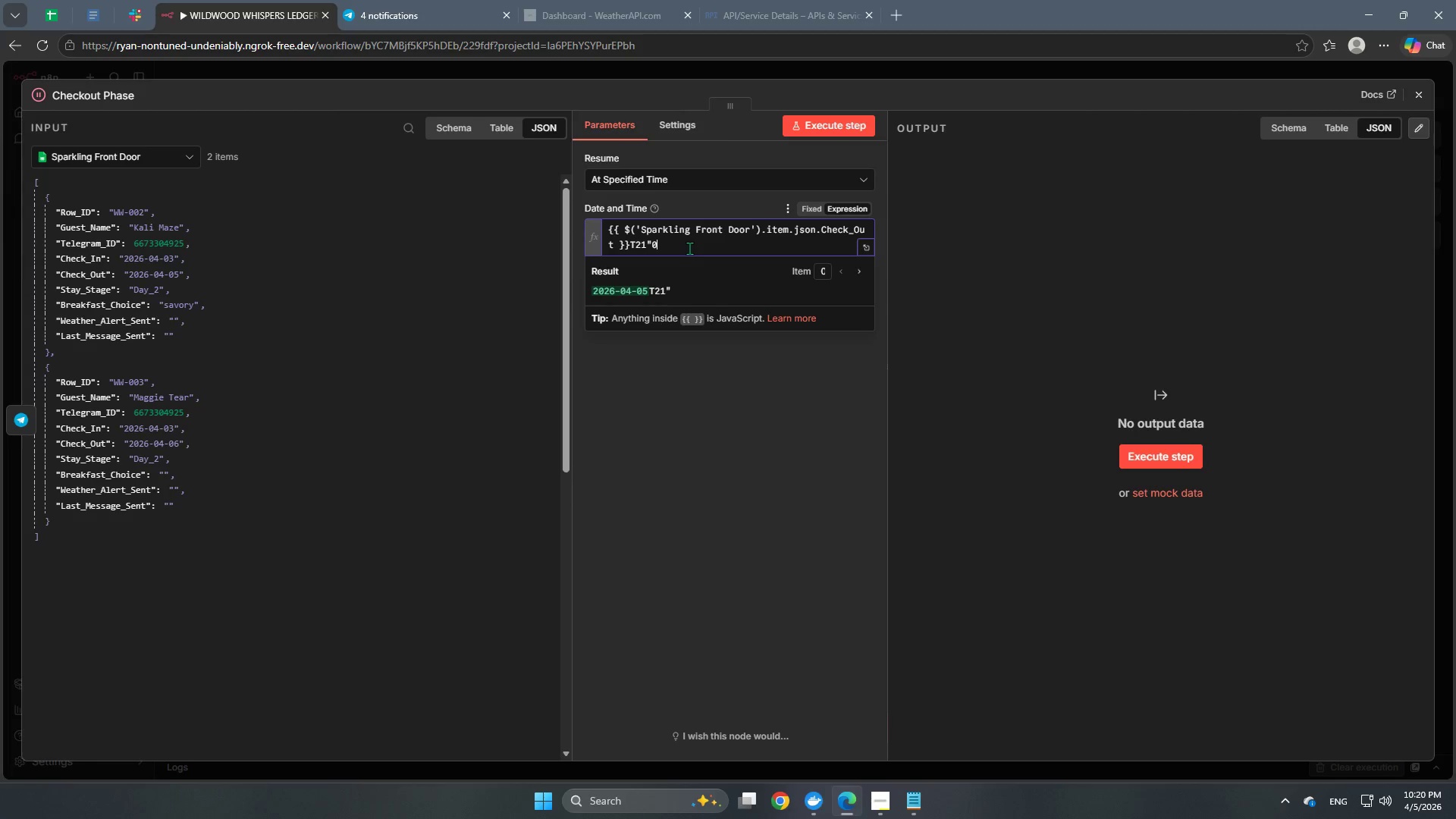 
key(Numpad0)
 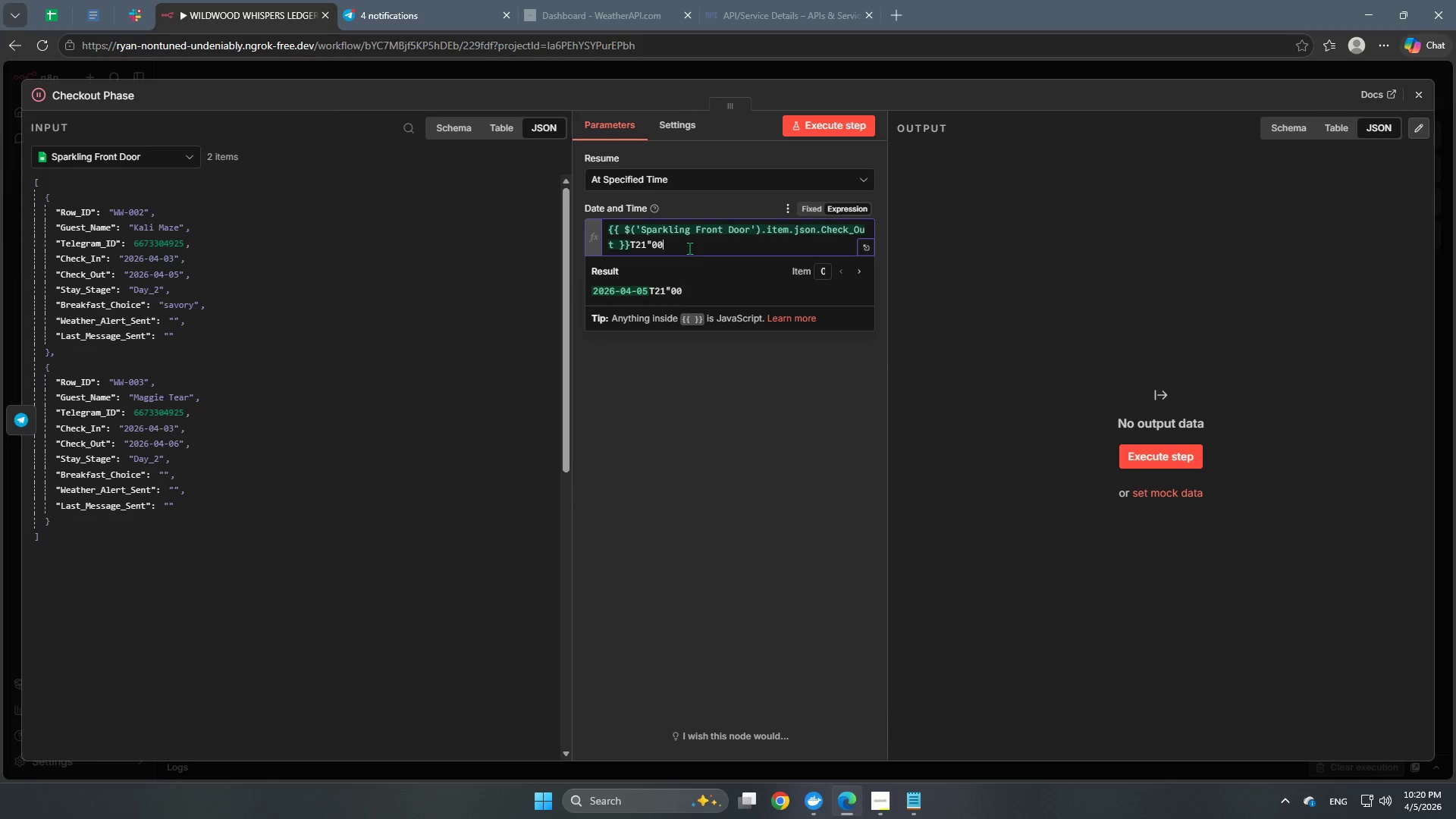 
key(Shift+Semicolon)
 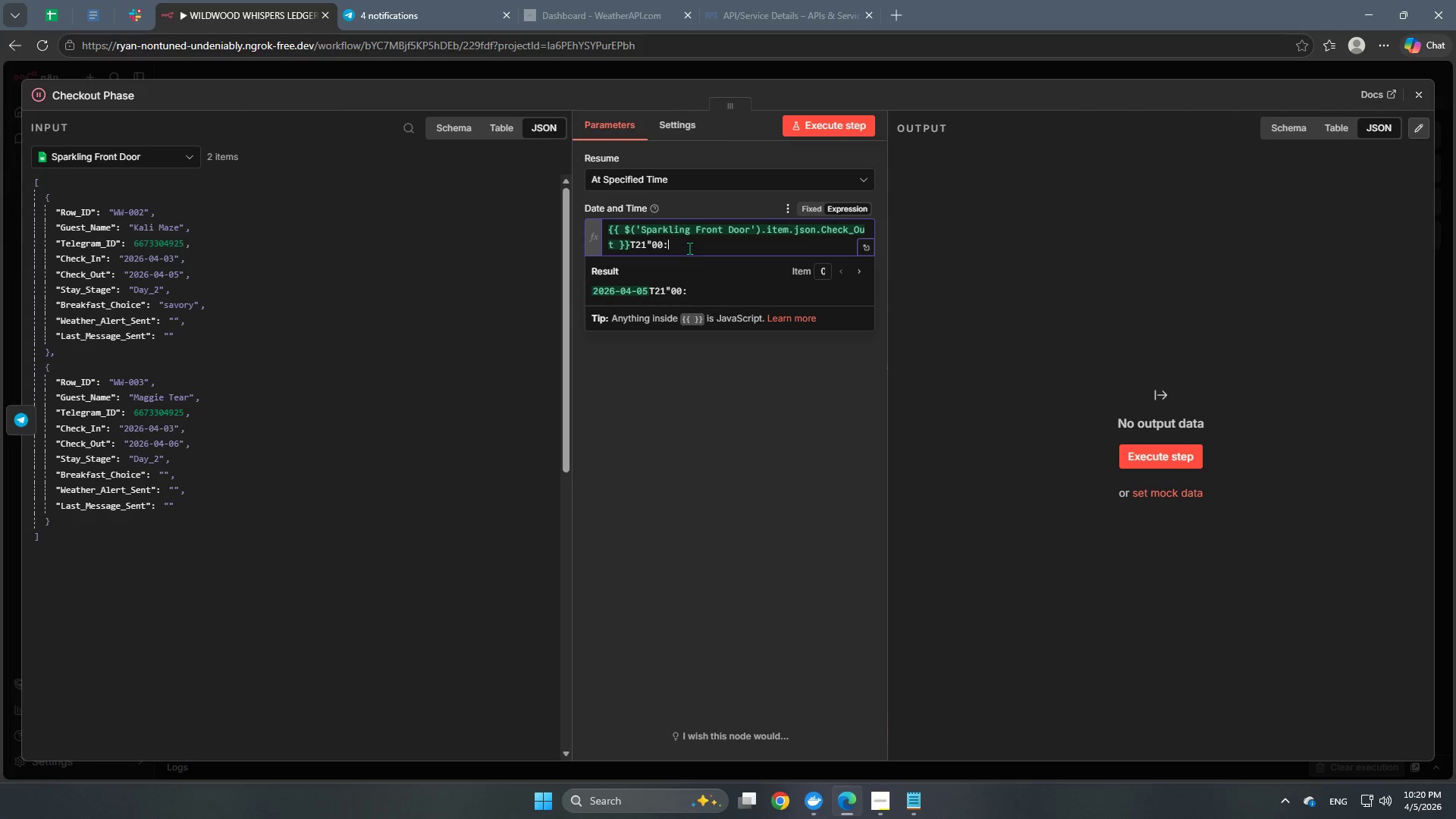 
key(Numpad0)
 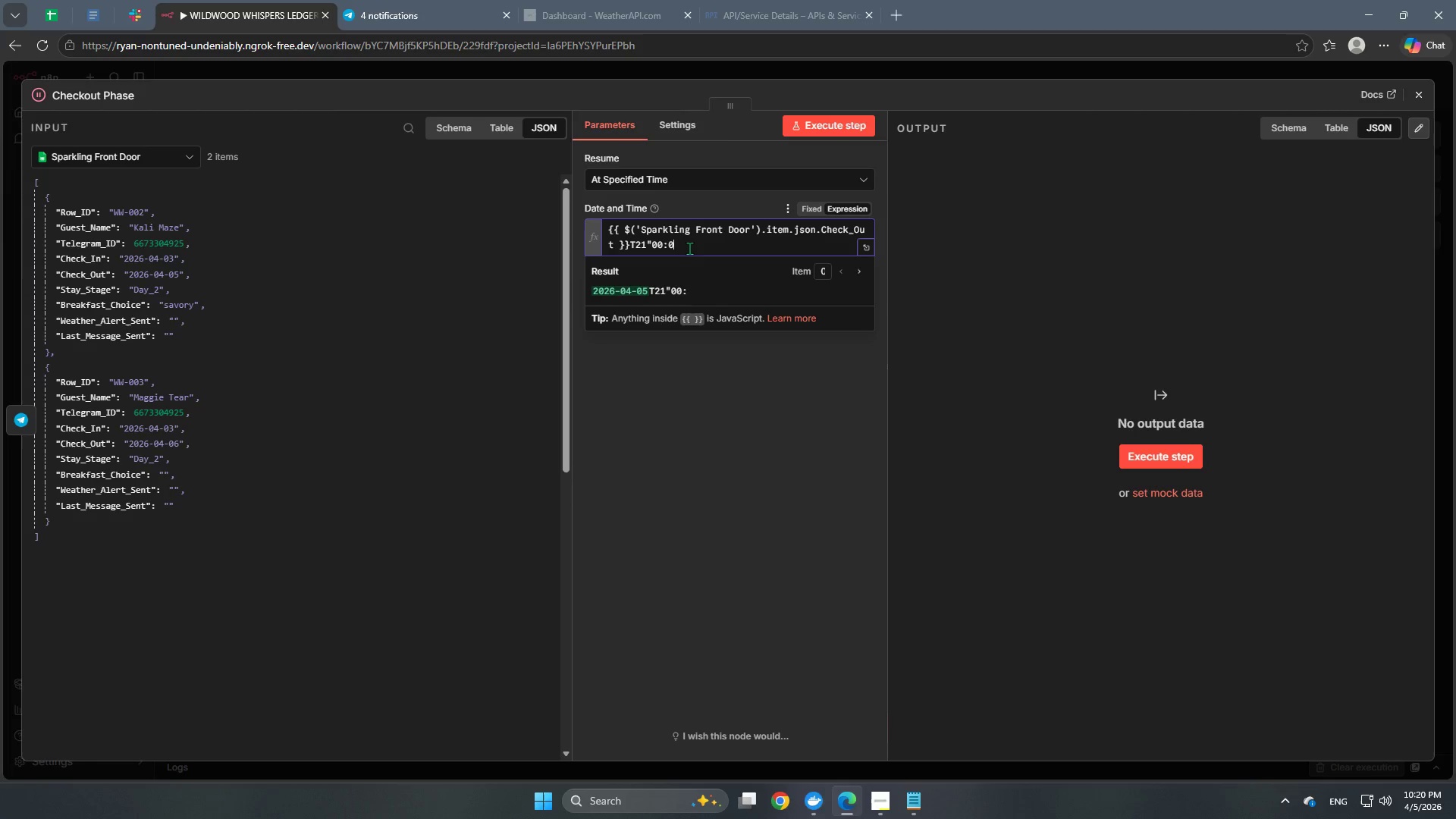 
key(Numpad0)
 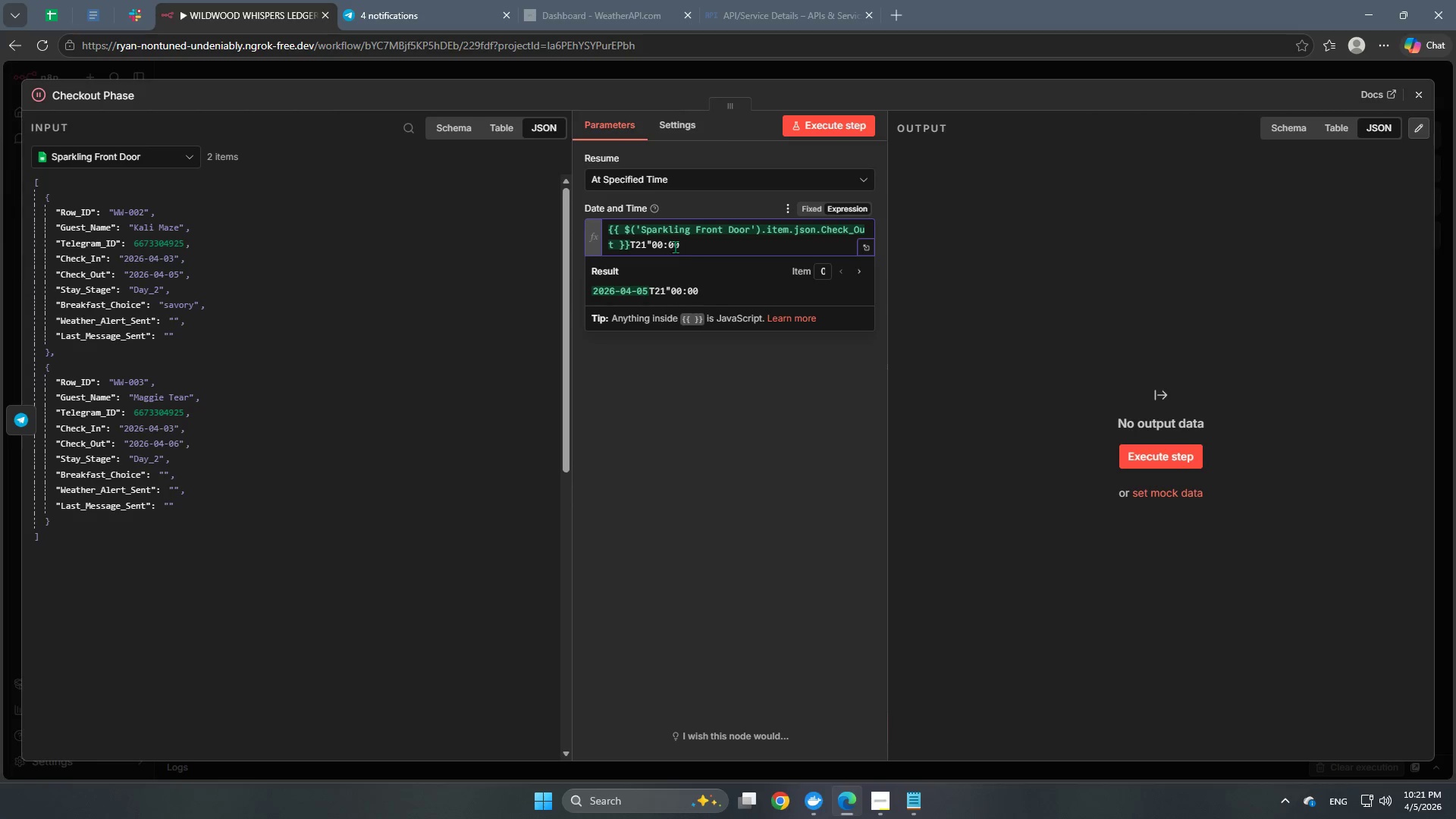 
left_click([651, 240])
 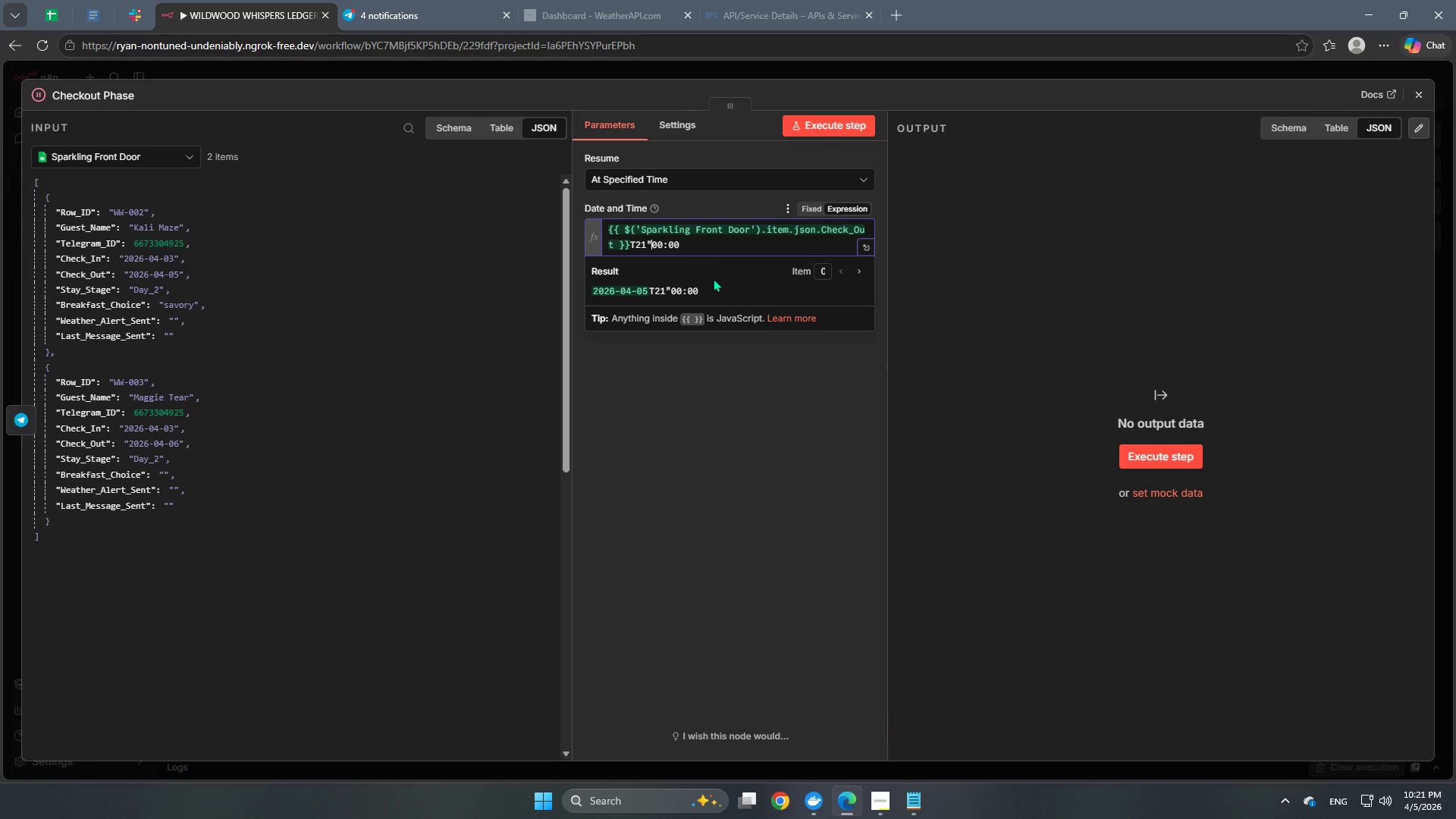 
key(Backspace)
 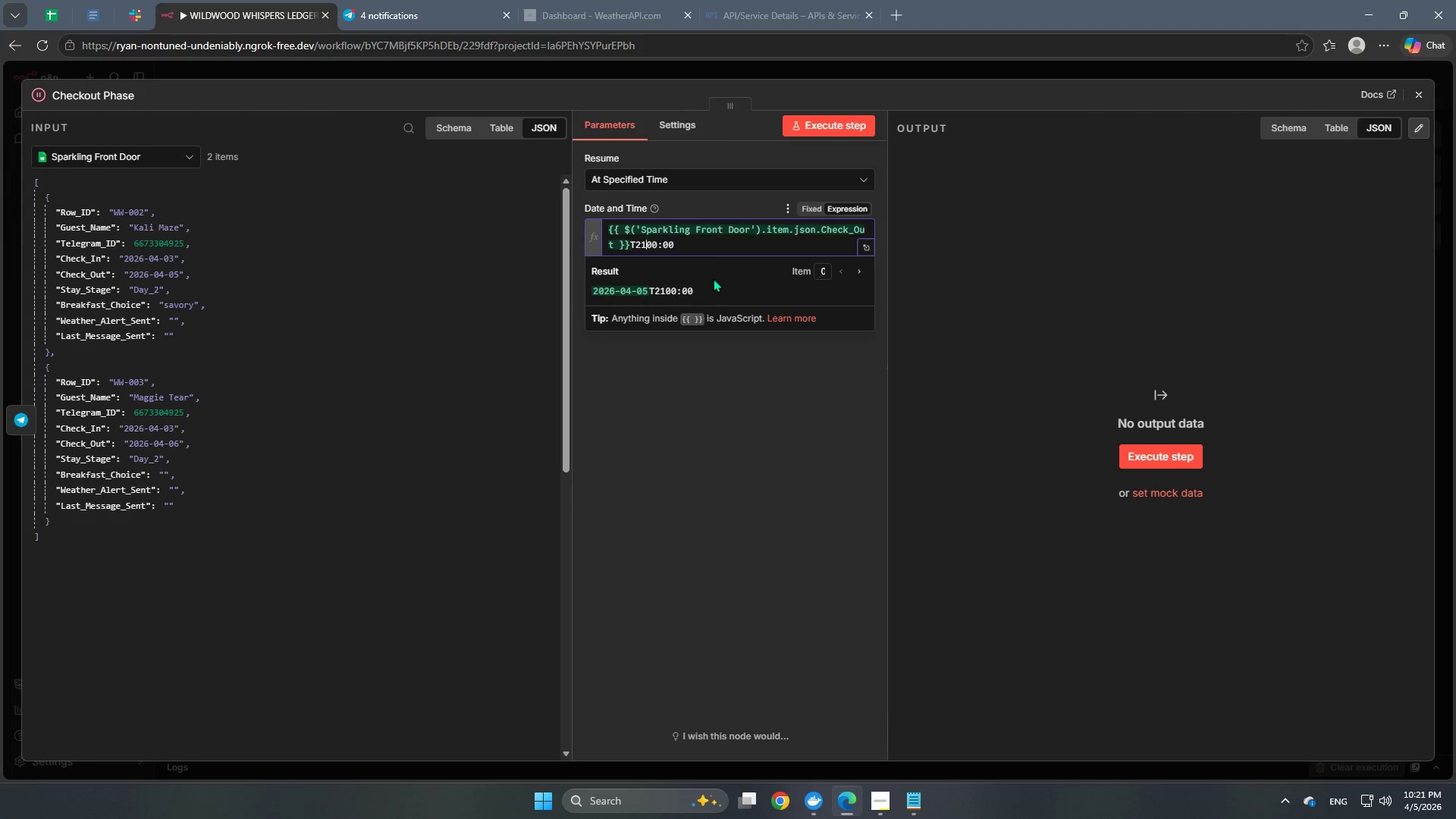 
key(Shift+Semicolon)
 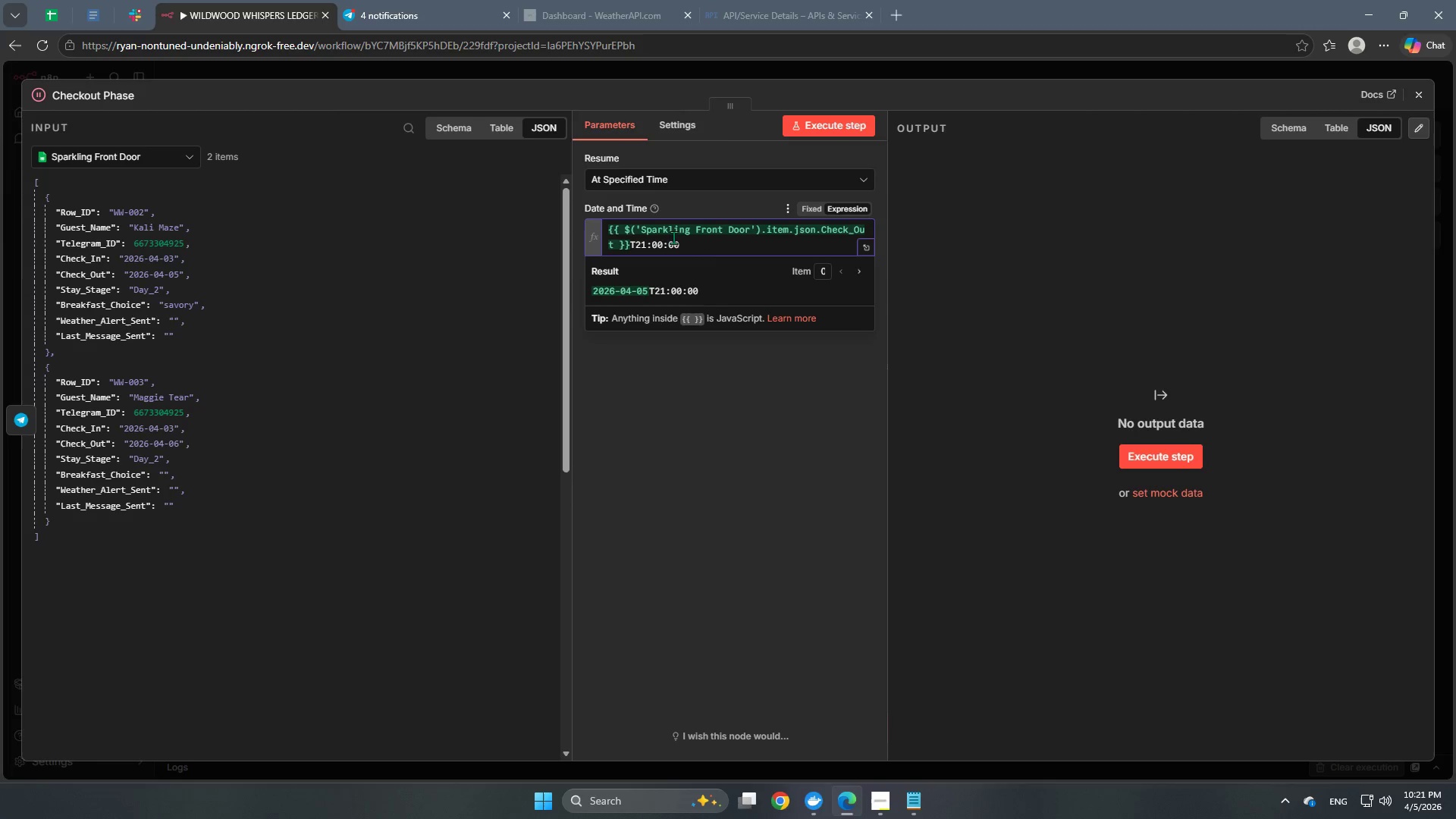 
left_click([631, 247])
 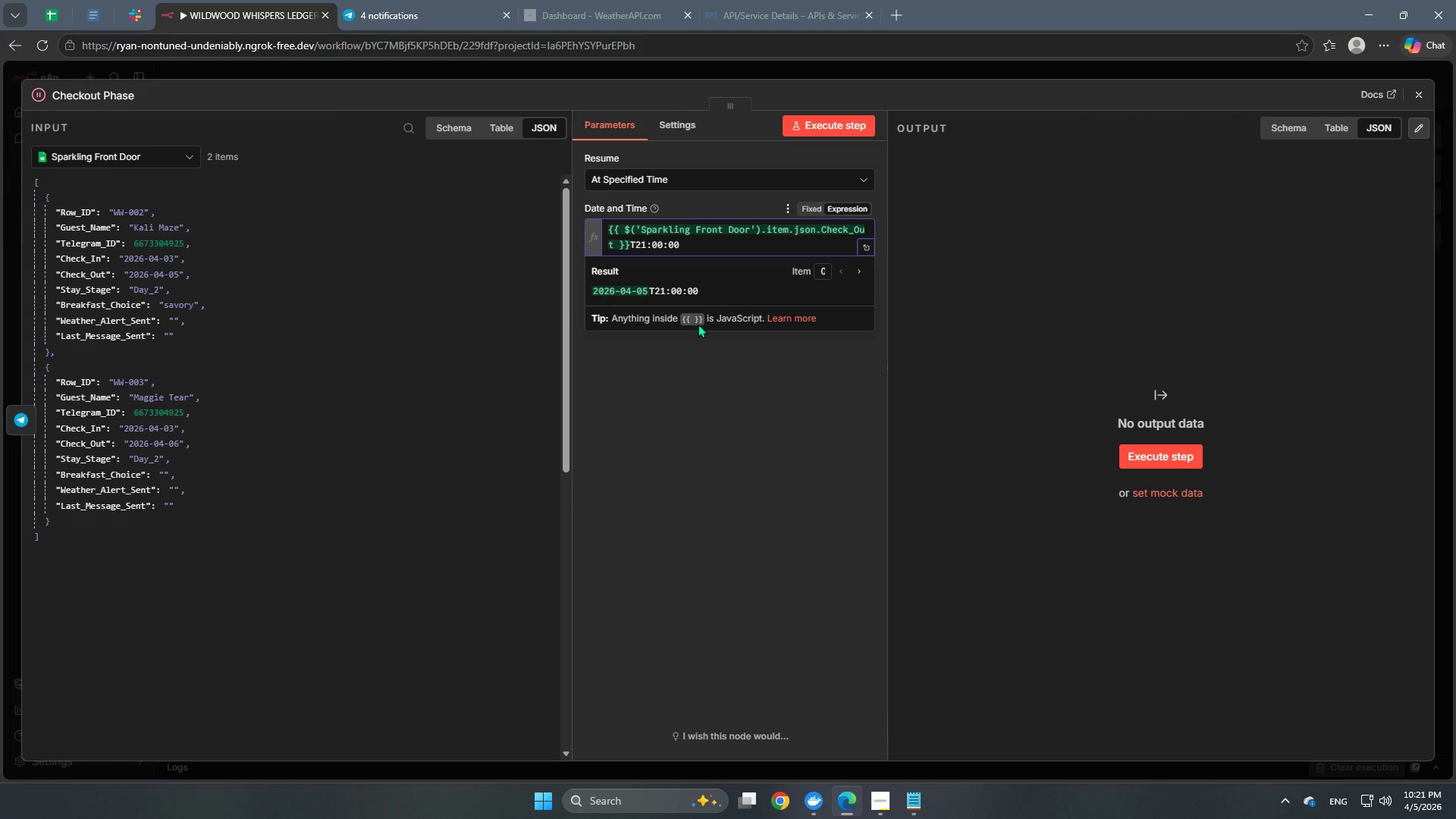 
wait(26.92)
 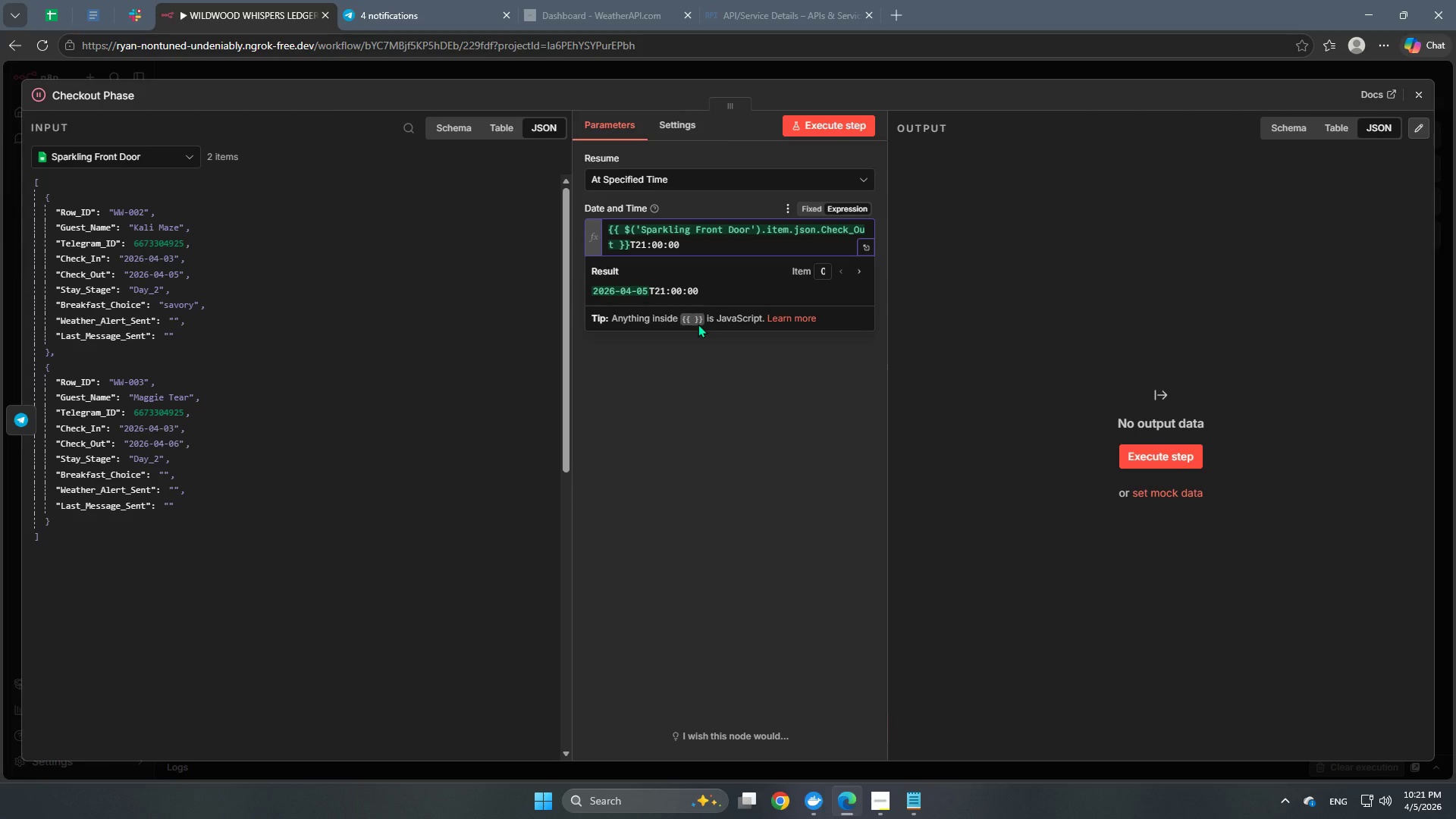 
left_click([720, 241])
 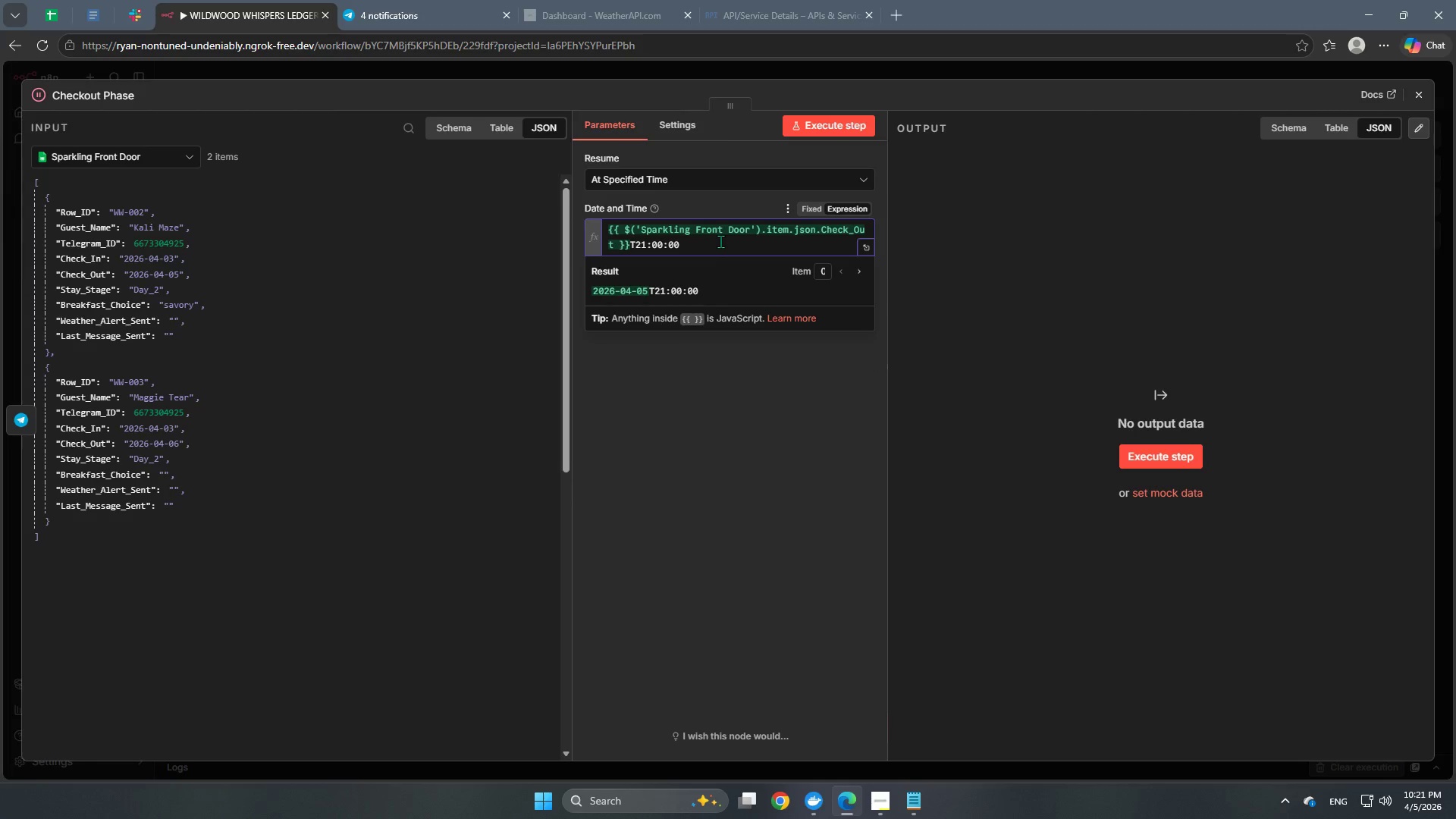 
key(Shift+Z)
 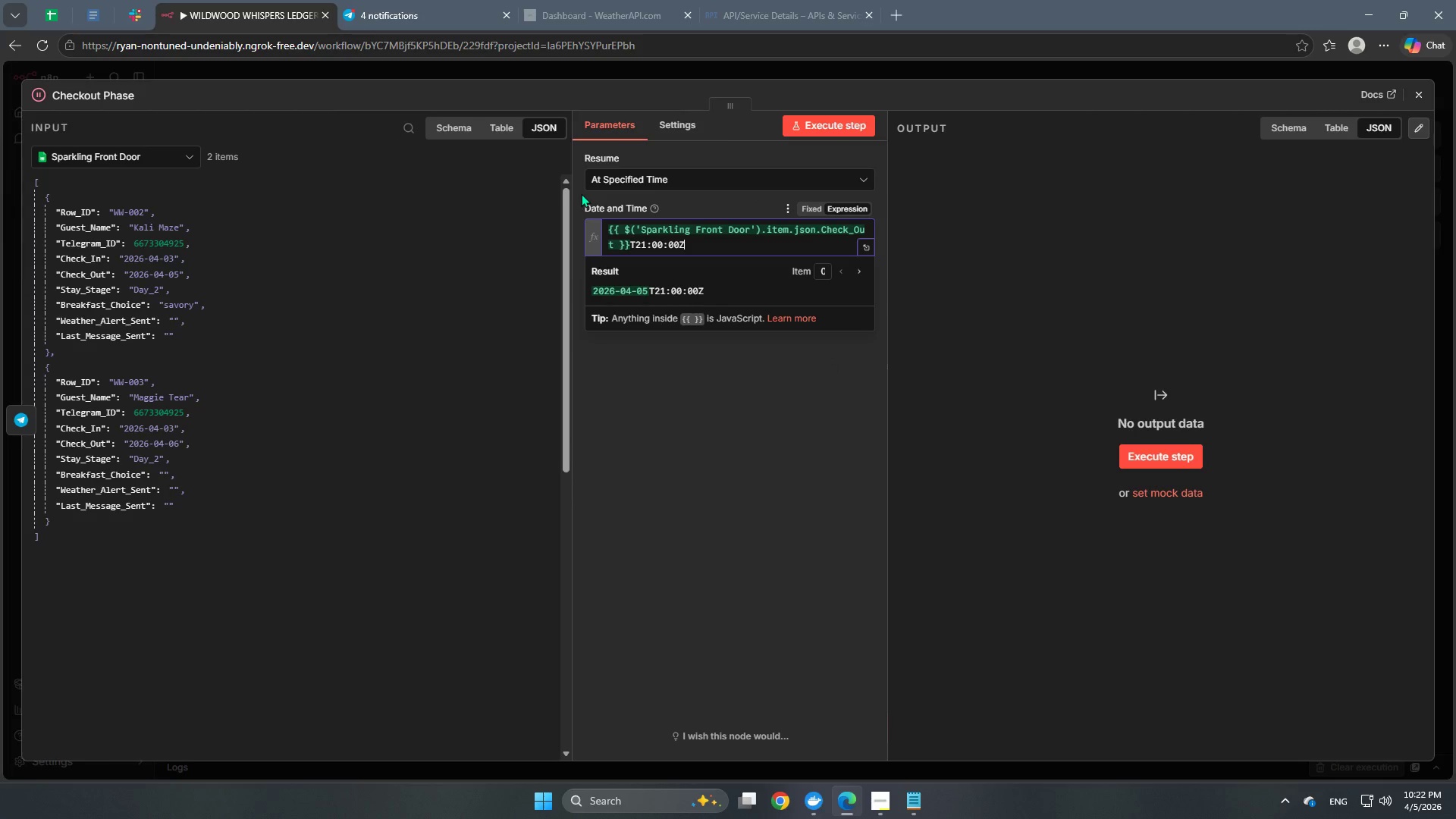 
wait(38.98)
 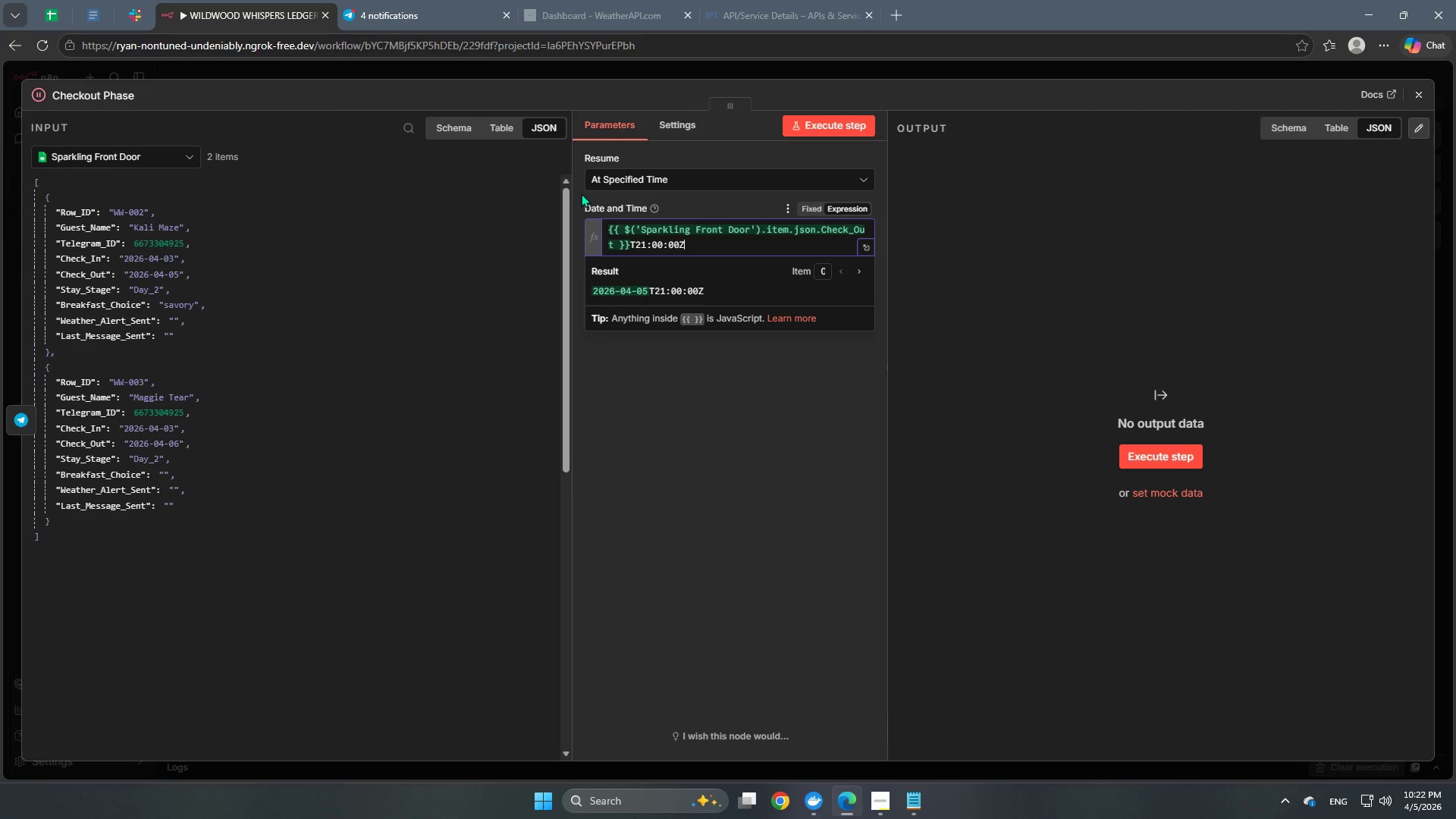 
left_click([863, 208])
 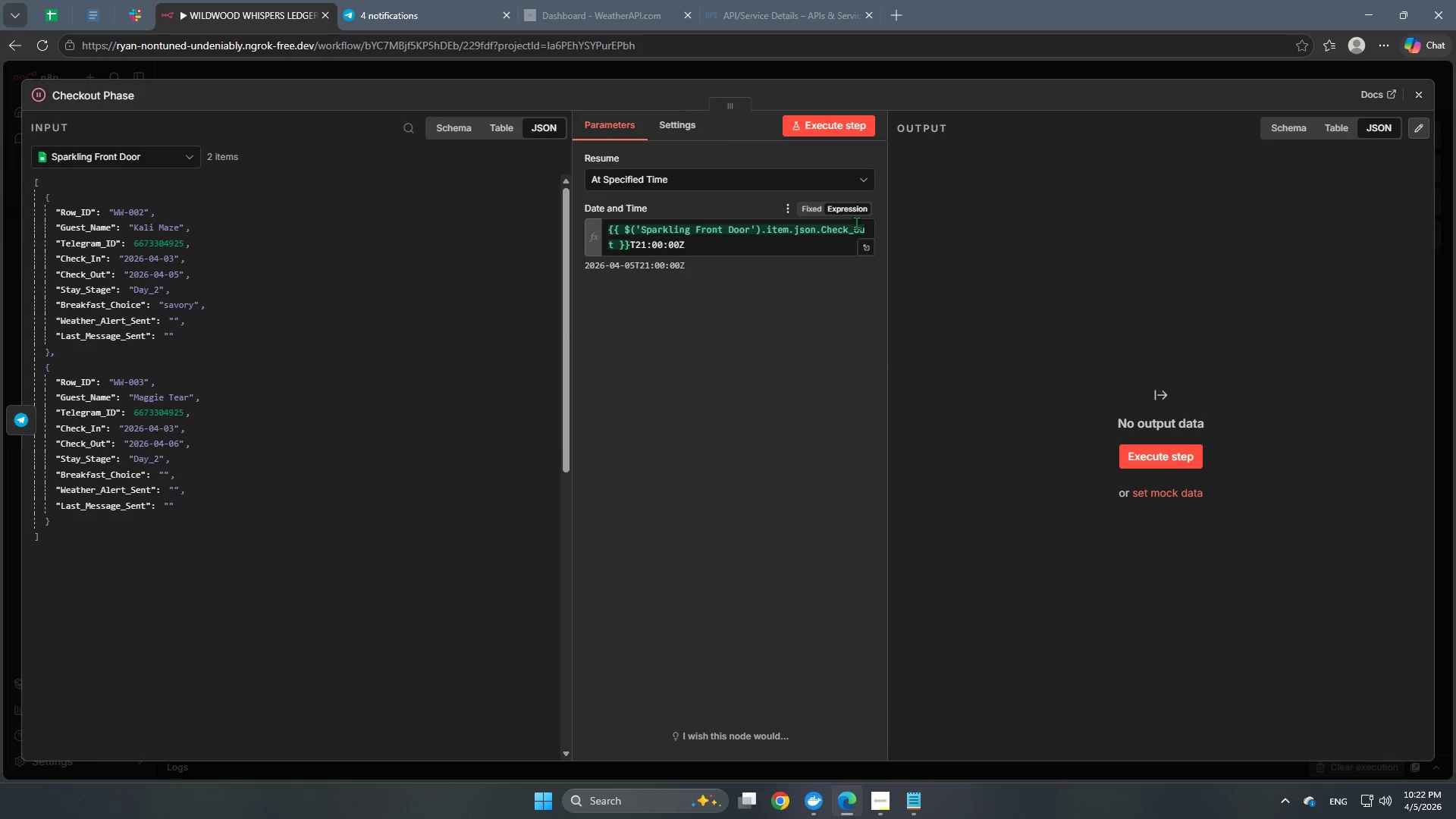 
left_click([864, 248])
 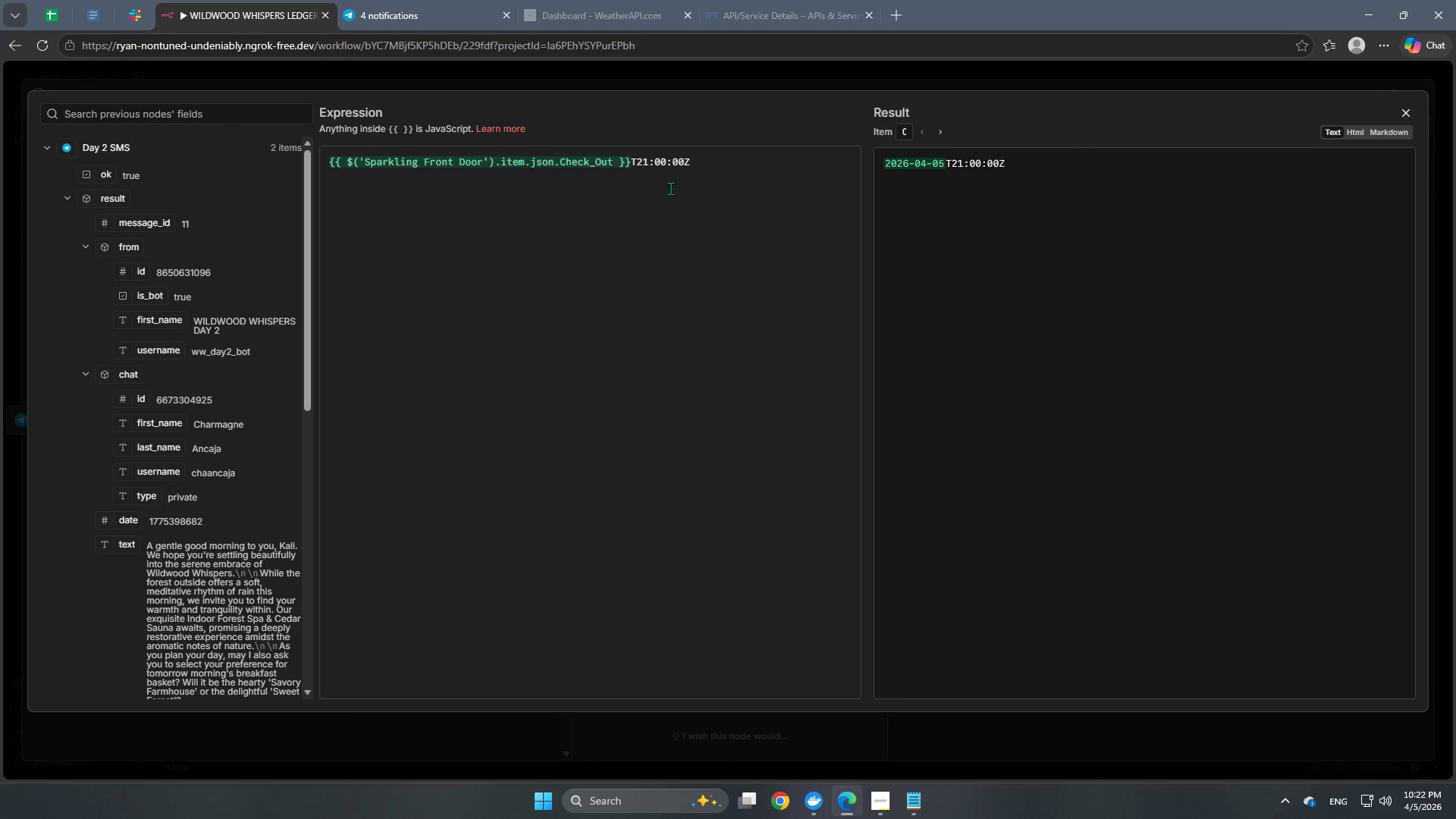 
left_click_drag(start_coordinate=[727, 169], to_coordinate=[271, 172])
 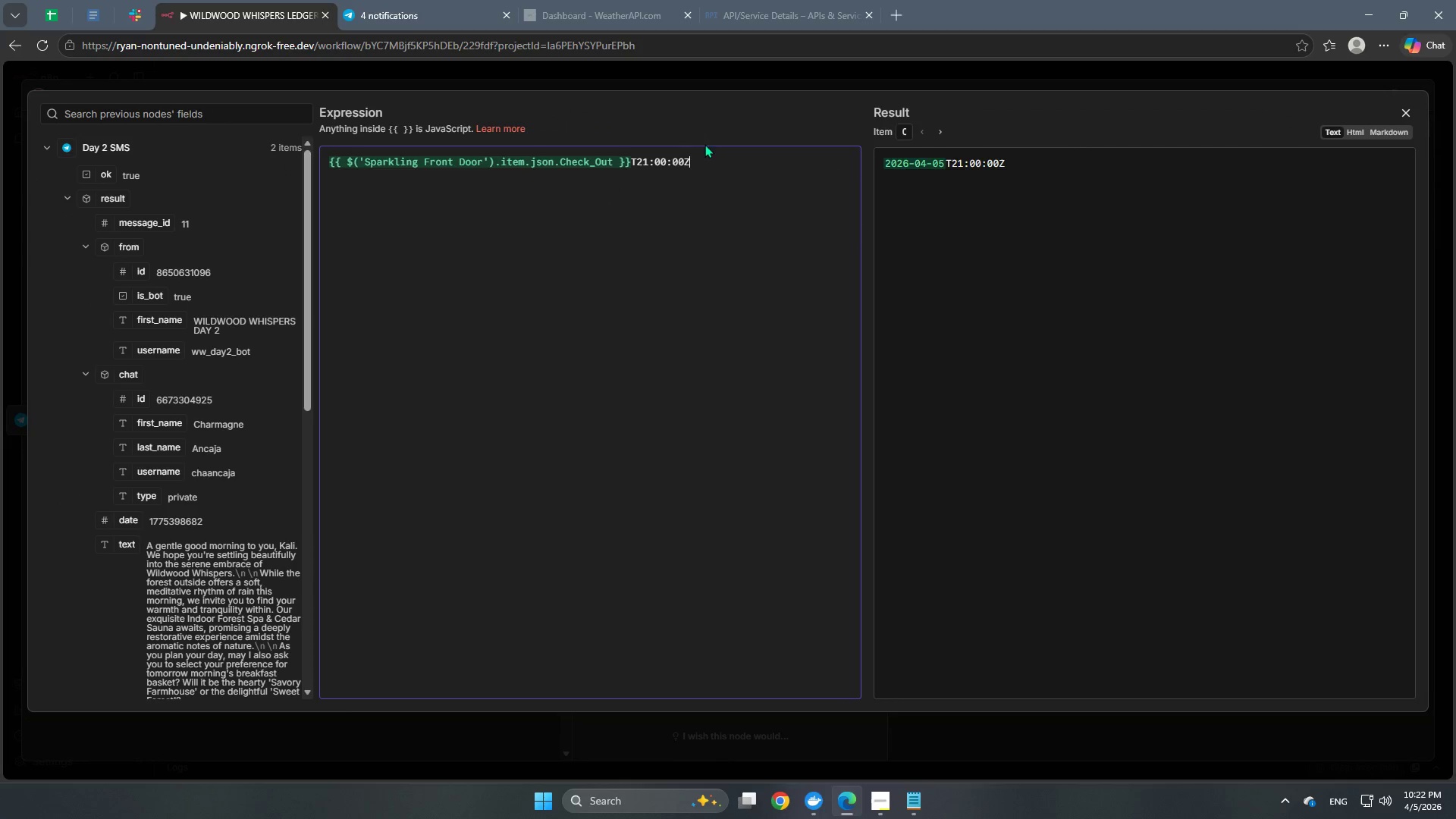 
left_click_drag(start_coordinate=[718, 165], to_coordinate=[308, 163])
 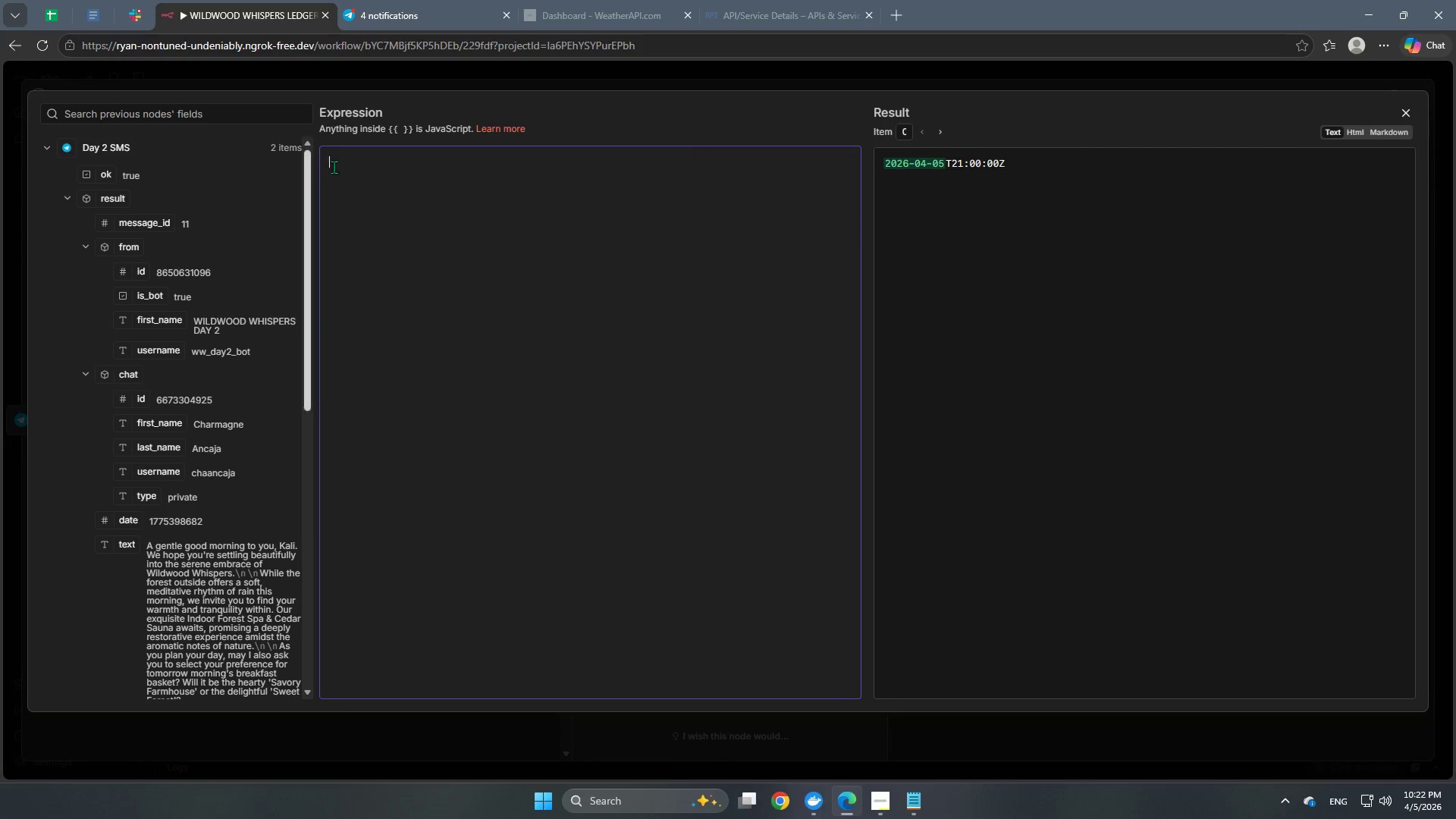 
key(Backspace)
 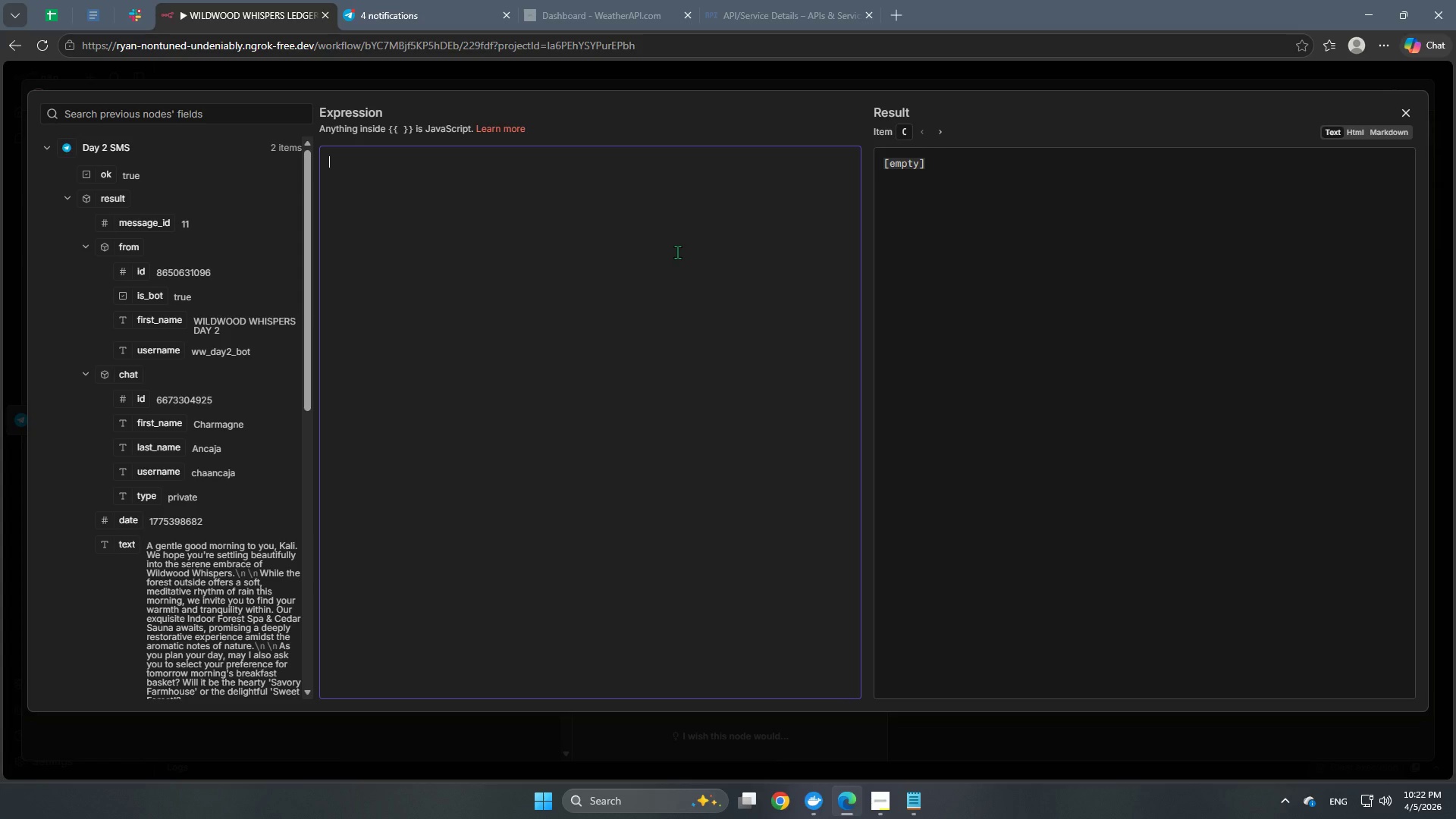 
type({{today.set()
 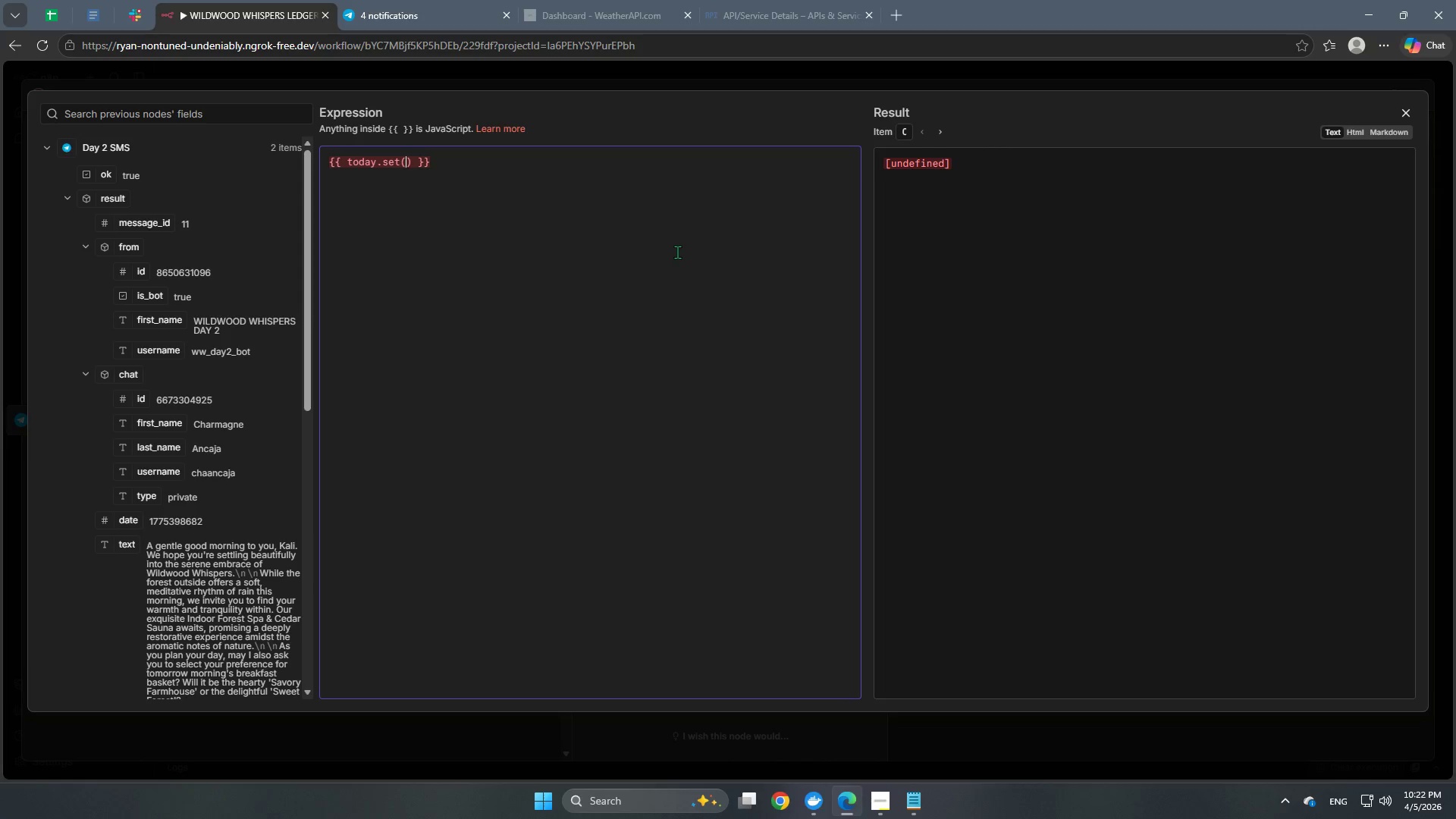 
wait(7.53)
 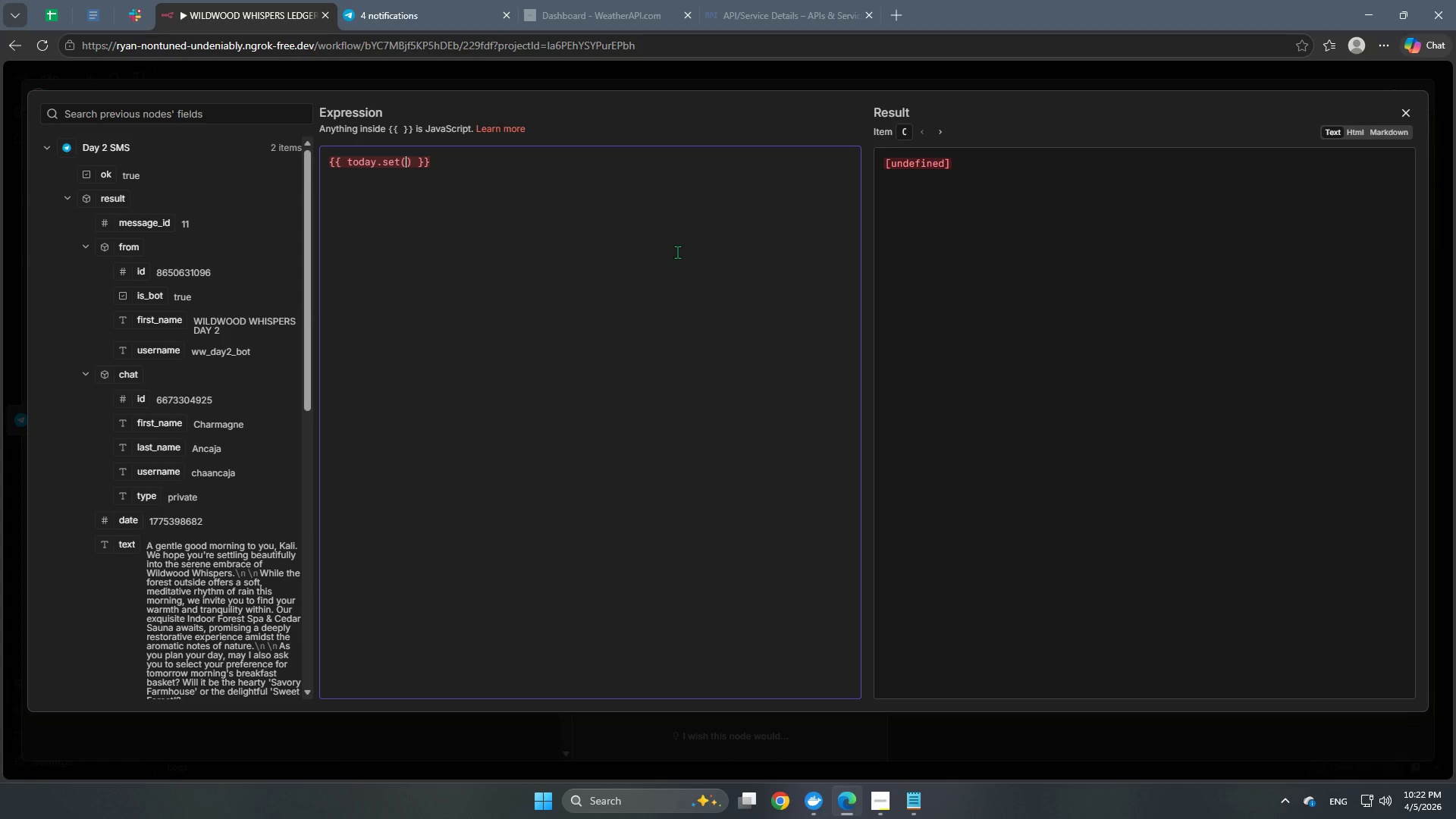 
key(Shift+BracketLeft)
 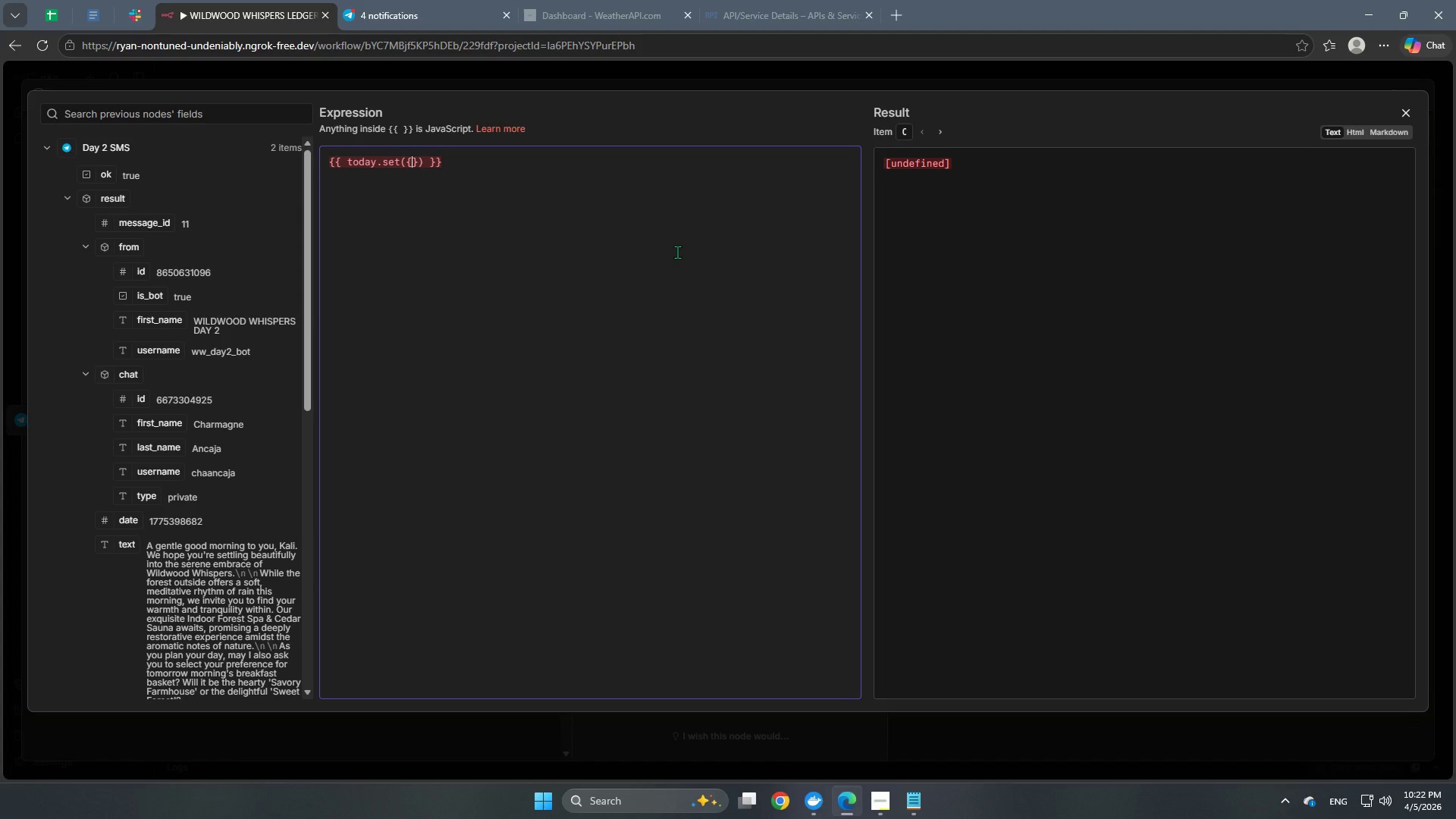 
type( year: )
 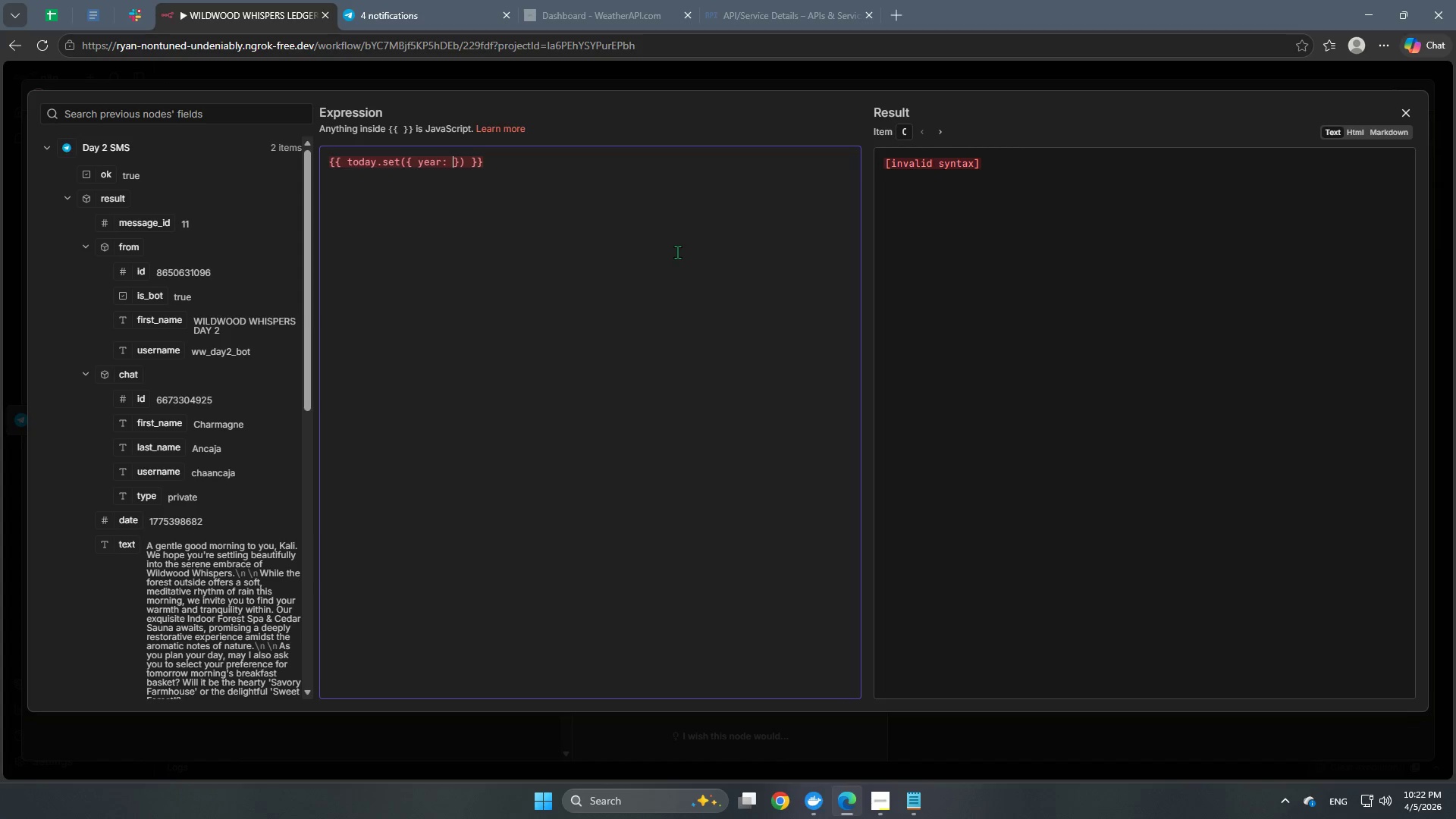 
wait(5.19)
 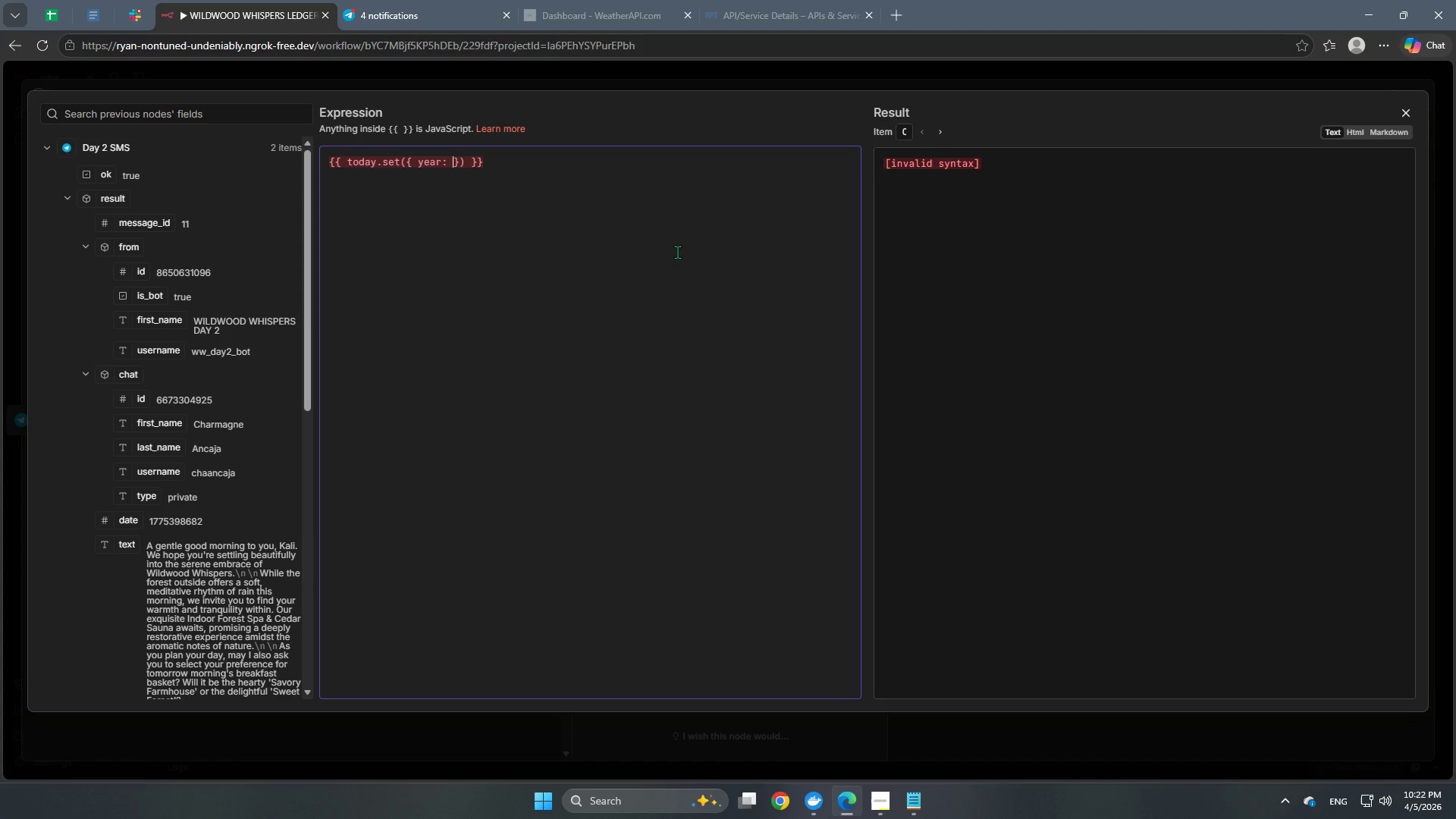 
type($json.c)
key(Backspace)
type(Check_Oout)
key(Backspace)
key(Backspace)
key(Backspace)
type(ut)
 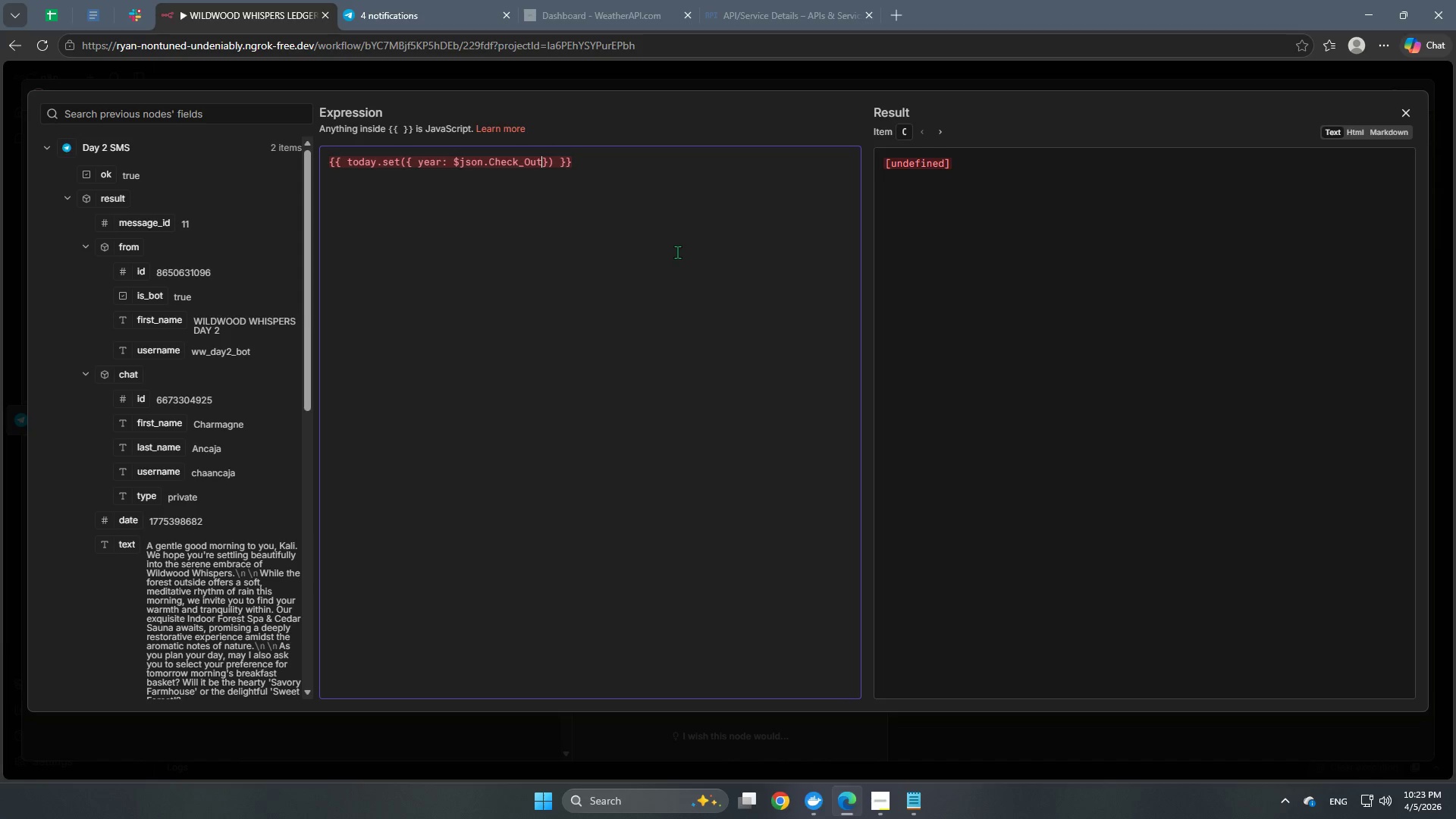 
type(.split)
 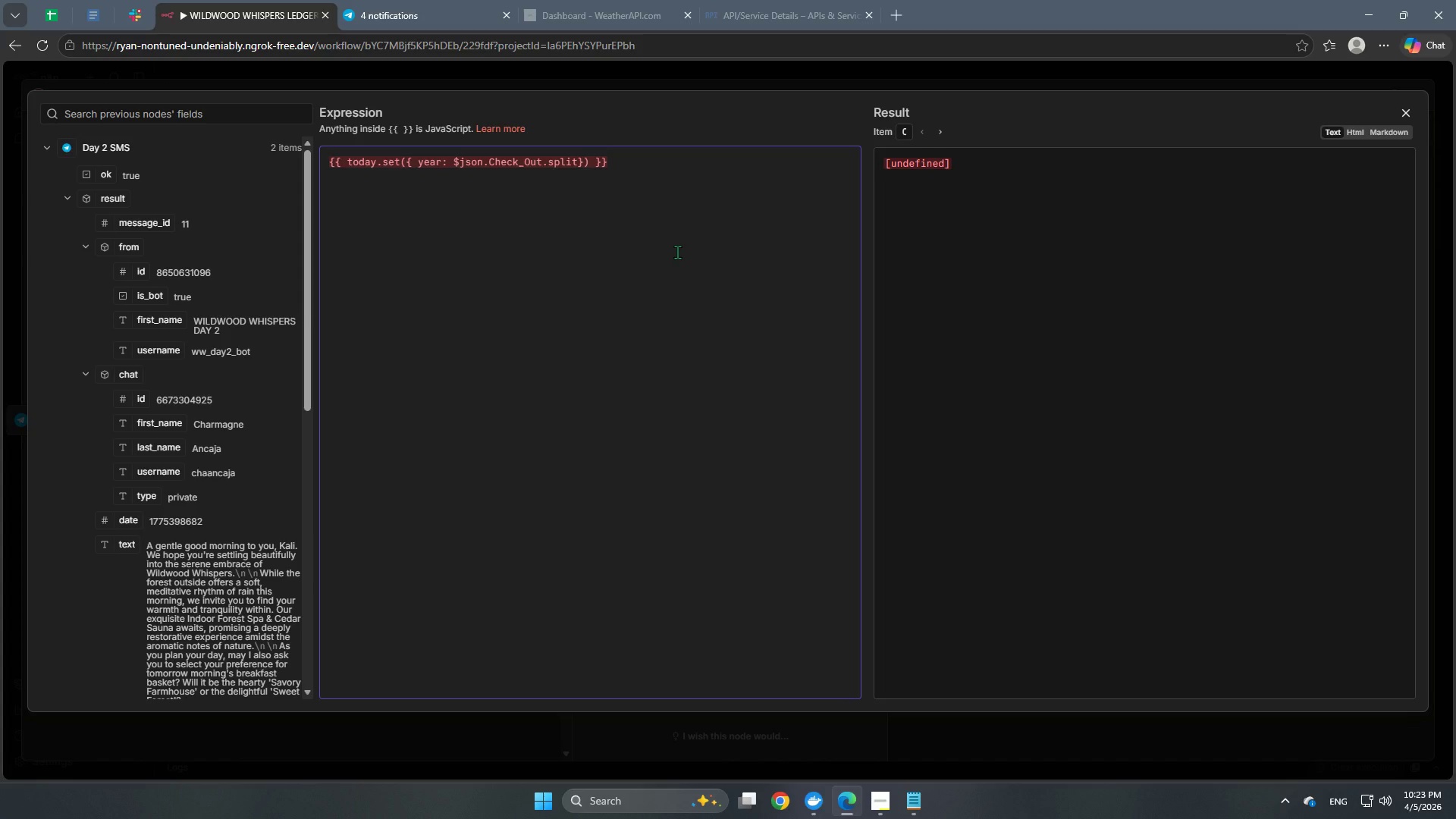 
key(Shift+9)
 